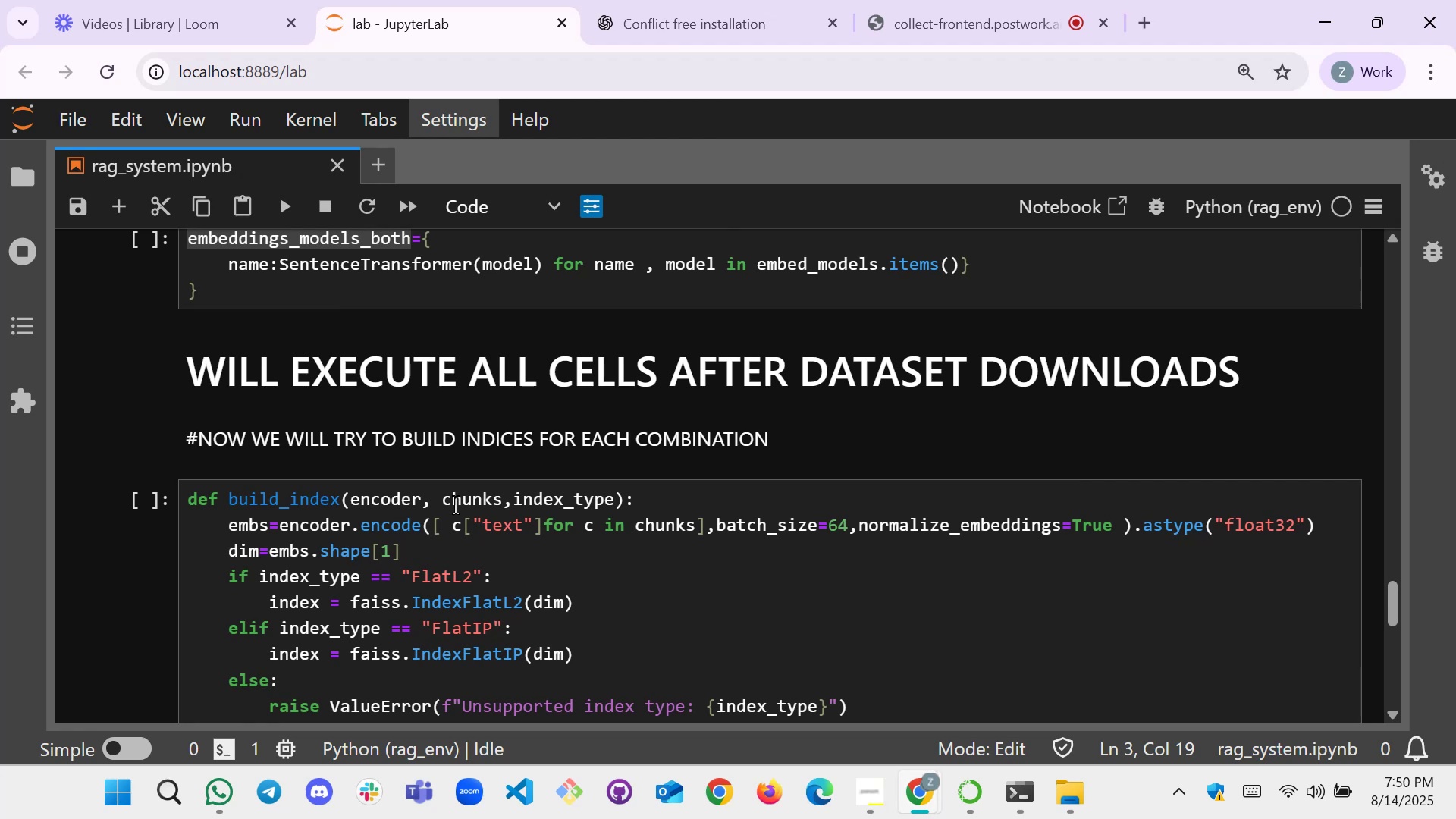 
scroll: coordinate [518, 503], scroll_direction: down, amount: 1.0
 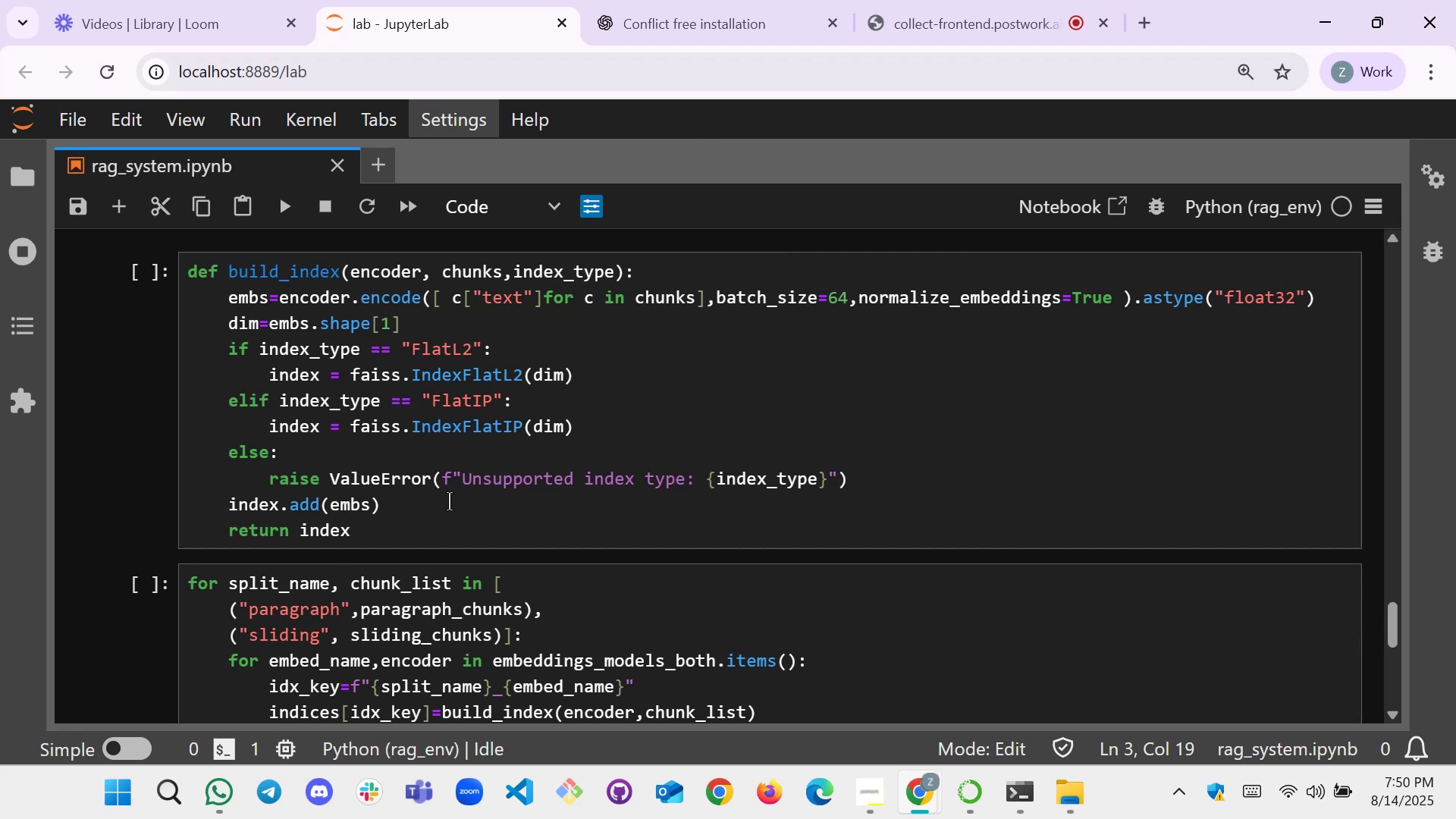 
wait(5.46)
 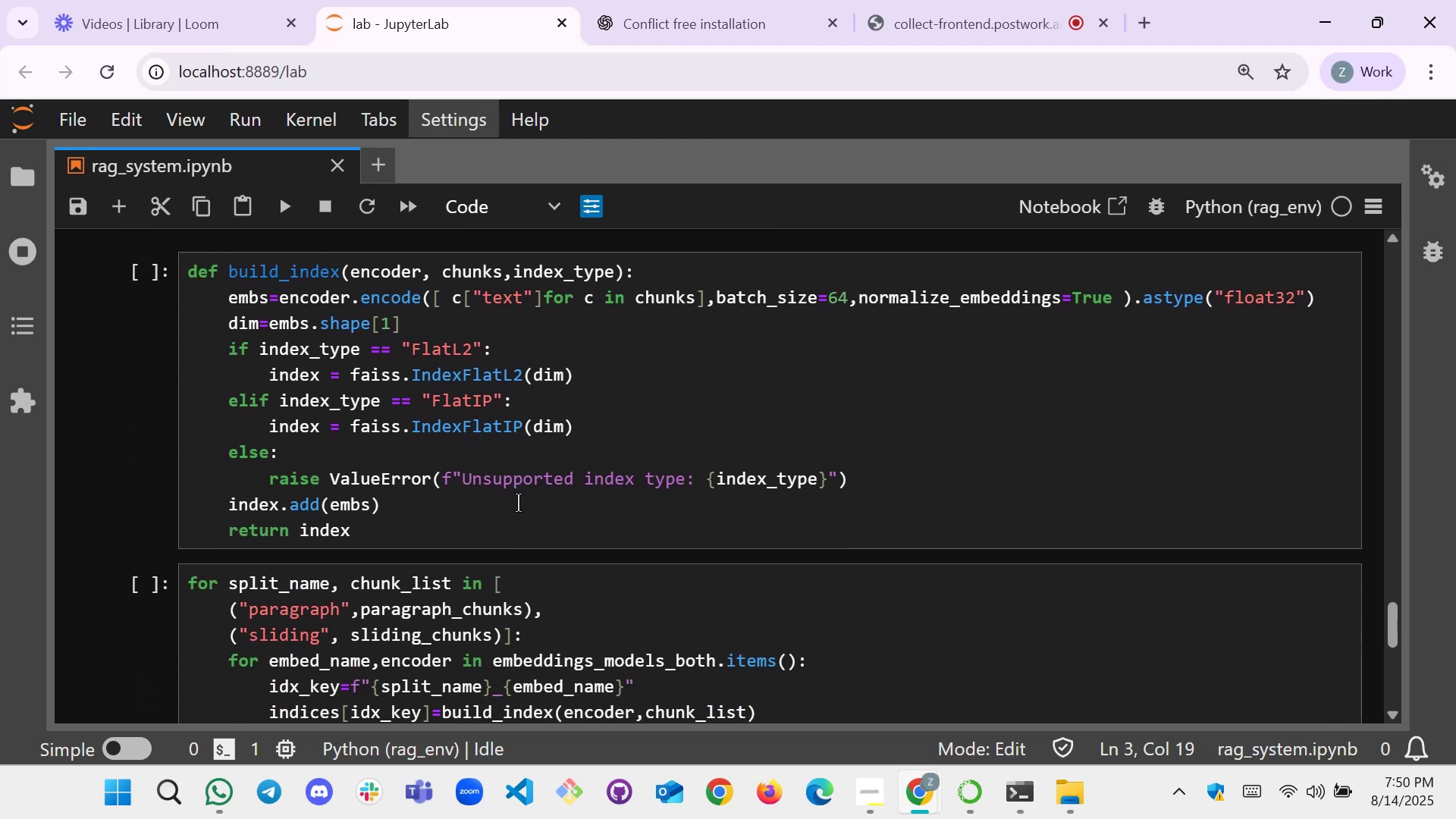 
scroll: coordinate [532, 516], scroll_direction: down, amount: 2.0
 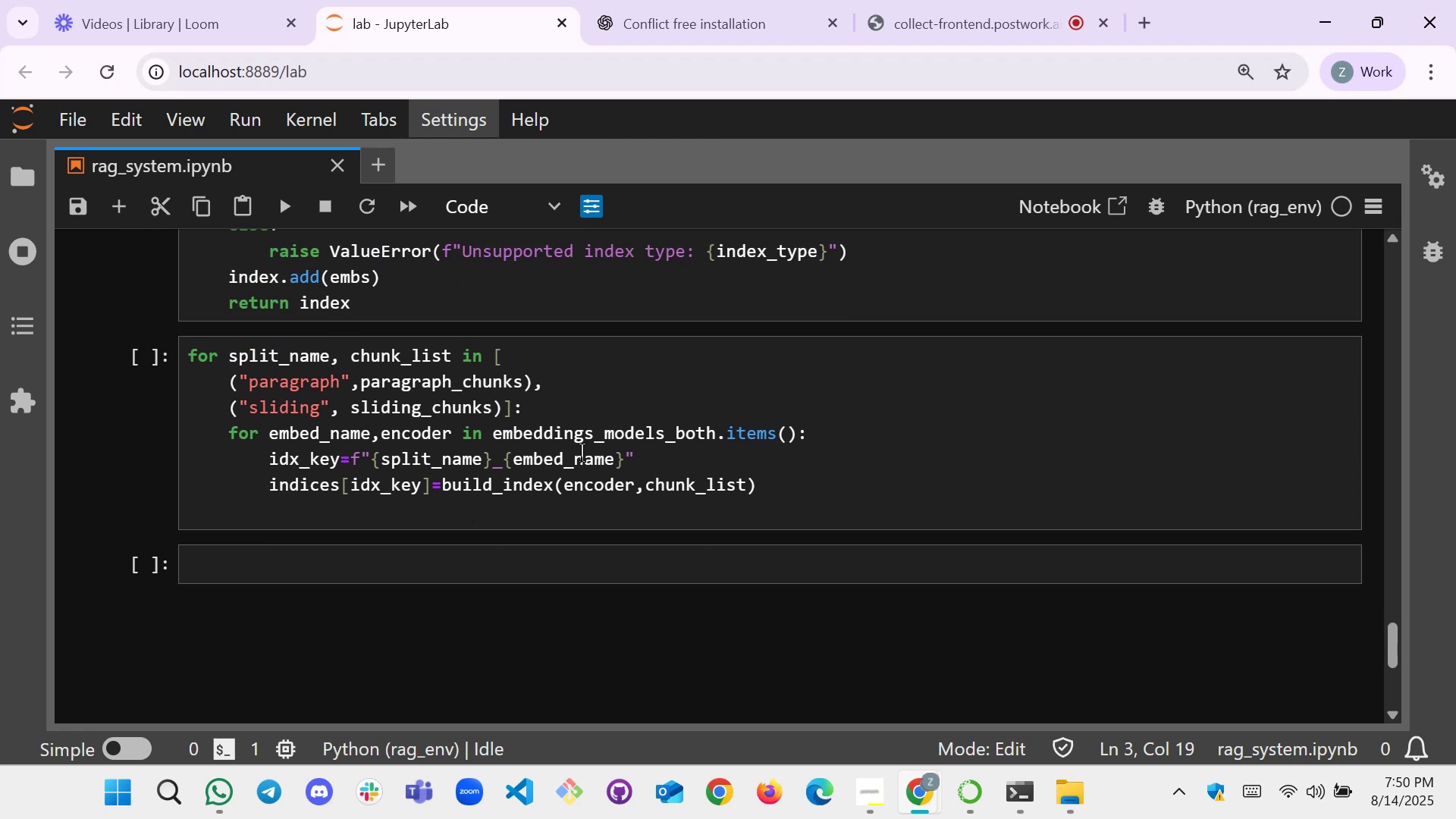 
left_click([1037, 811])
 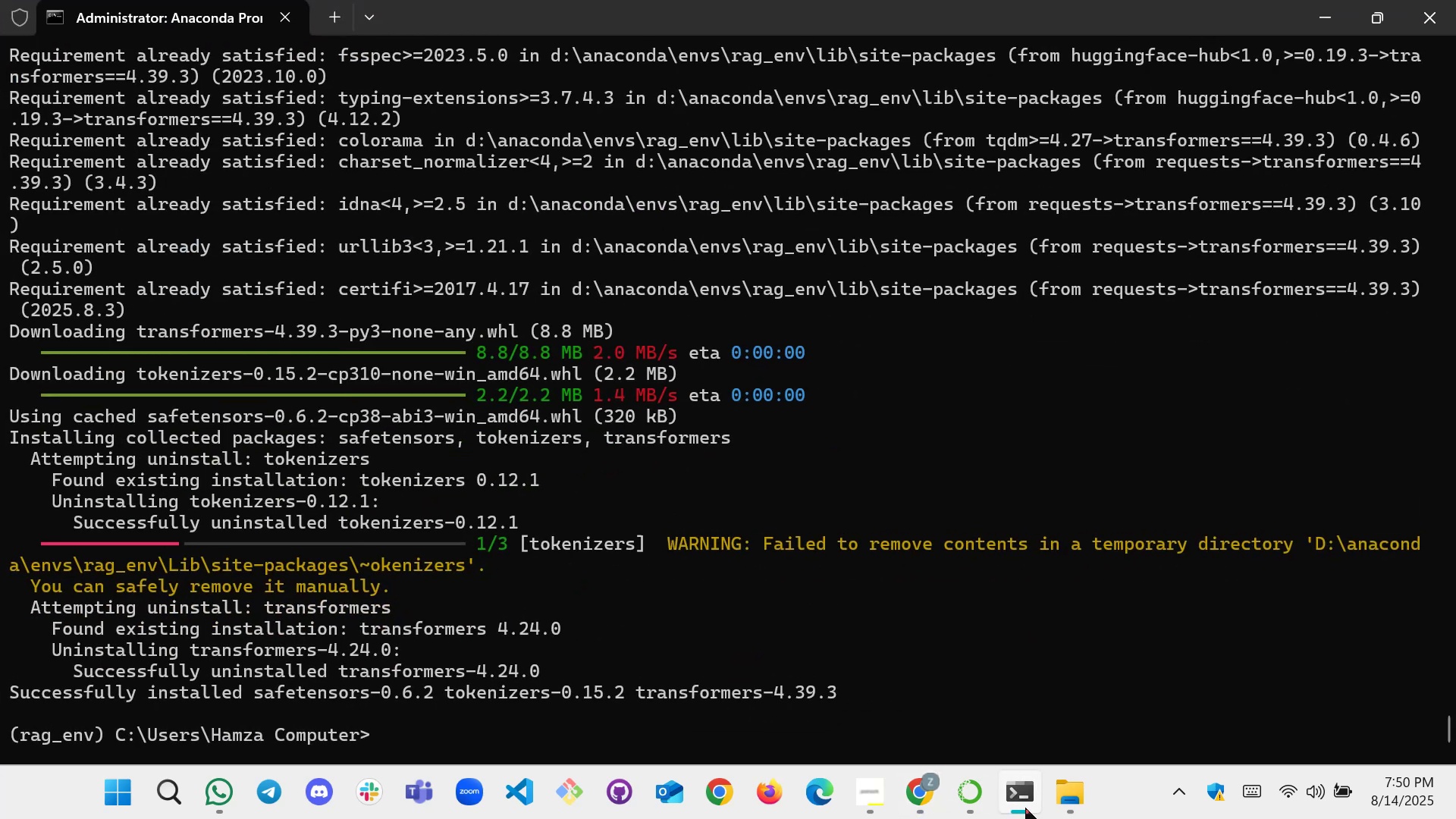 
double_click([1025, 808])
 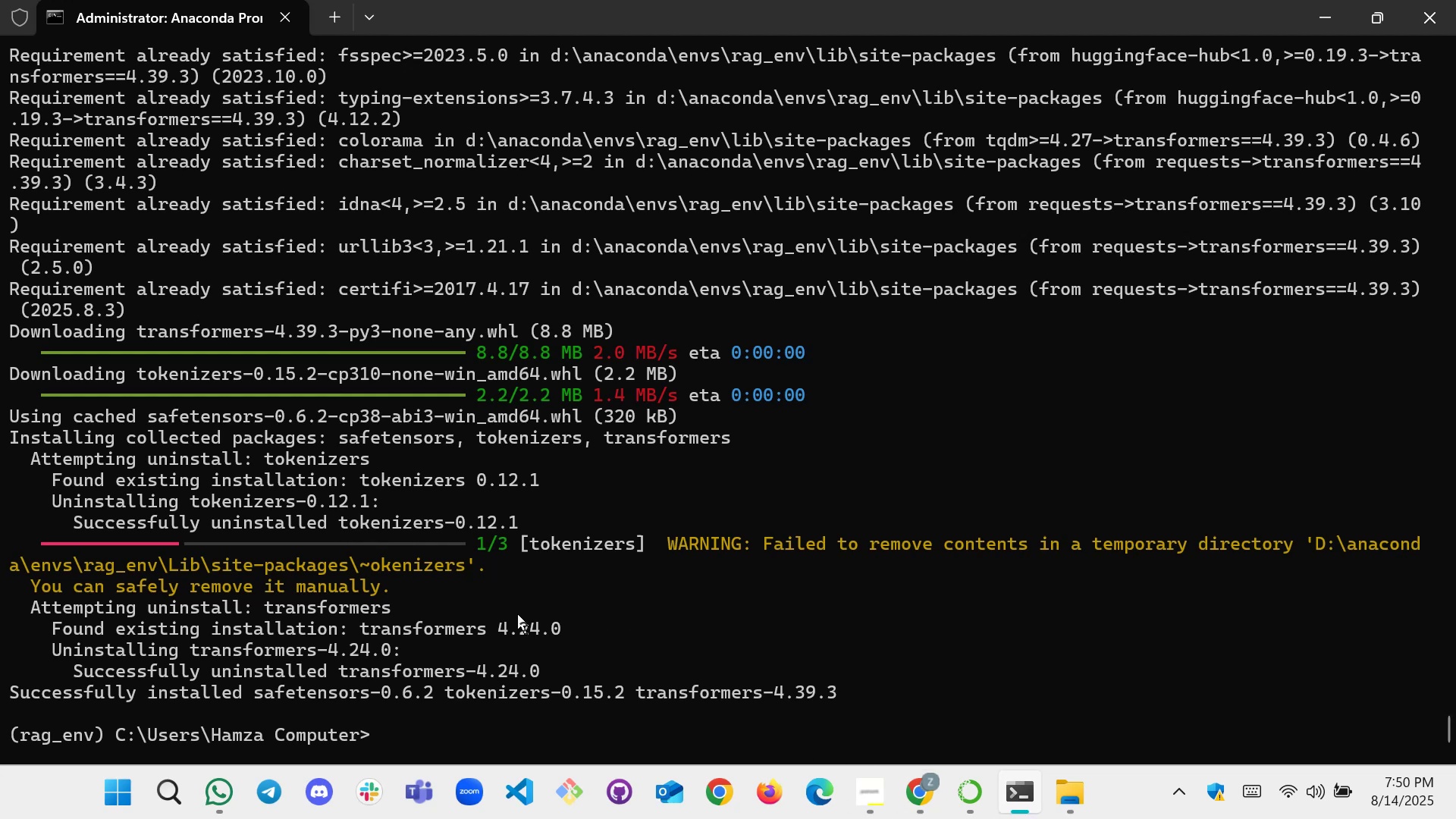 
wait(7.43)
 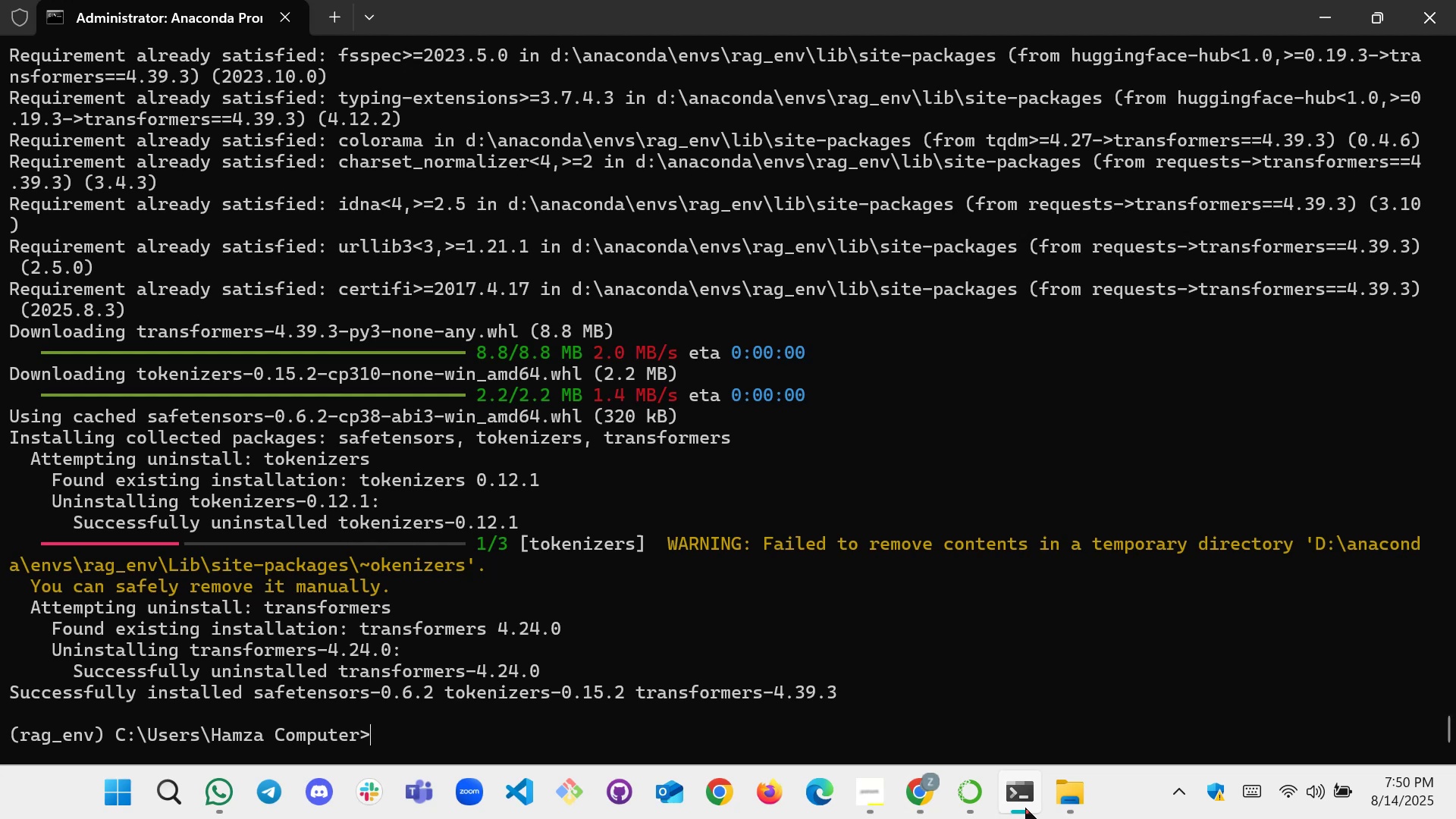 
left_click_drag(start_coordinate=[848, 686], to_coordinate=[35, 551])
 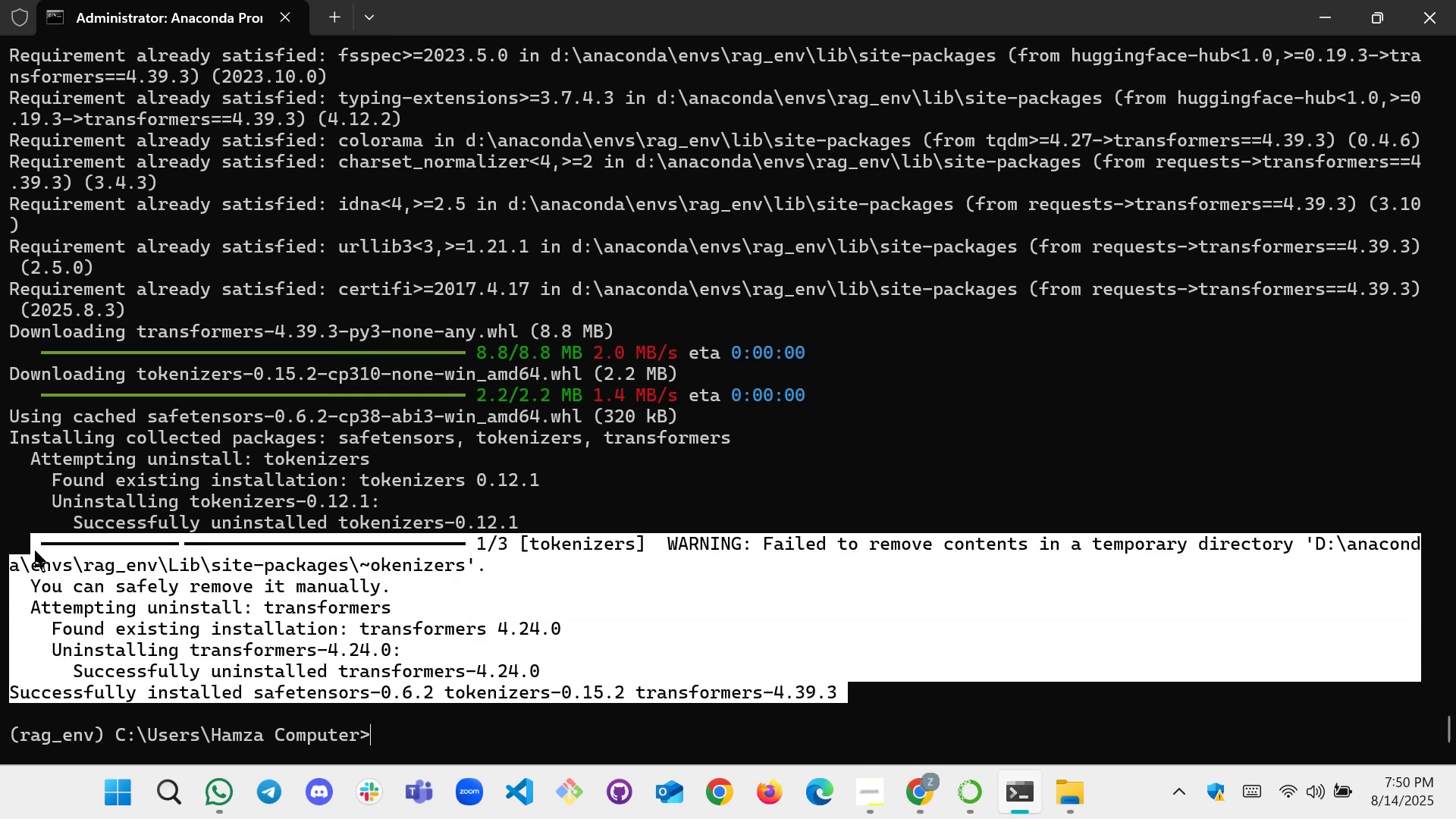 
key(Control+C)
 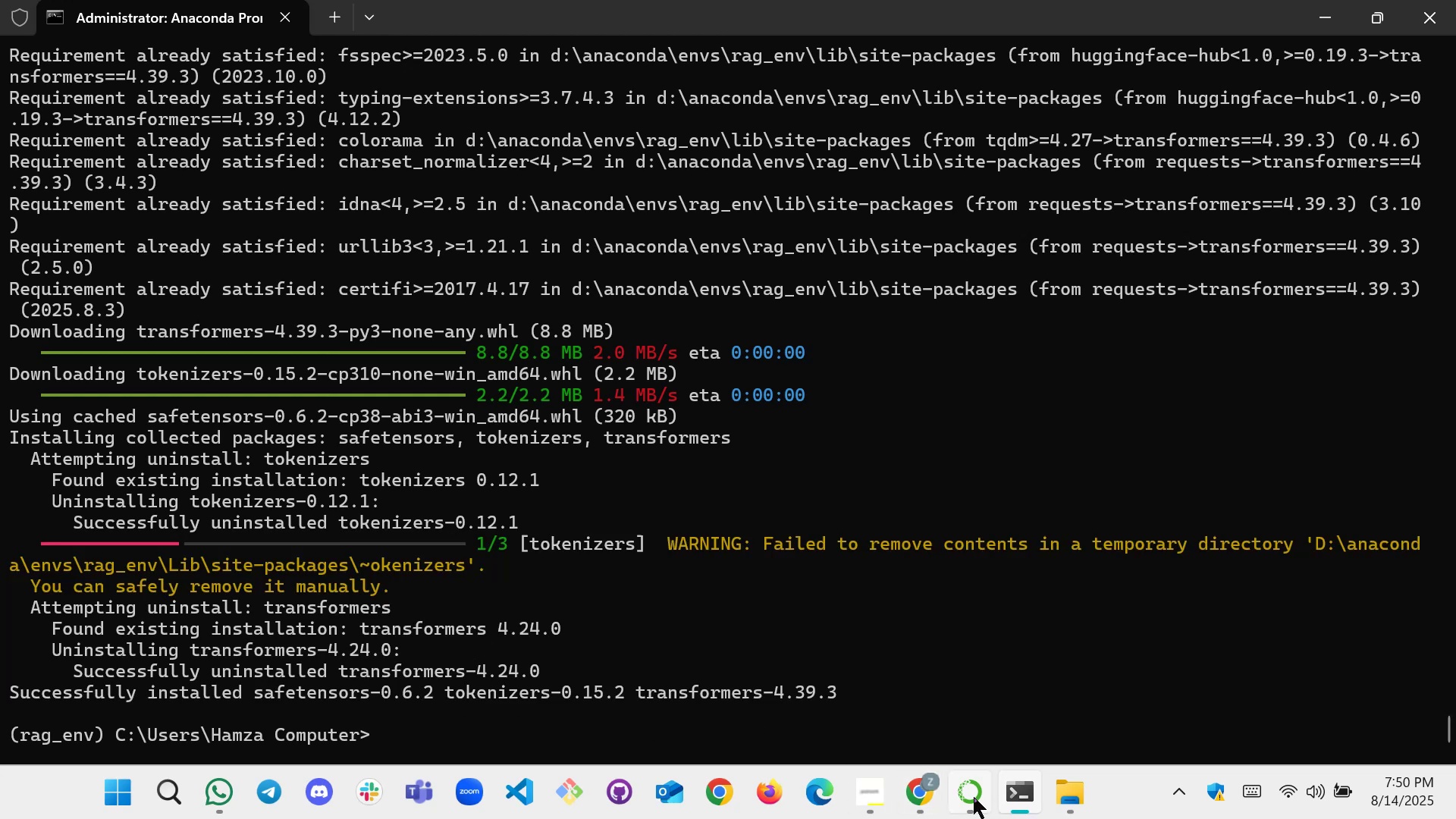 
left_click([924, 796])
 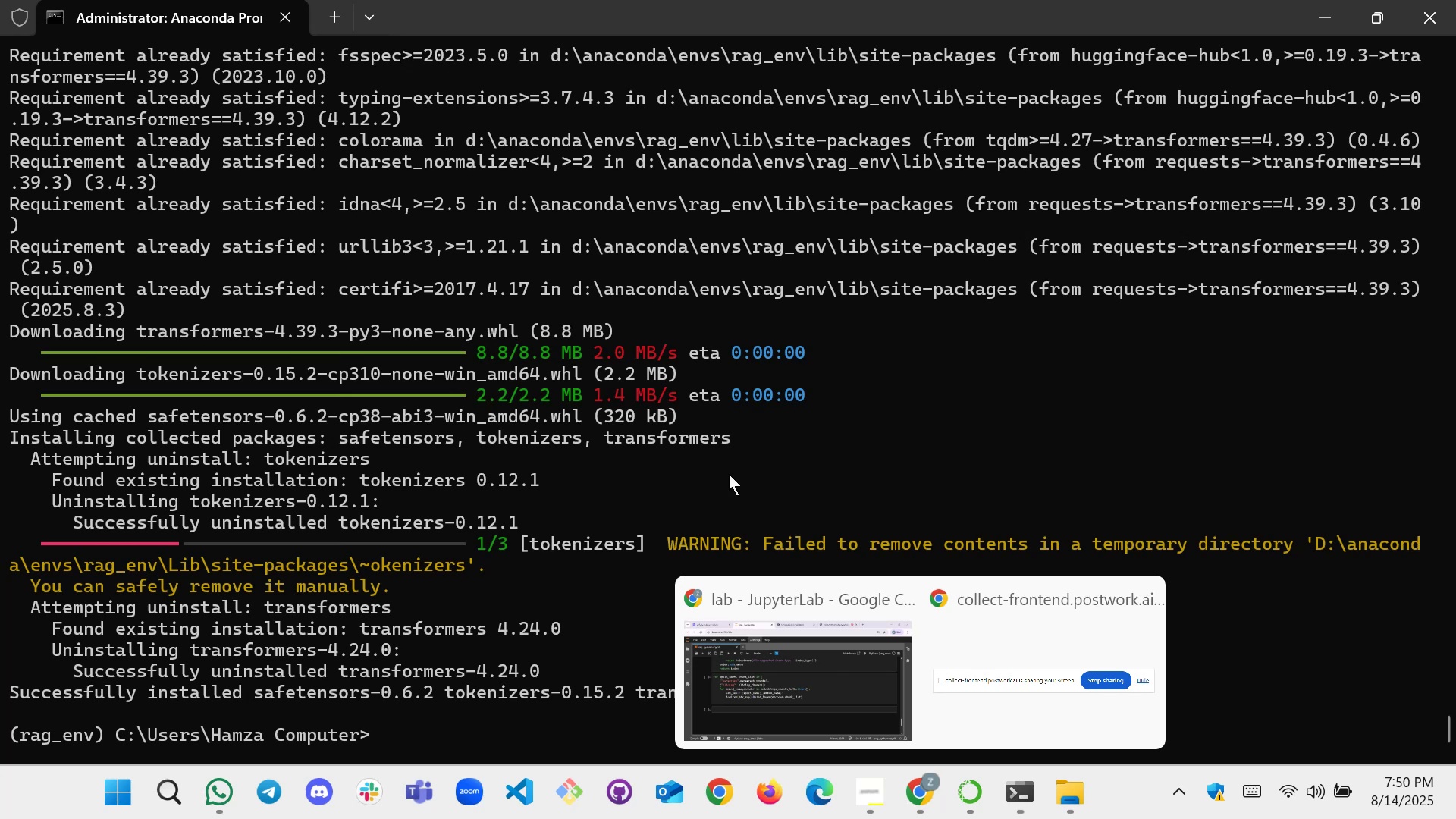 
left_click([768, 601])
 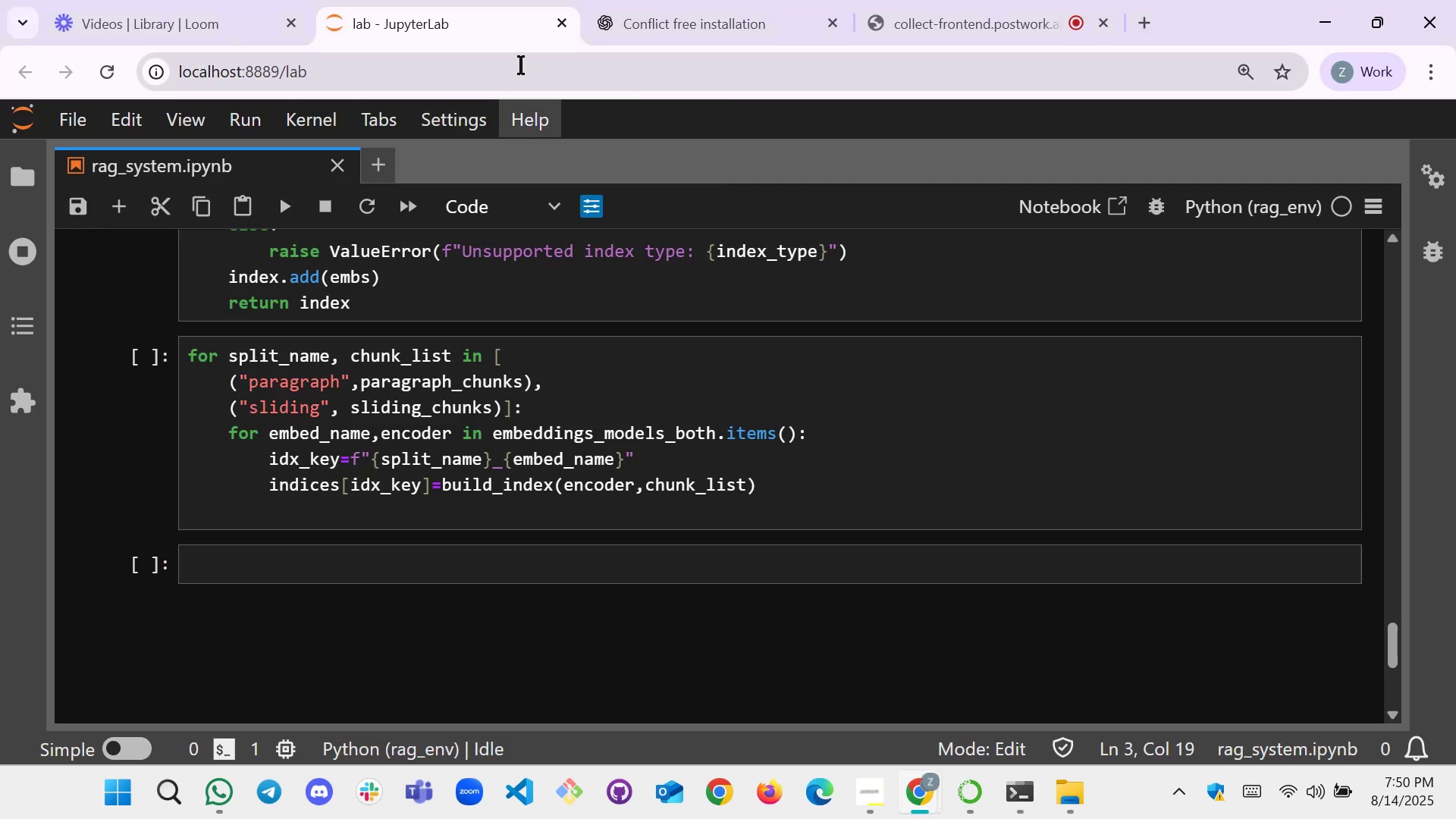 
left_click([672, 4])
 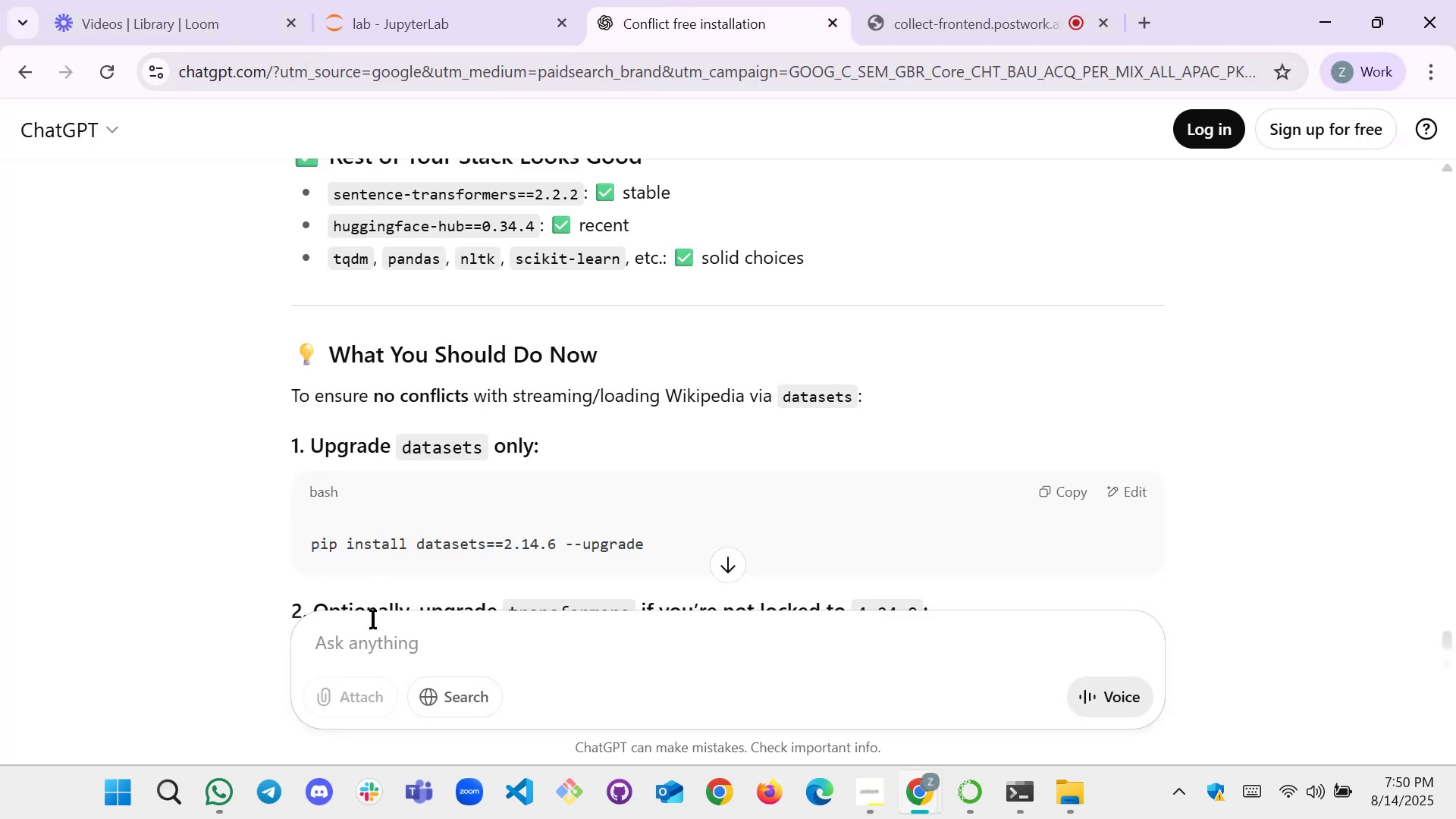 
left_click([372, 635])
 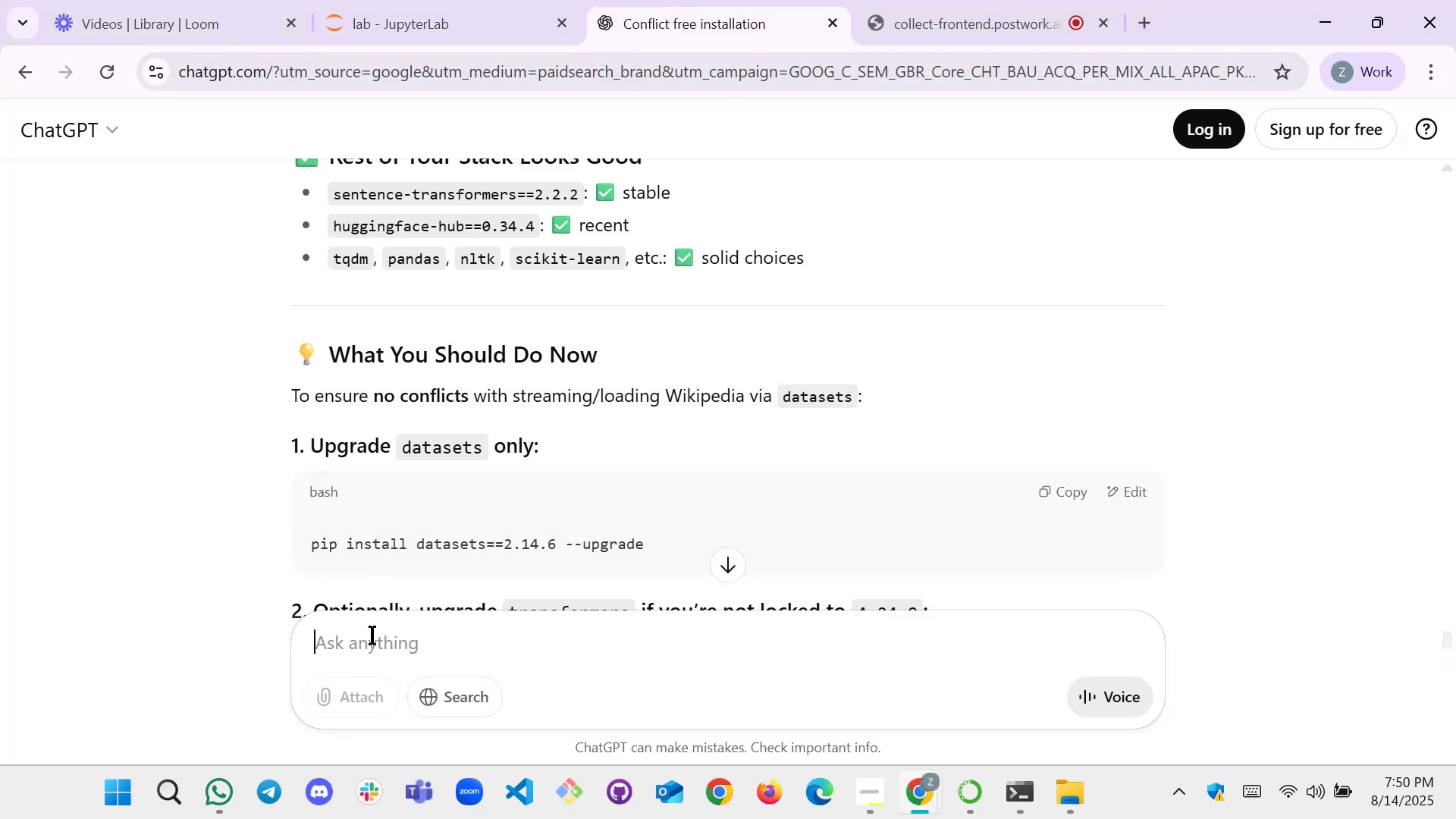 
key(Control+V)
 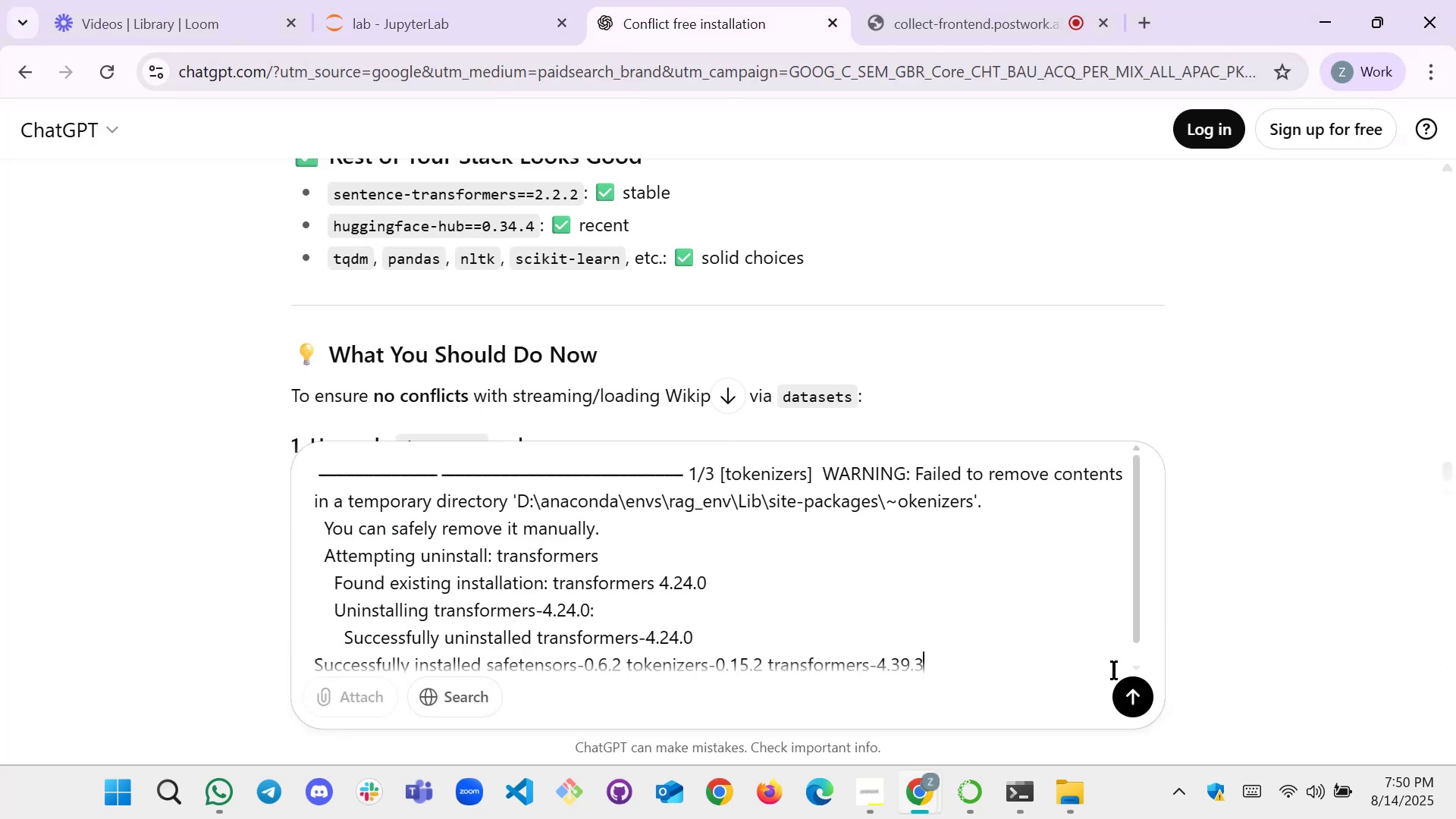 
left_click([1122, 697])
 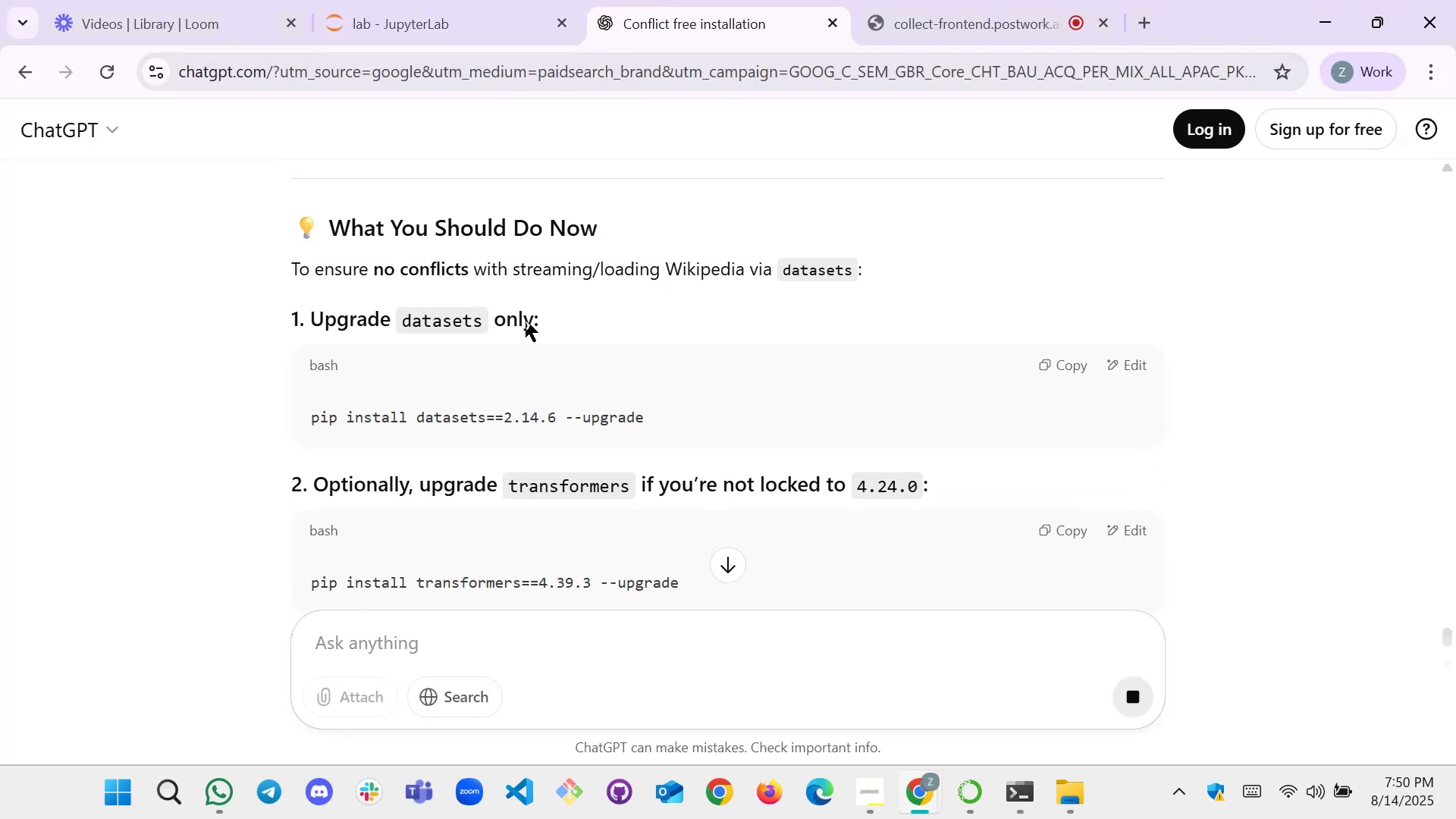 
scroll: coordinate [500, 315], scroll_direction: up, amount: 2.0
 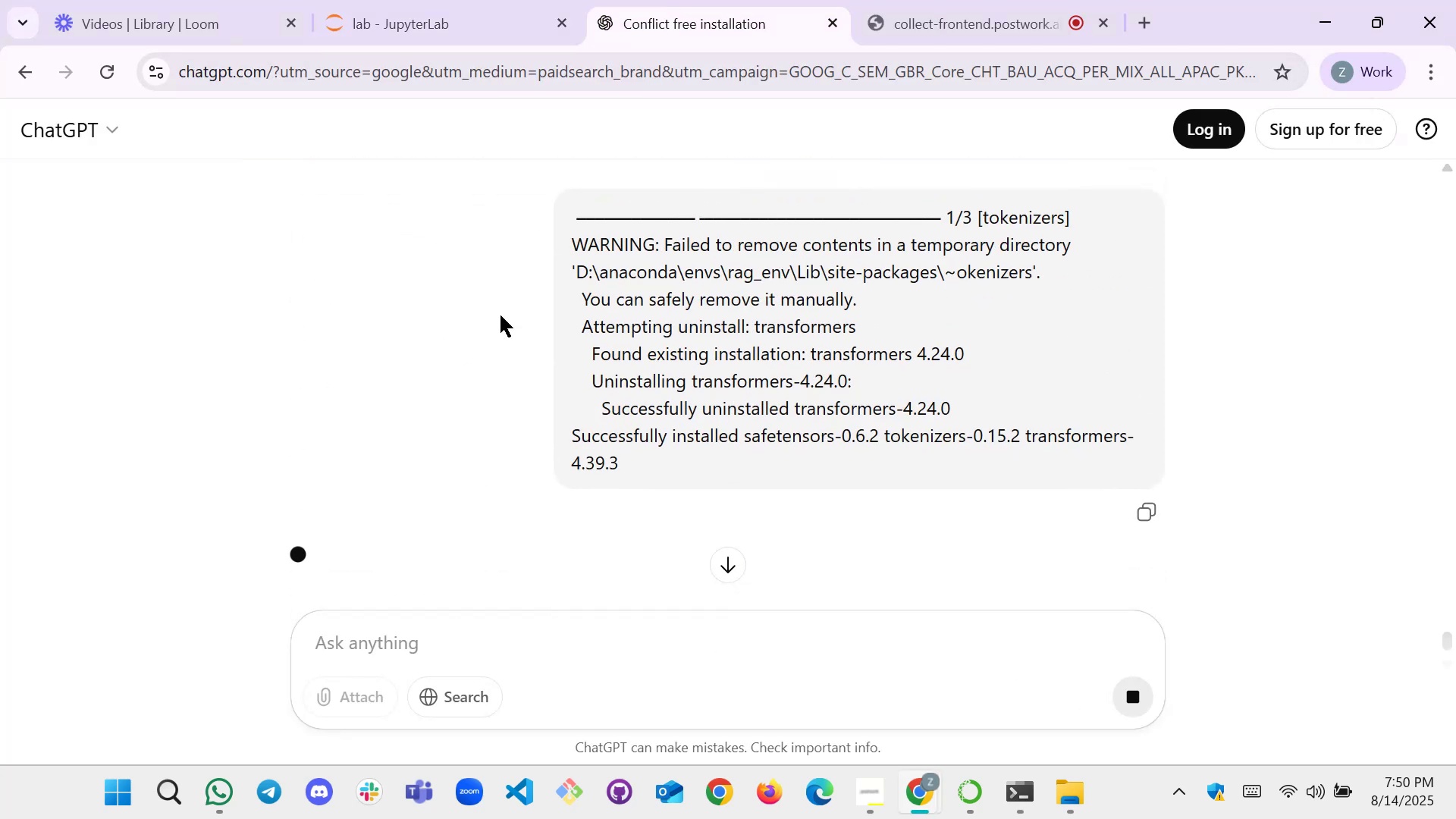 
scroll: coordinate [634, 476], scroll_direction: down, amount: 5.0
 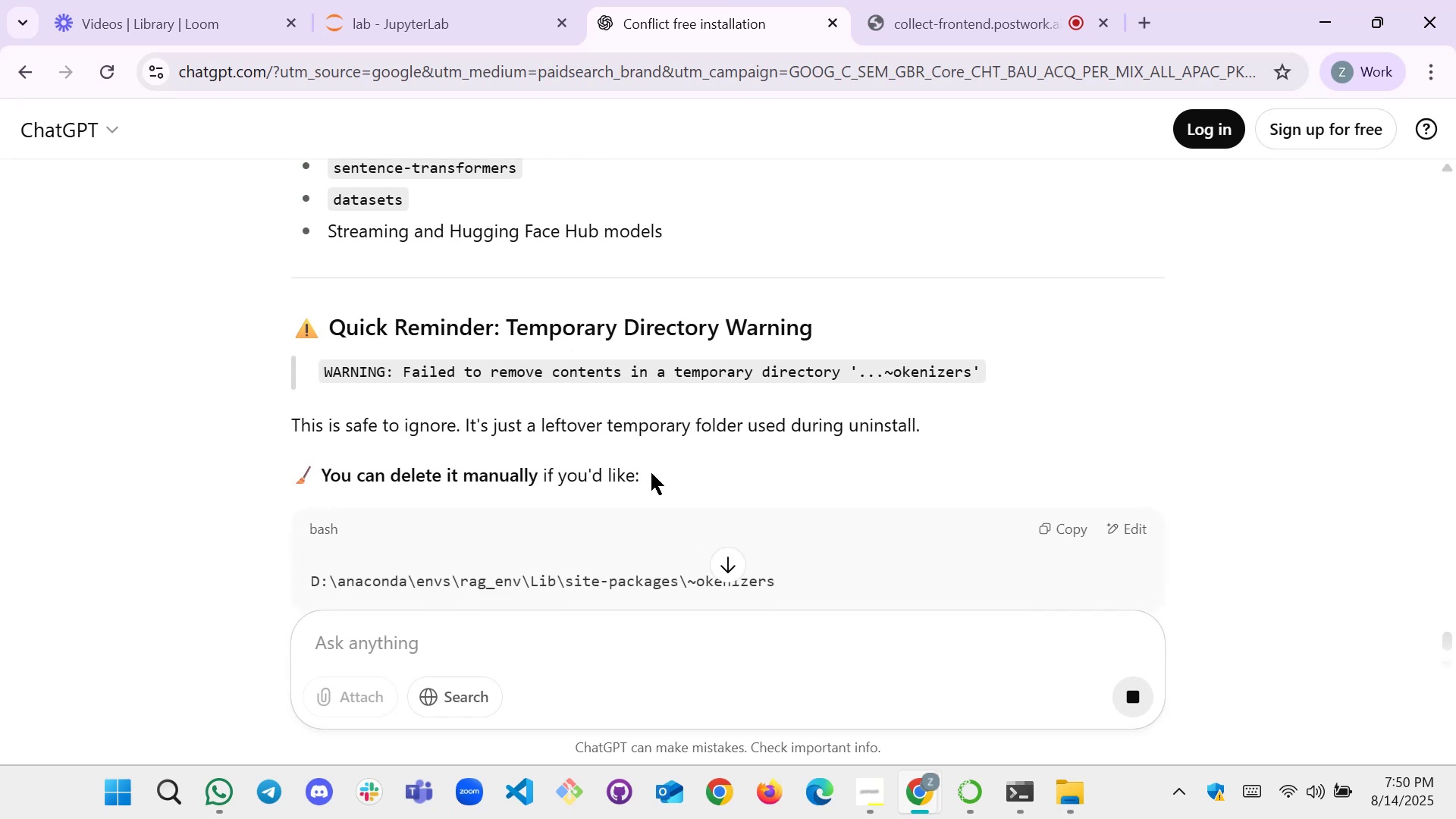 
scroll: coordinate [647, 466], scroll_direction: down, amount: 1.0
 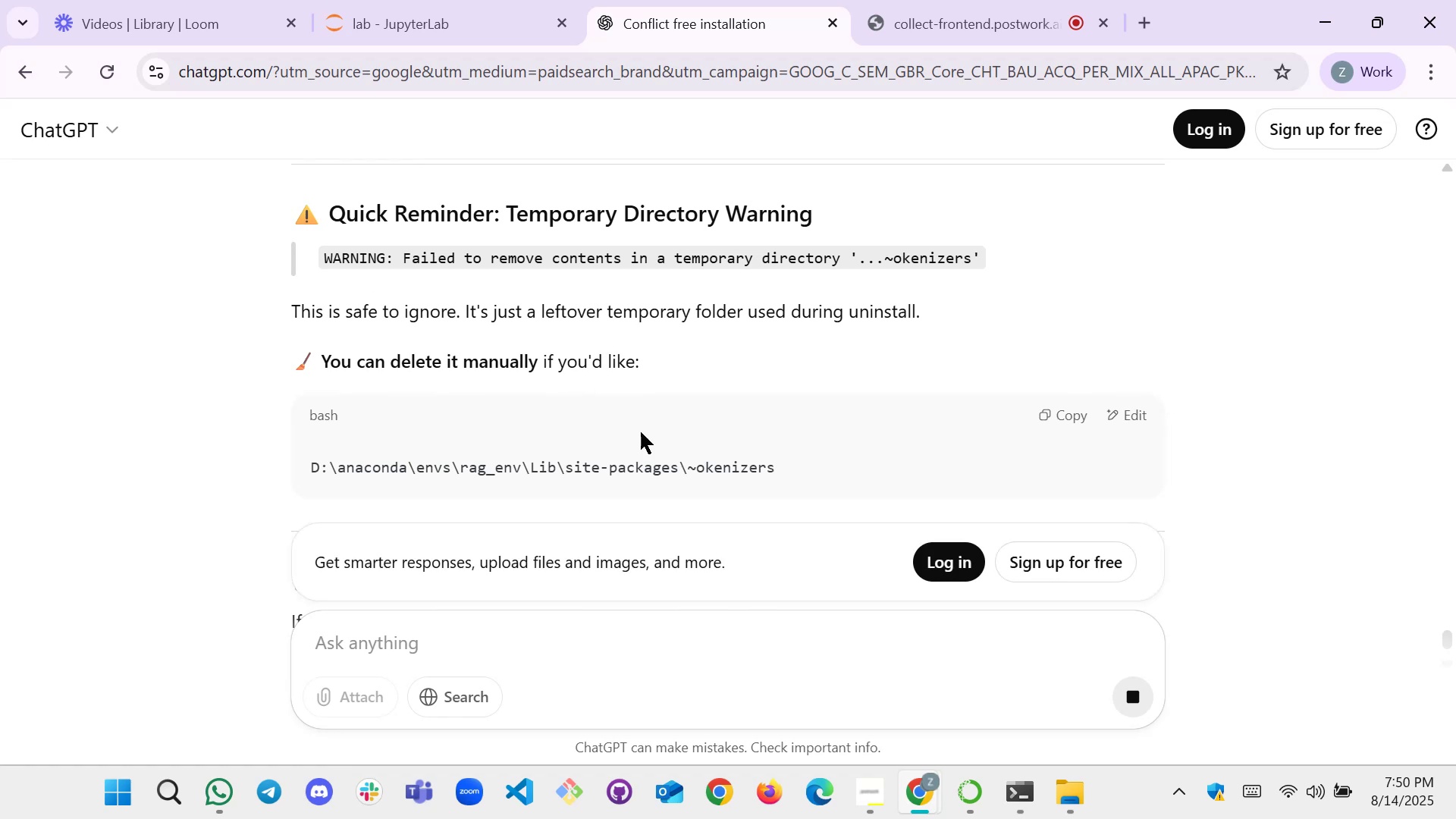 
wait(8.19)
 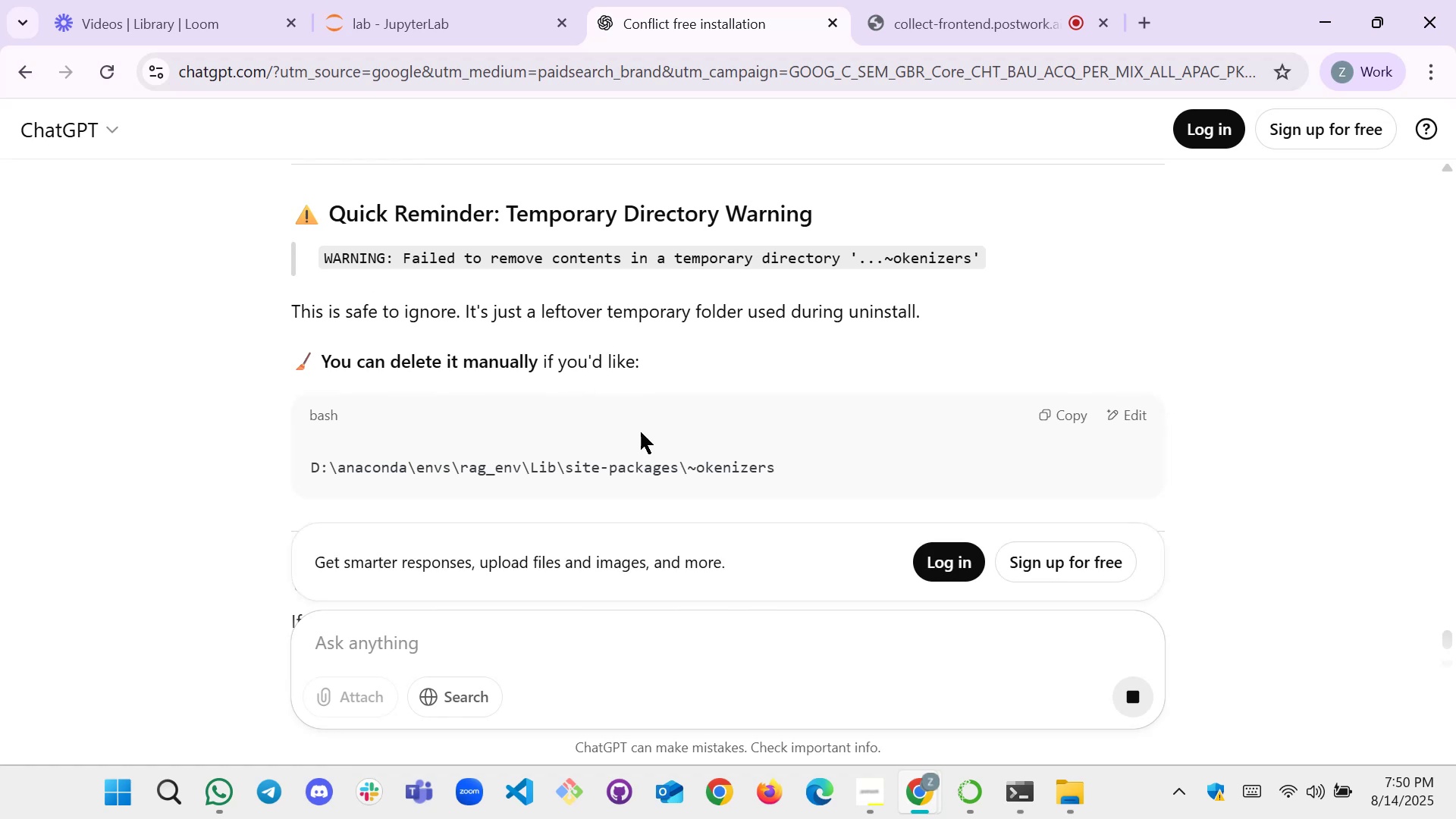 
scroll: coordinate [639, 306], scroll_direction: up, amount: 12.0
 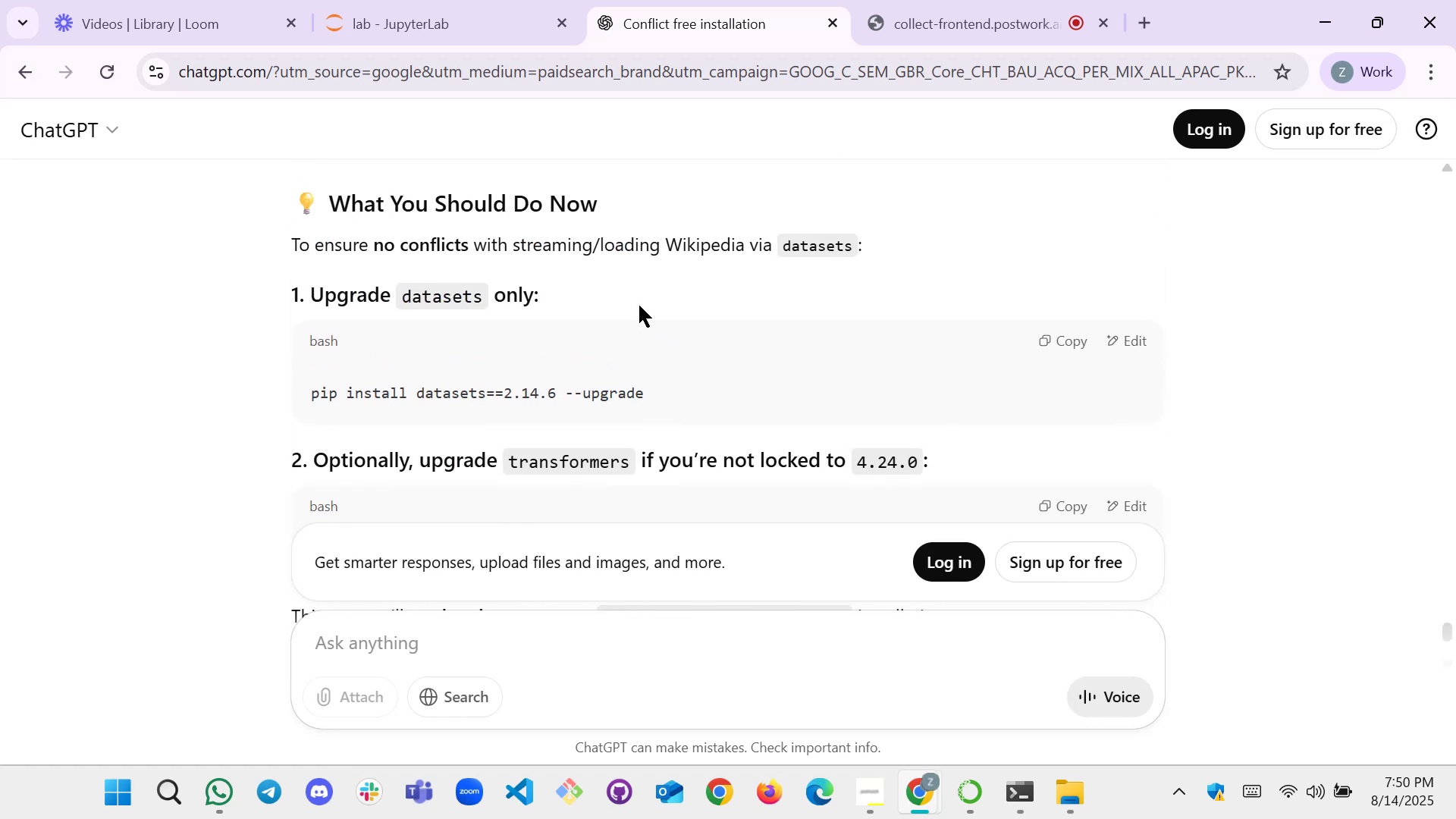 
scroll: coordinate [639, 306], scroll_direction: down, amount: 2.0
 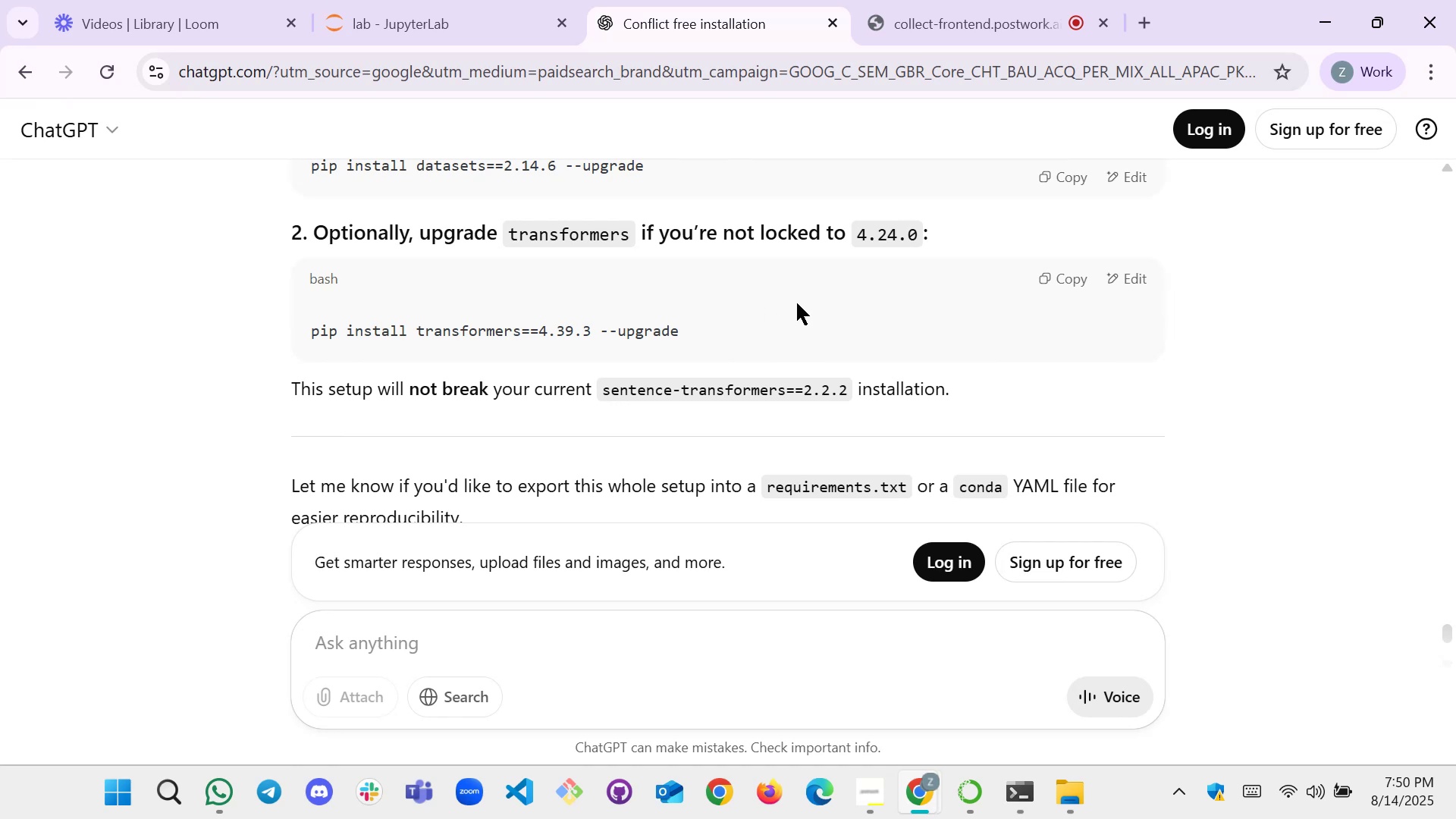 
scroll: coordinate [768, 306], scroll_direction: up, amount: 9.0
 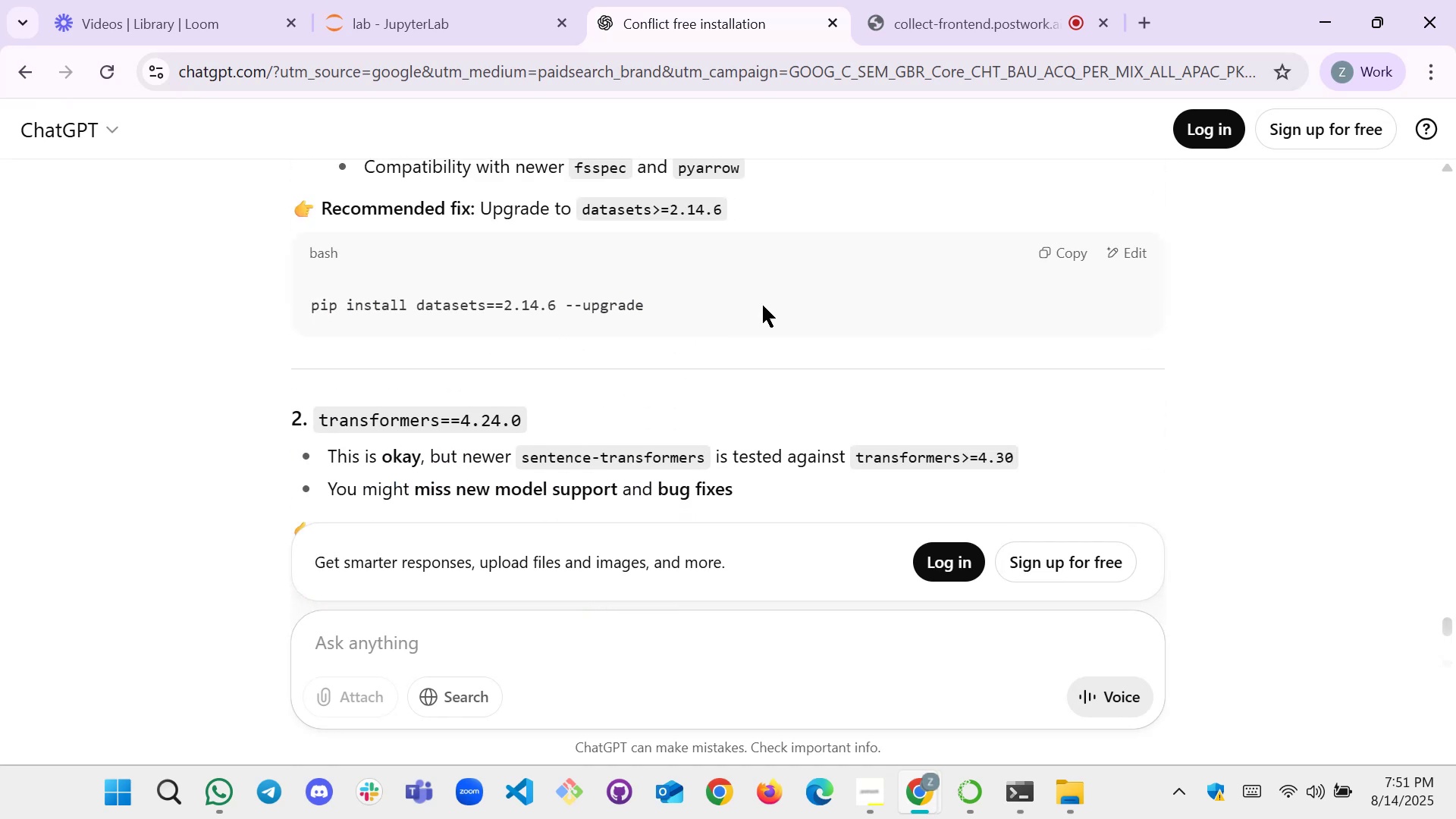 
scroll: coordinate [763, 306], scroll_direction: down, amount: 3.0
 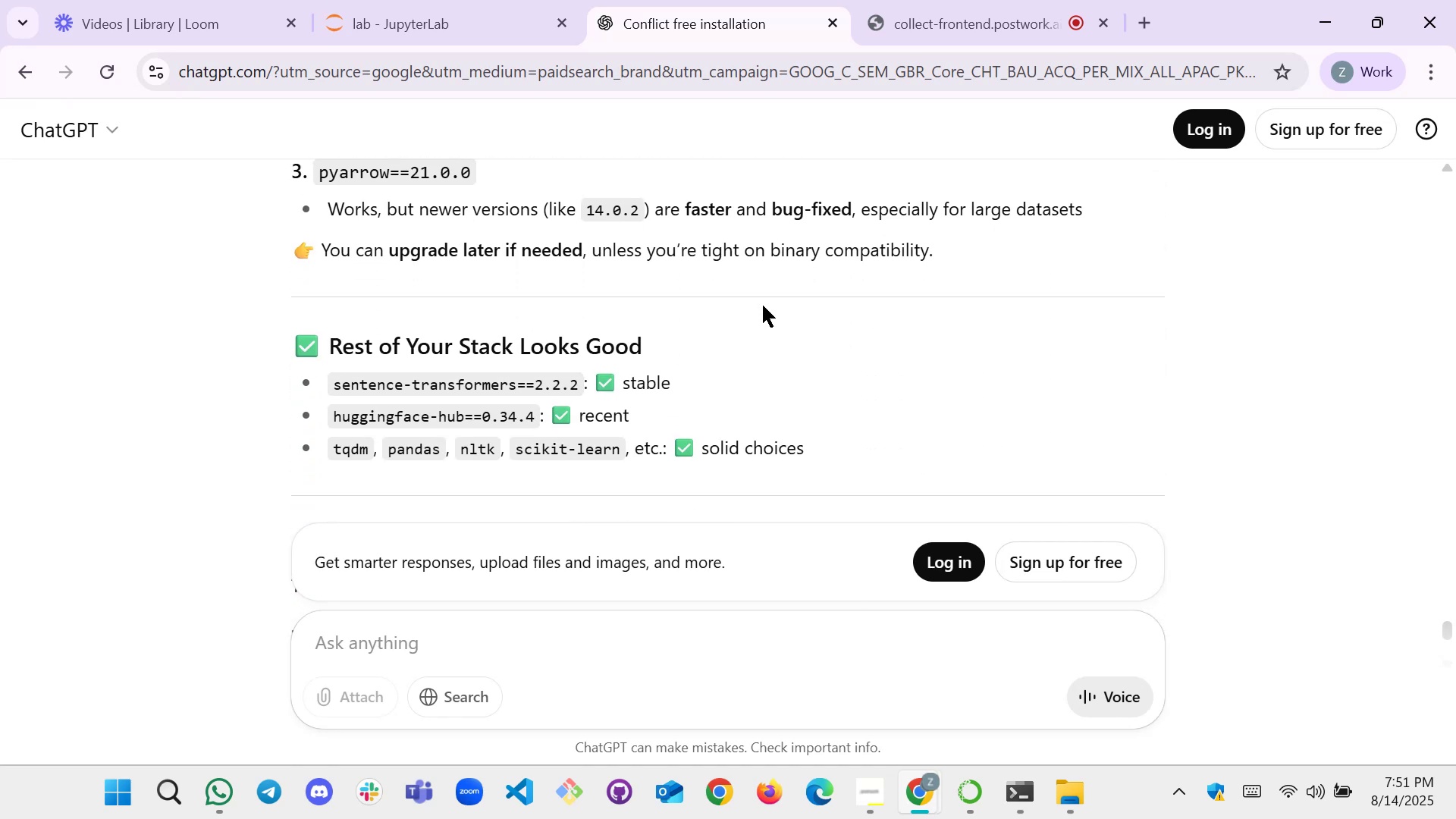 
scroll: coordinate [703, 309], scroll_direction: up, amount: 2.0
 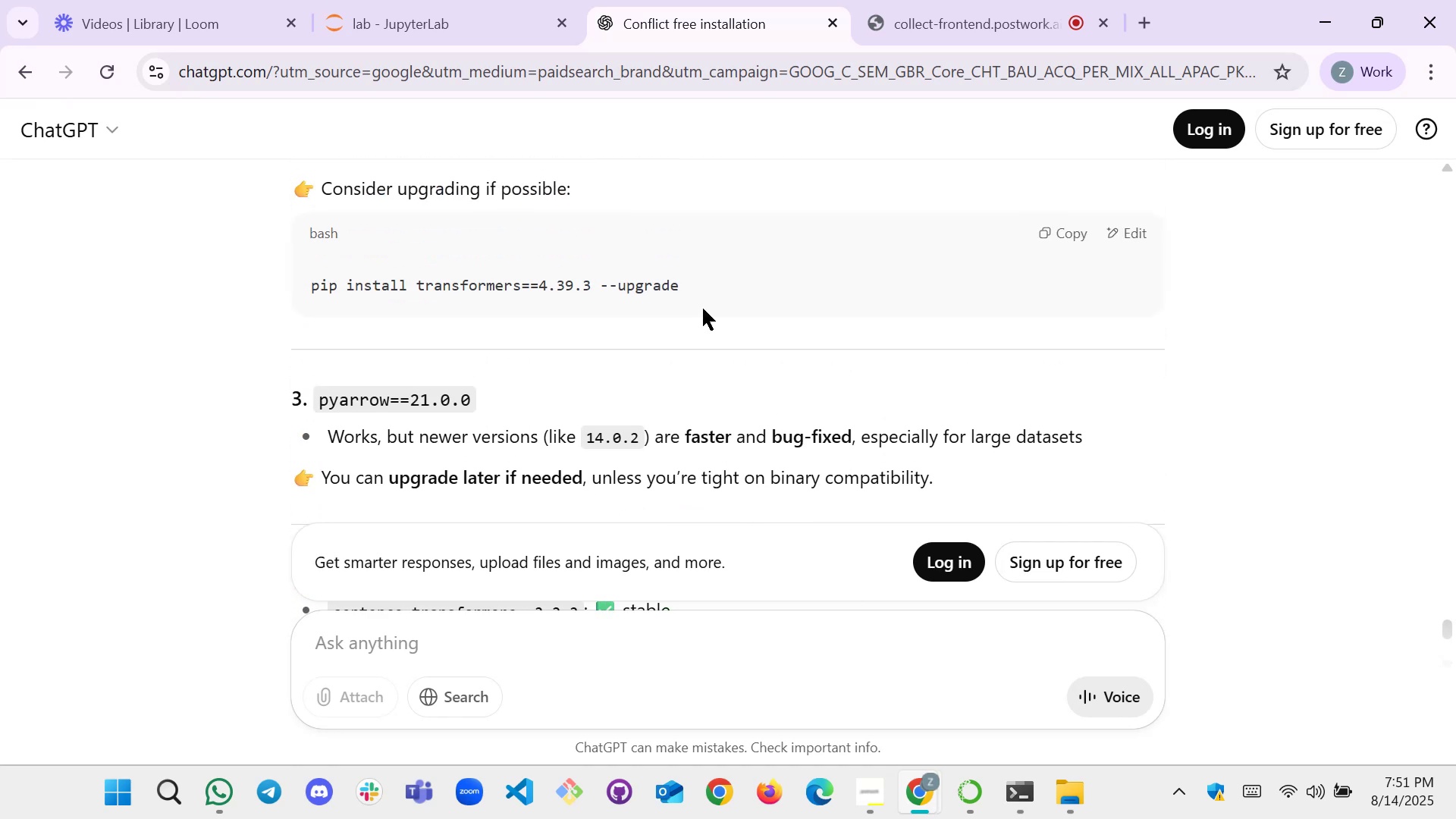 
scroll: coordinate [703, 309], scroll_direction: down, amount: 1.0
 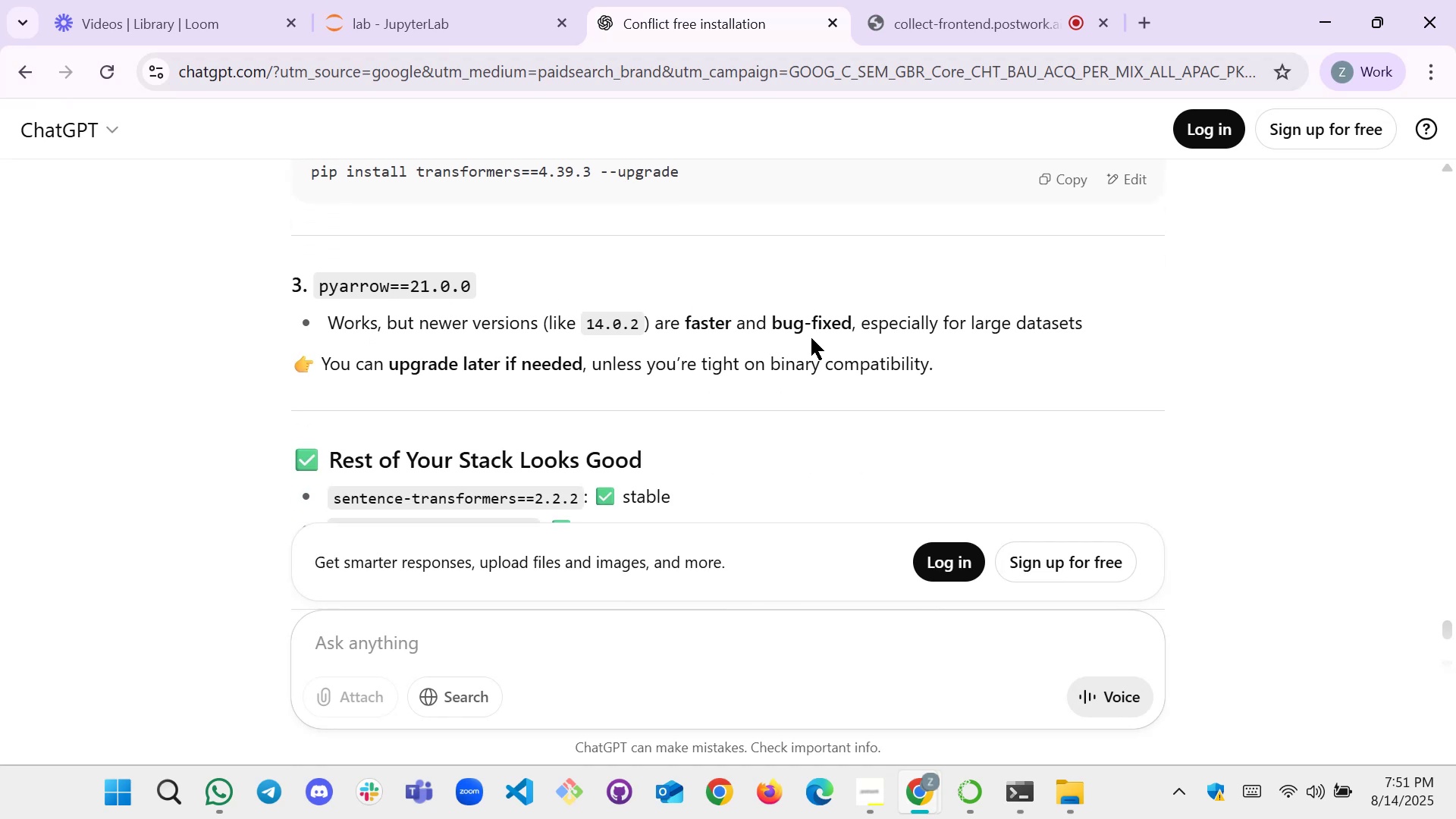 
left_click_drag(start_coordinate=[476, 282], to_coordinate=[309, 291])
 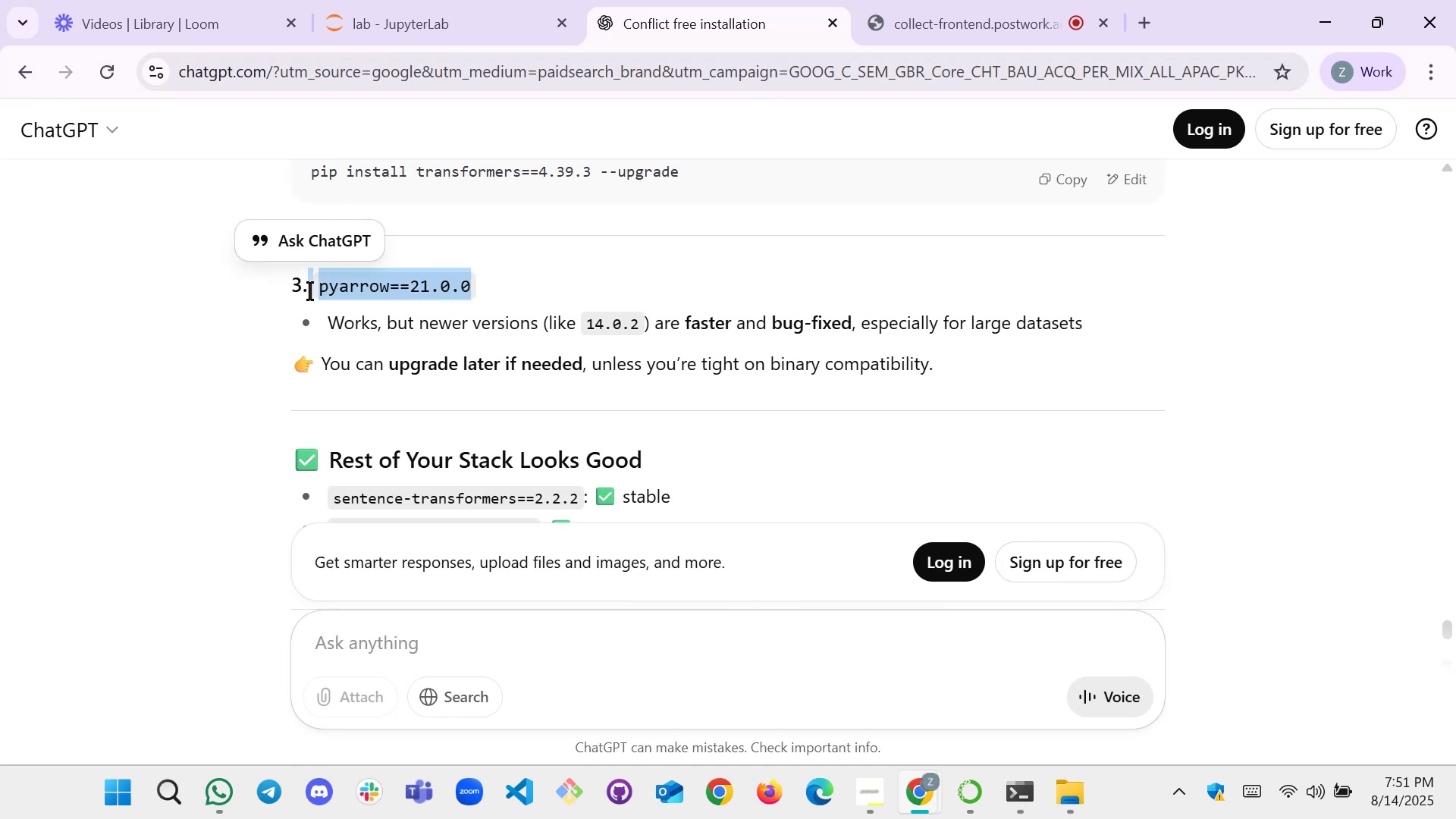 
key(Control+C)
 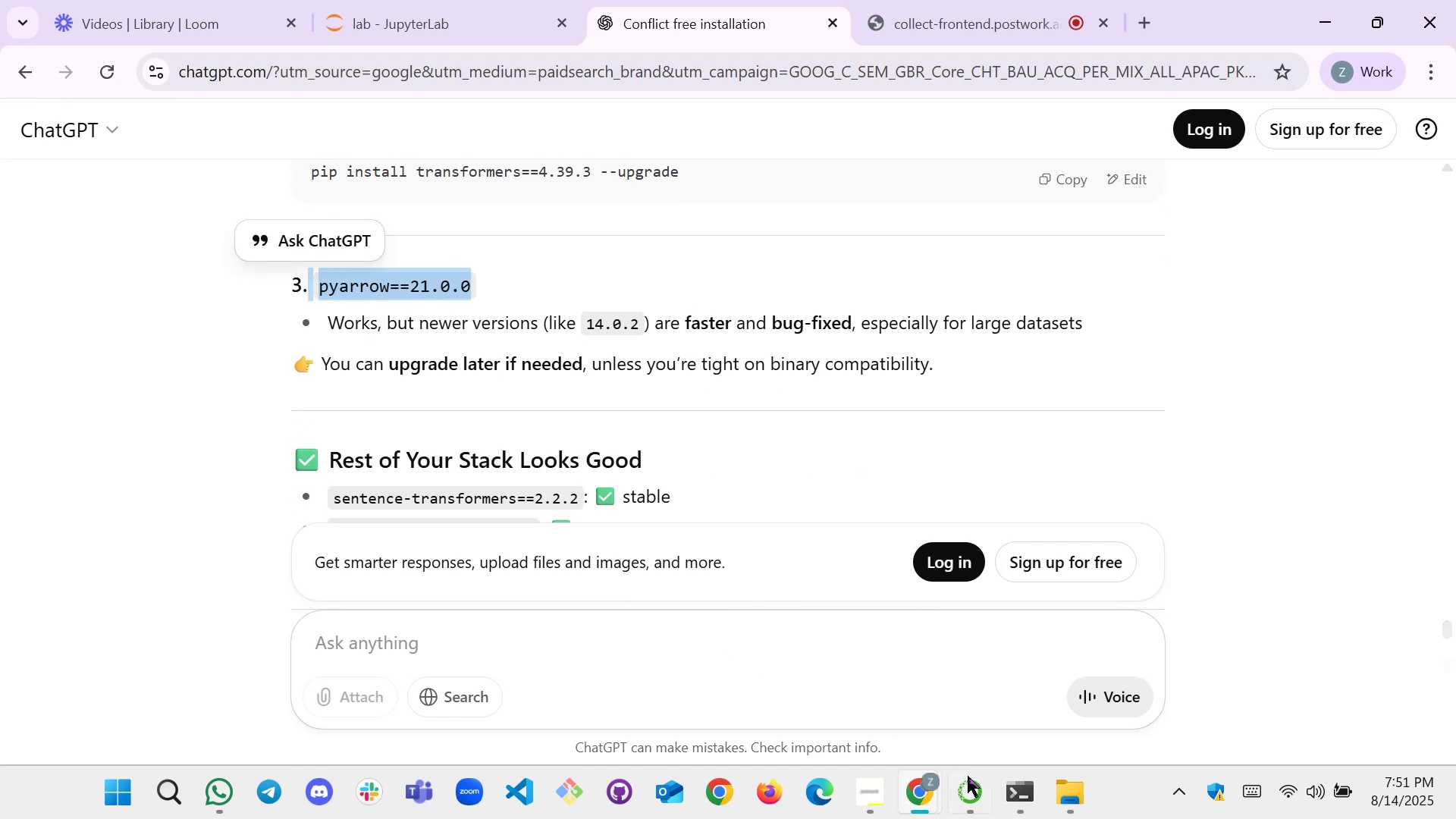 
left_click([1017, 786])
 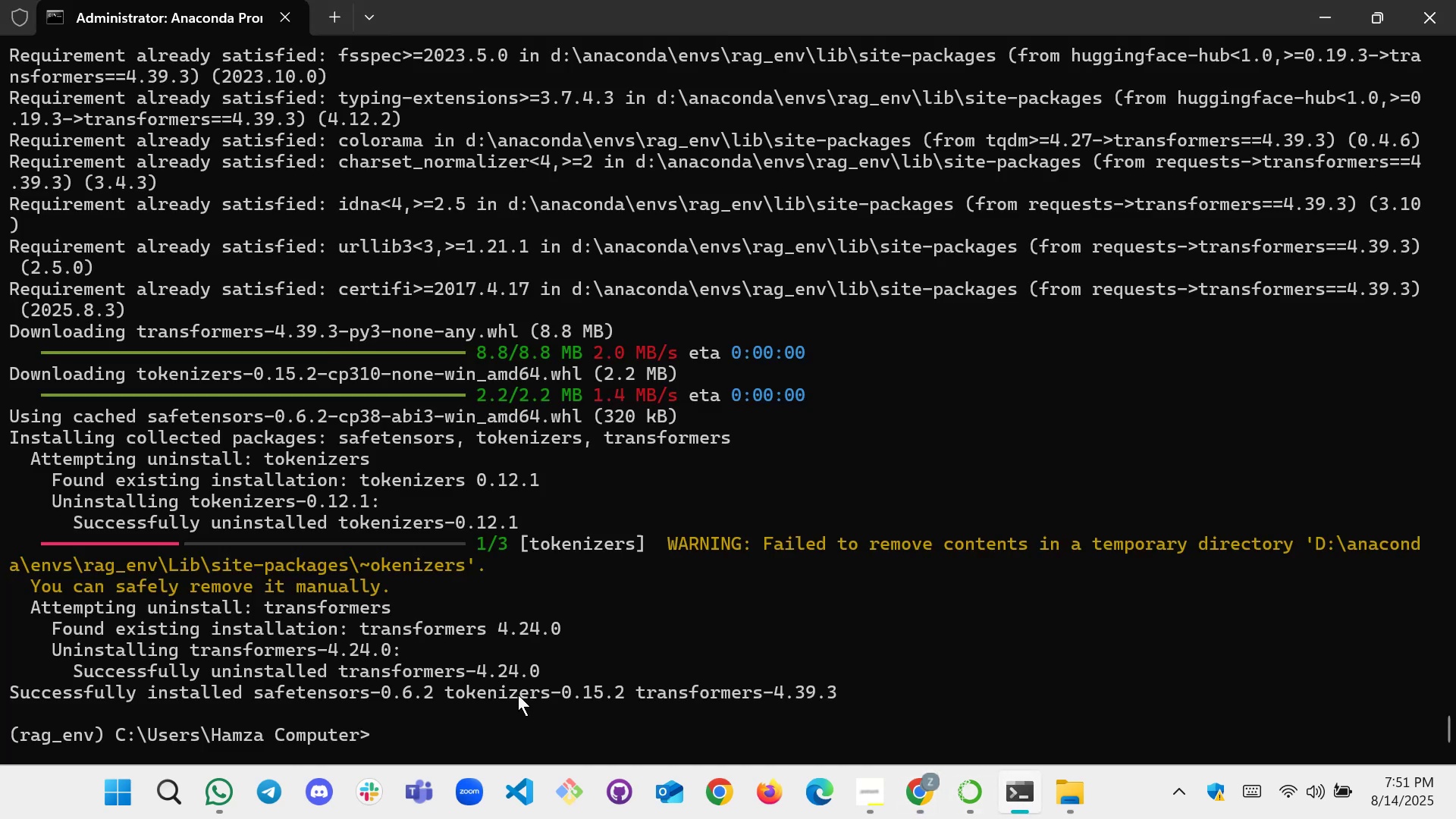 
type(pip install )
 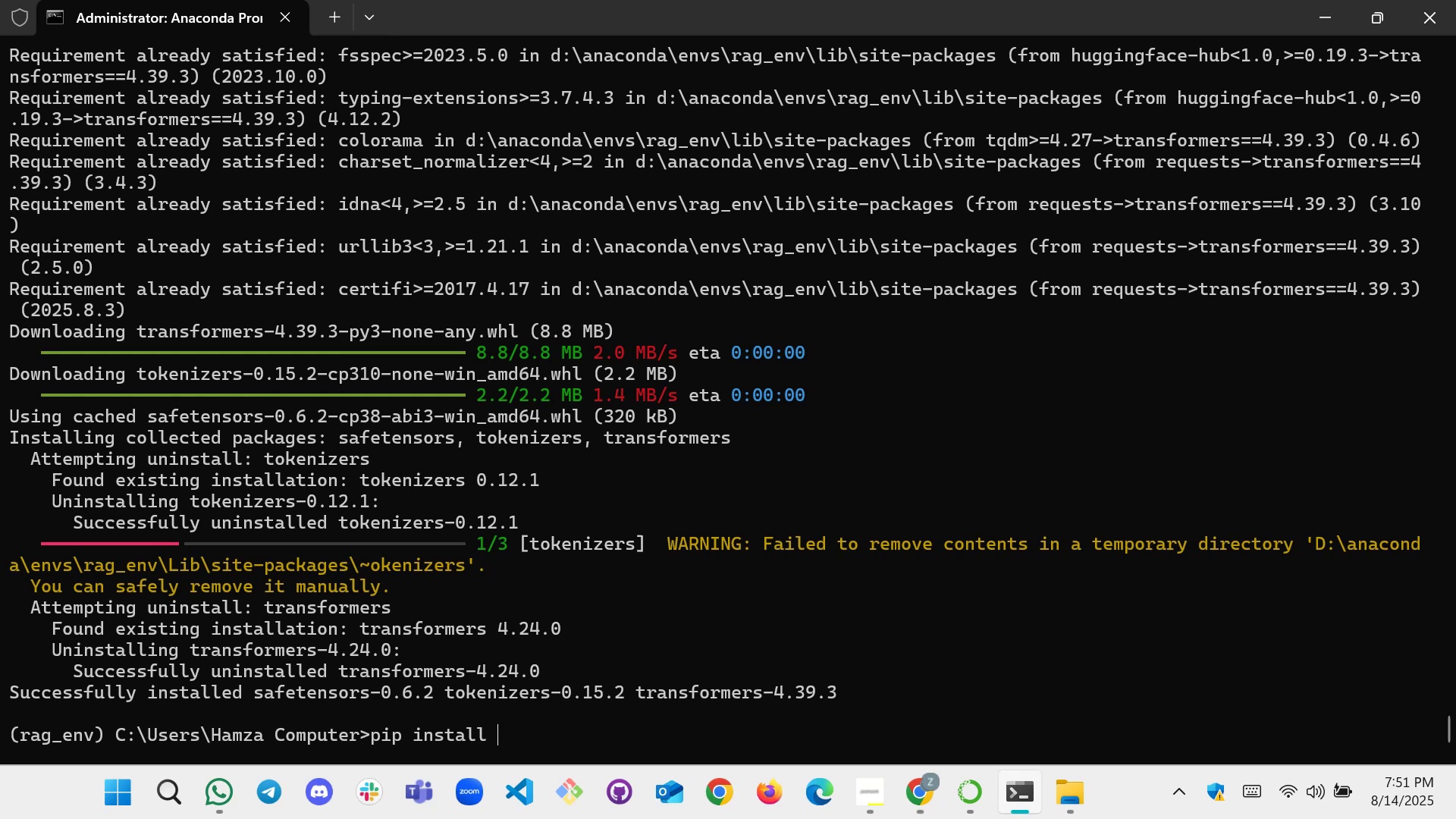 
key(Control+V)
 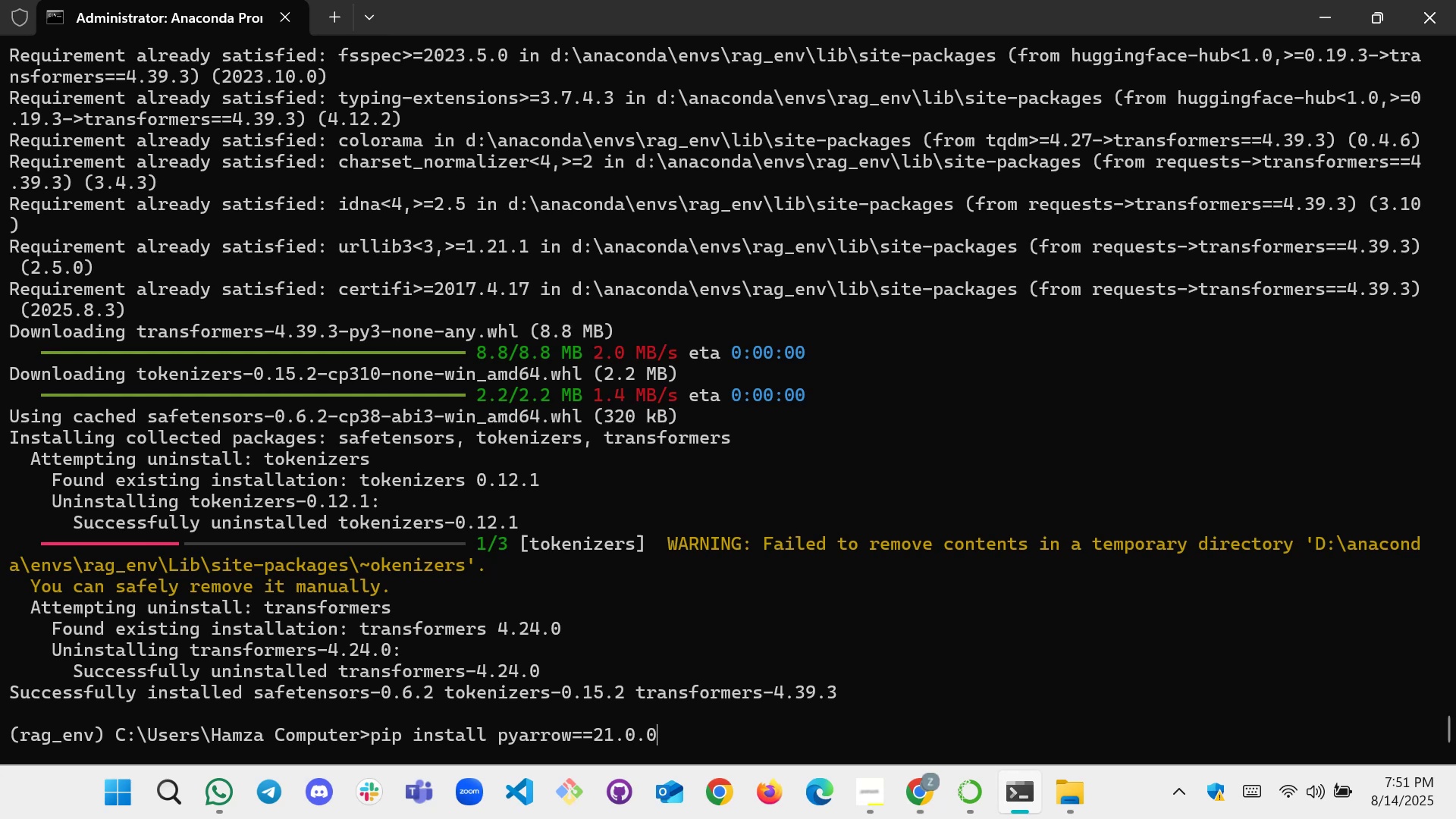 
key(Enter)
 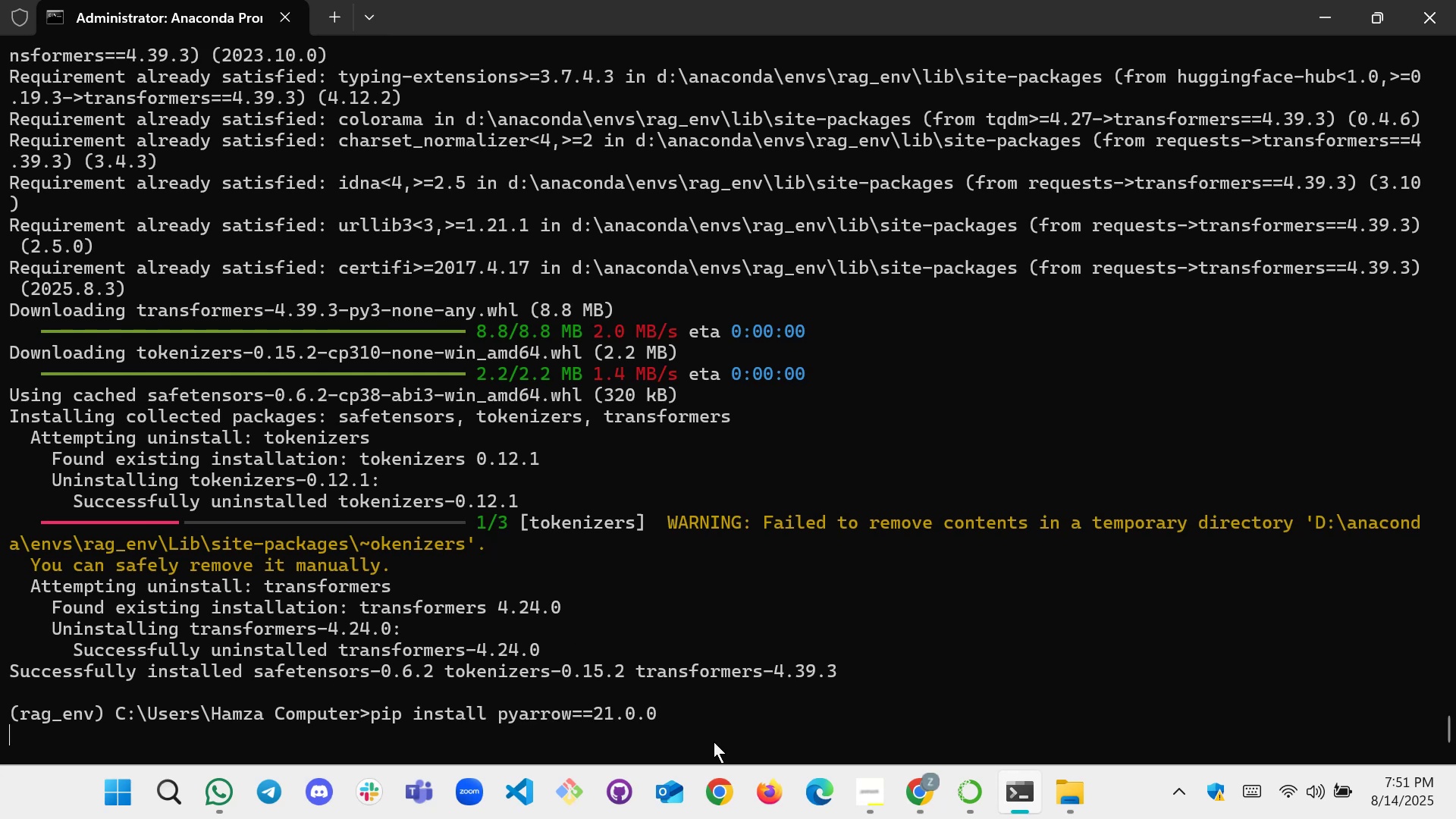 
left_click([928, 800])
 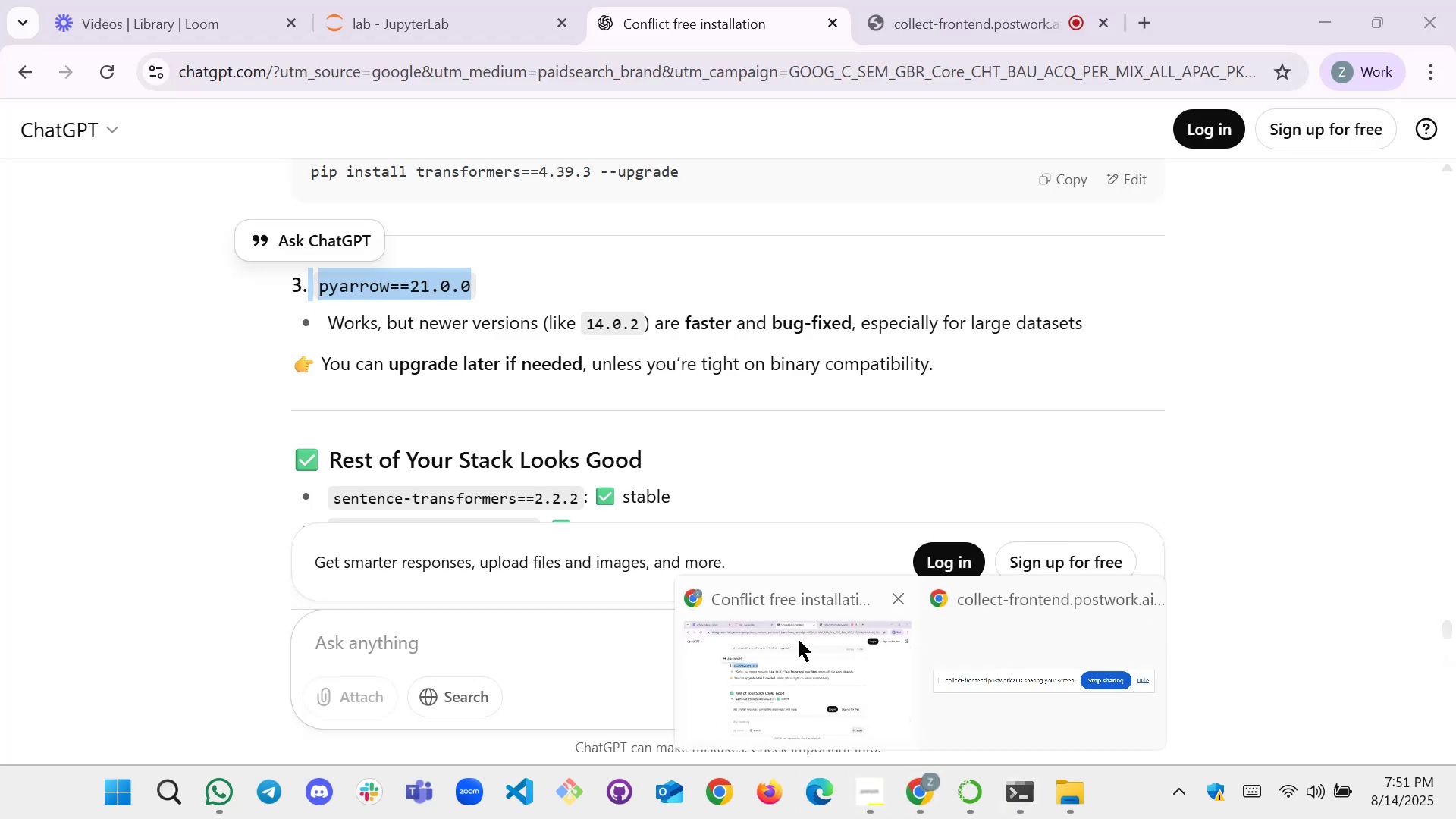 
left_click([799, 640])
 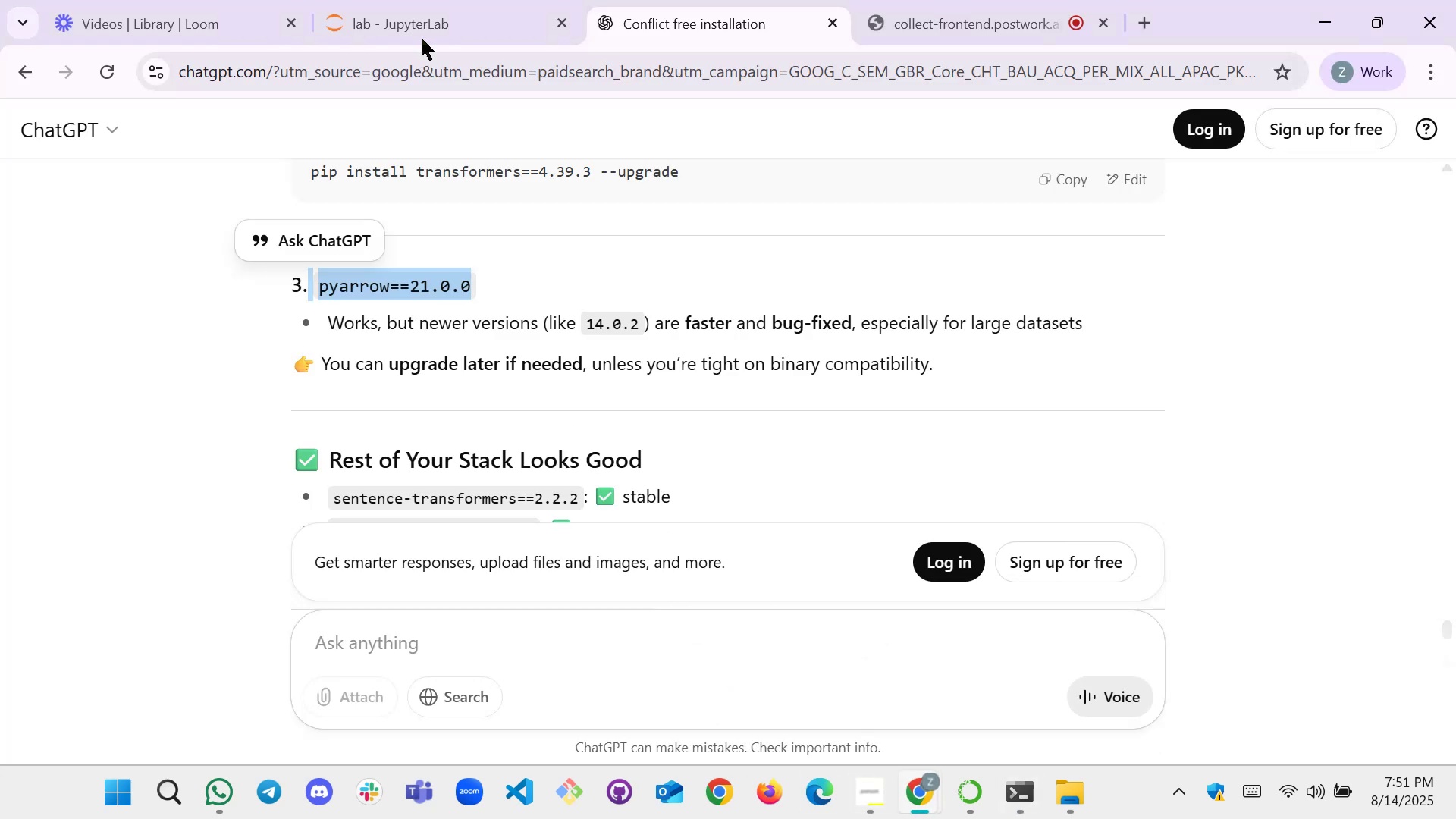 
left_click([300, 0])
 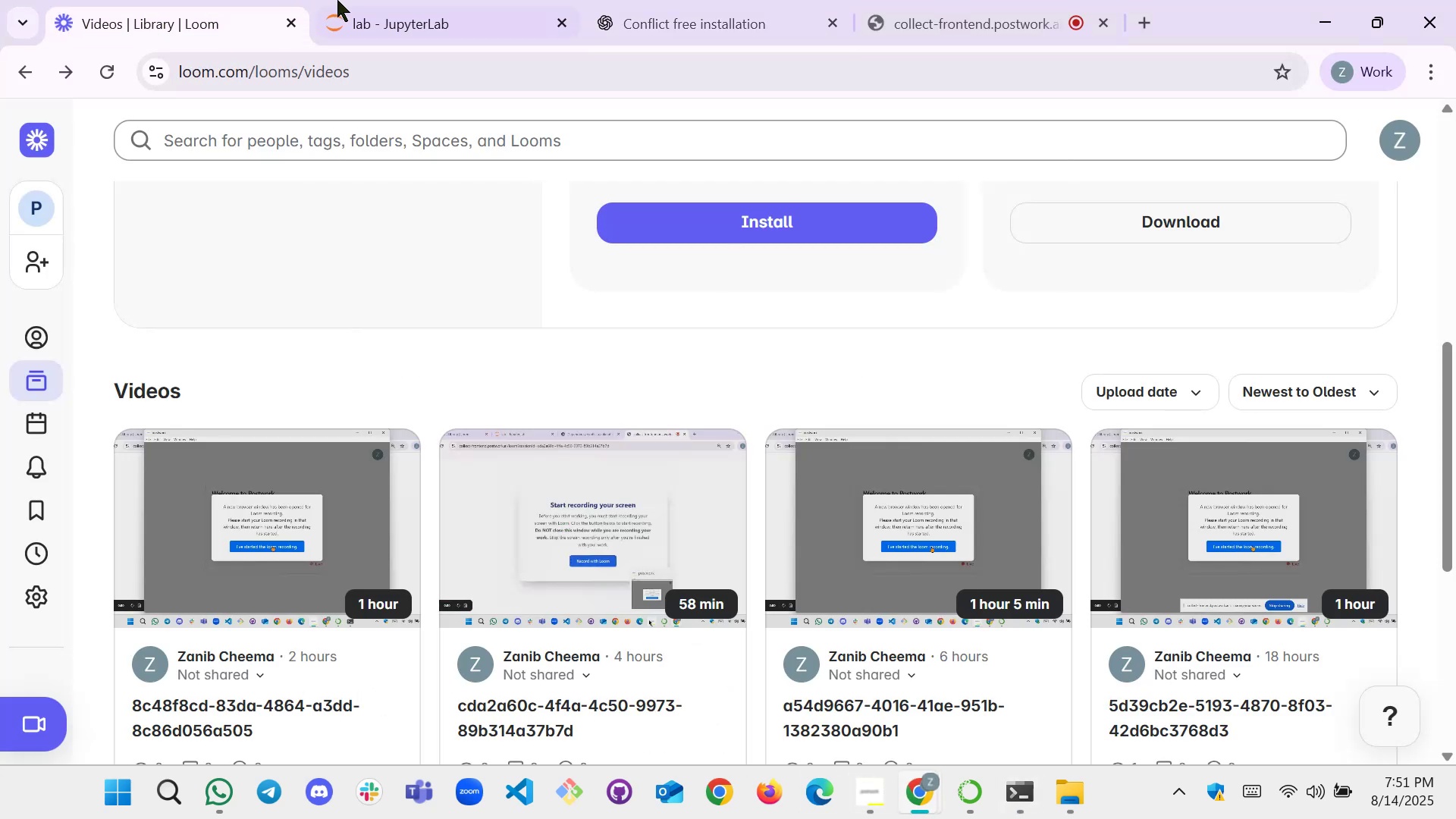 
left_click([364, 0])
 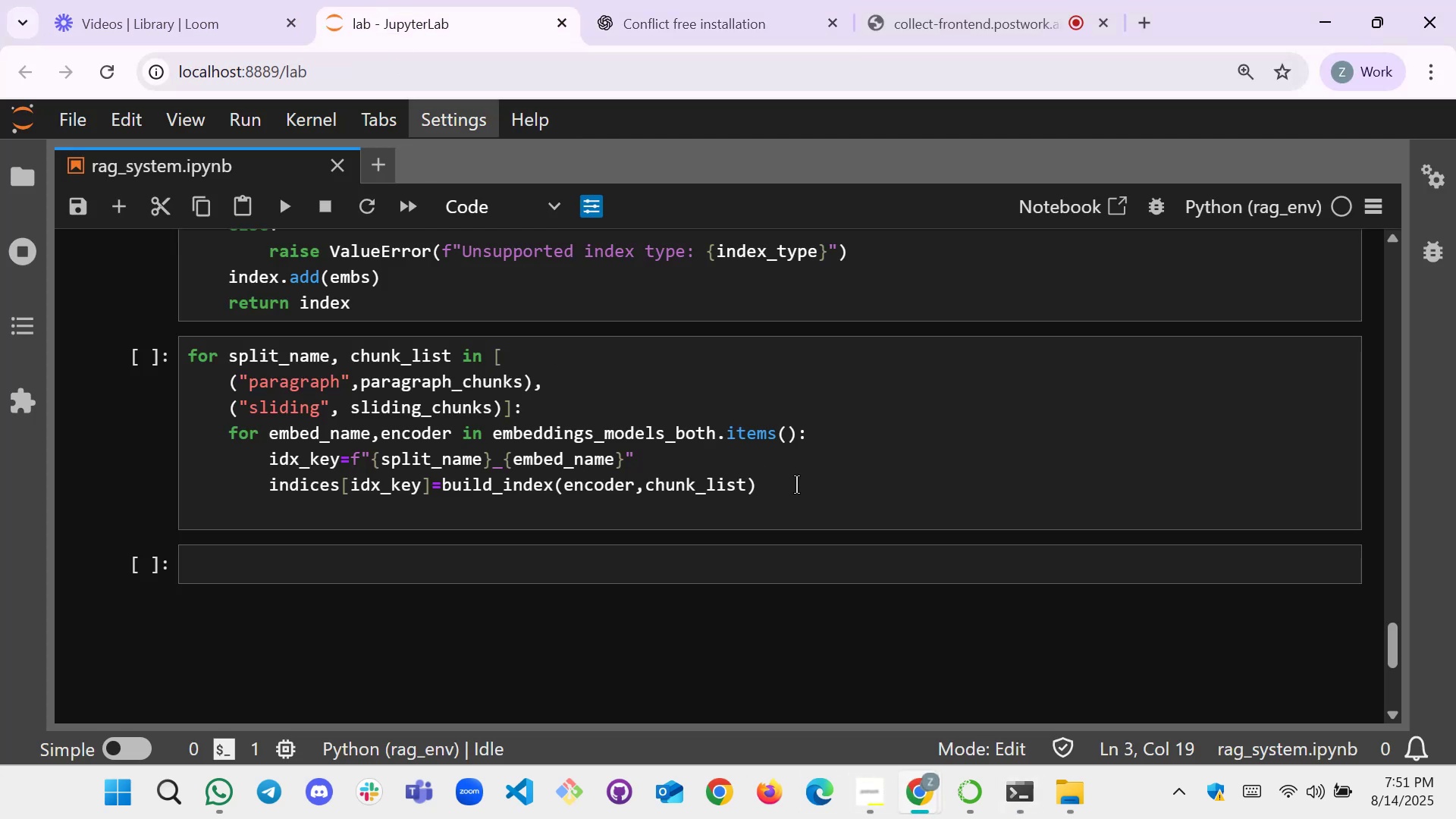 
left_click([797, 538])
 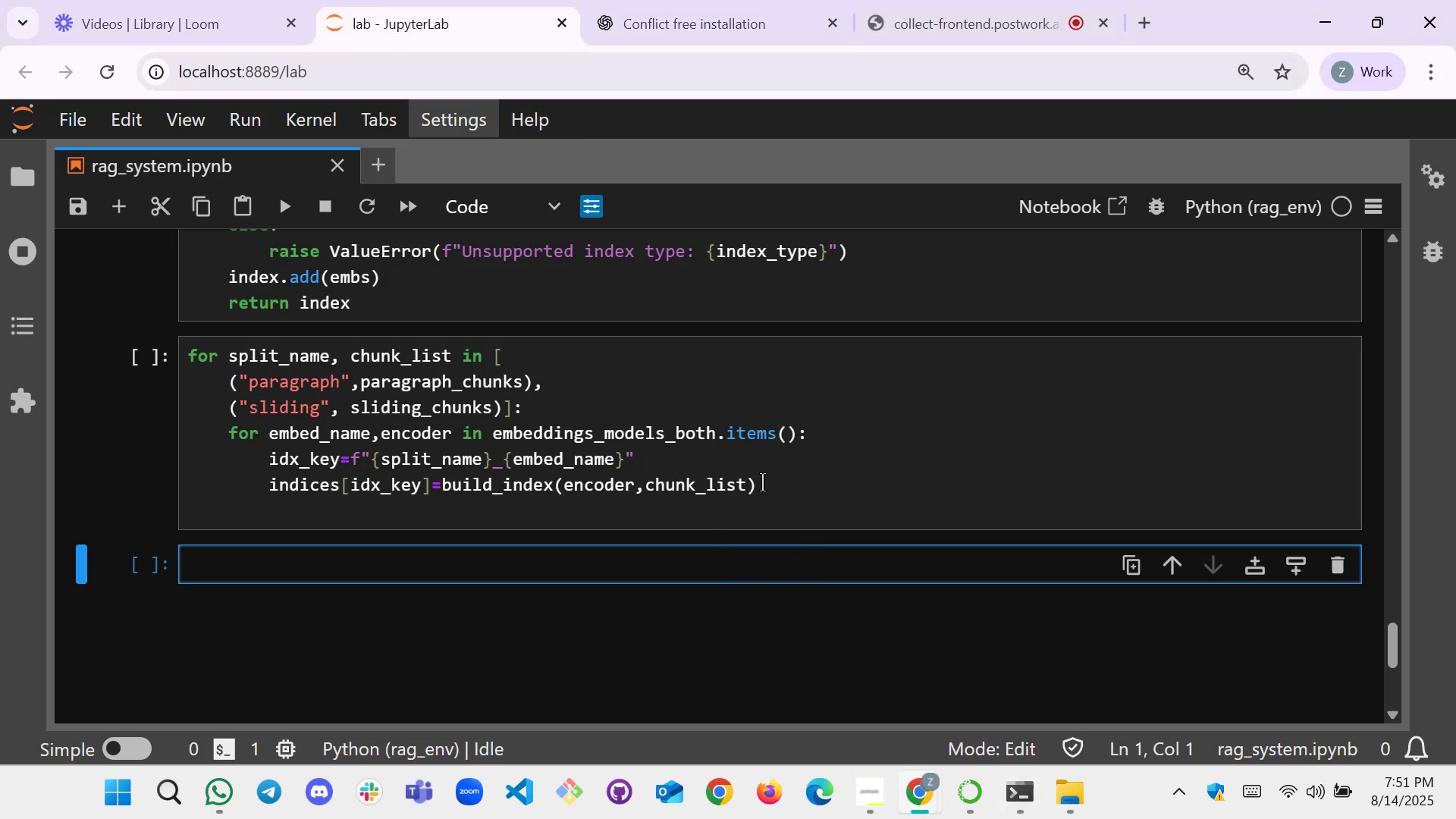 
scroll: coordinate [793, 463], scroll_direction: up, amount: 1.0
 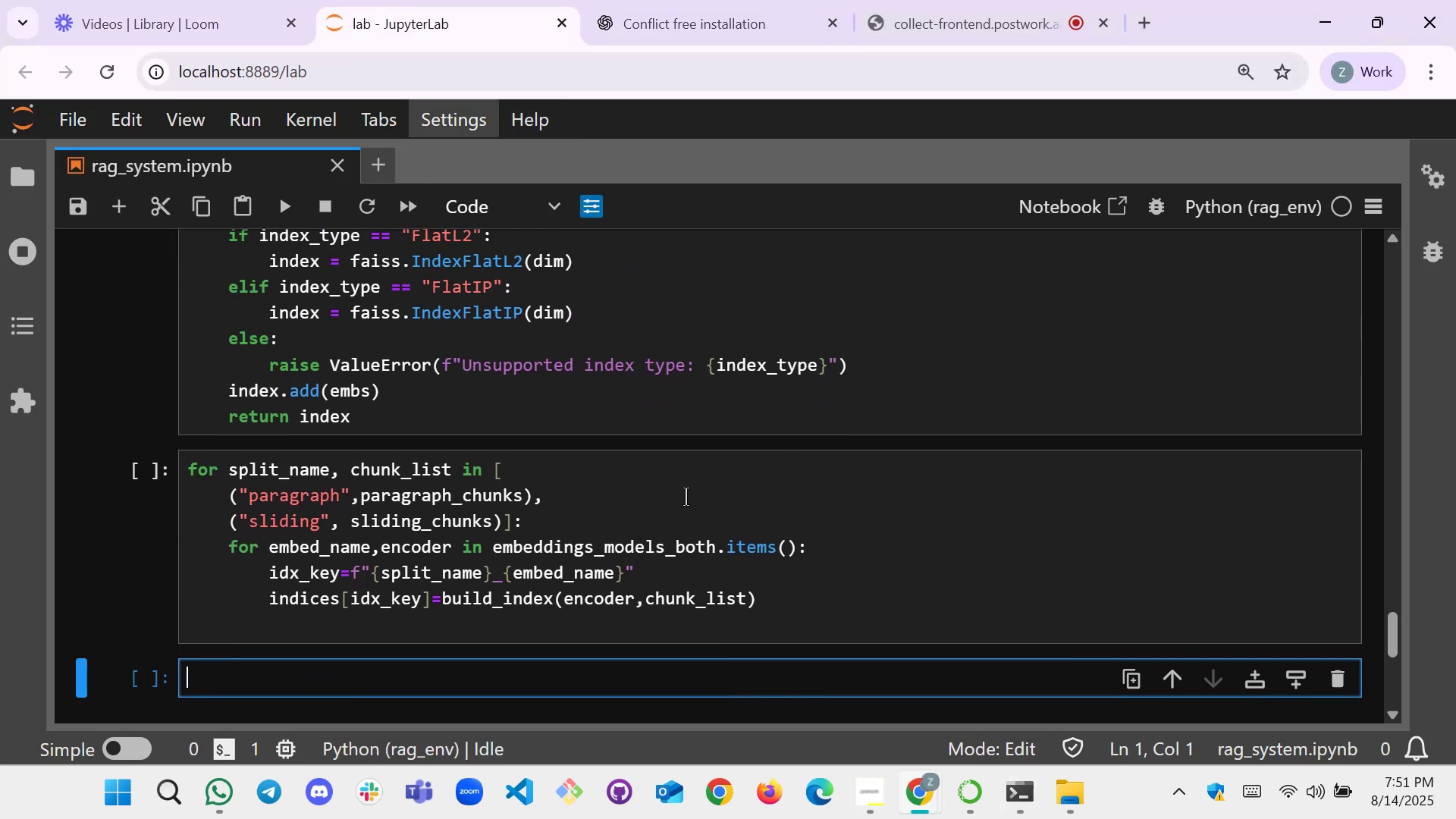 
left_click([664, 507])
 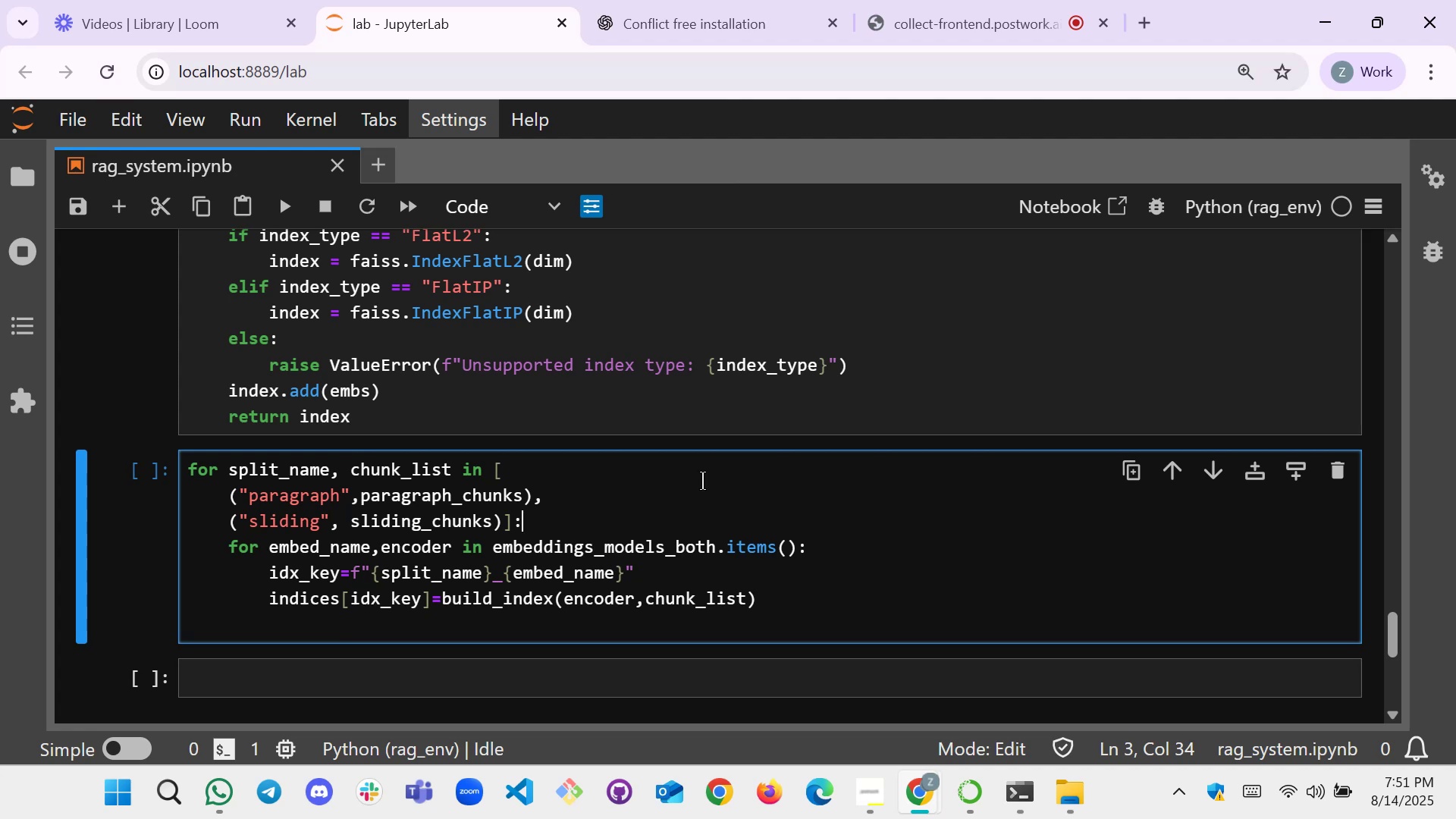 
scroll: coordinate [601, 428], scroll_direction: up, amount: 2.0
 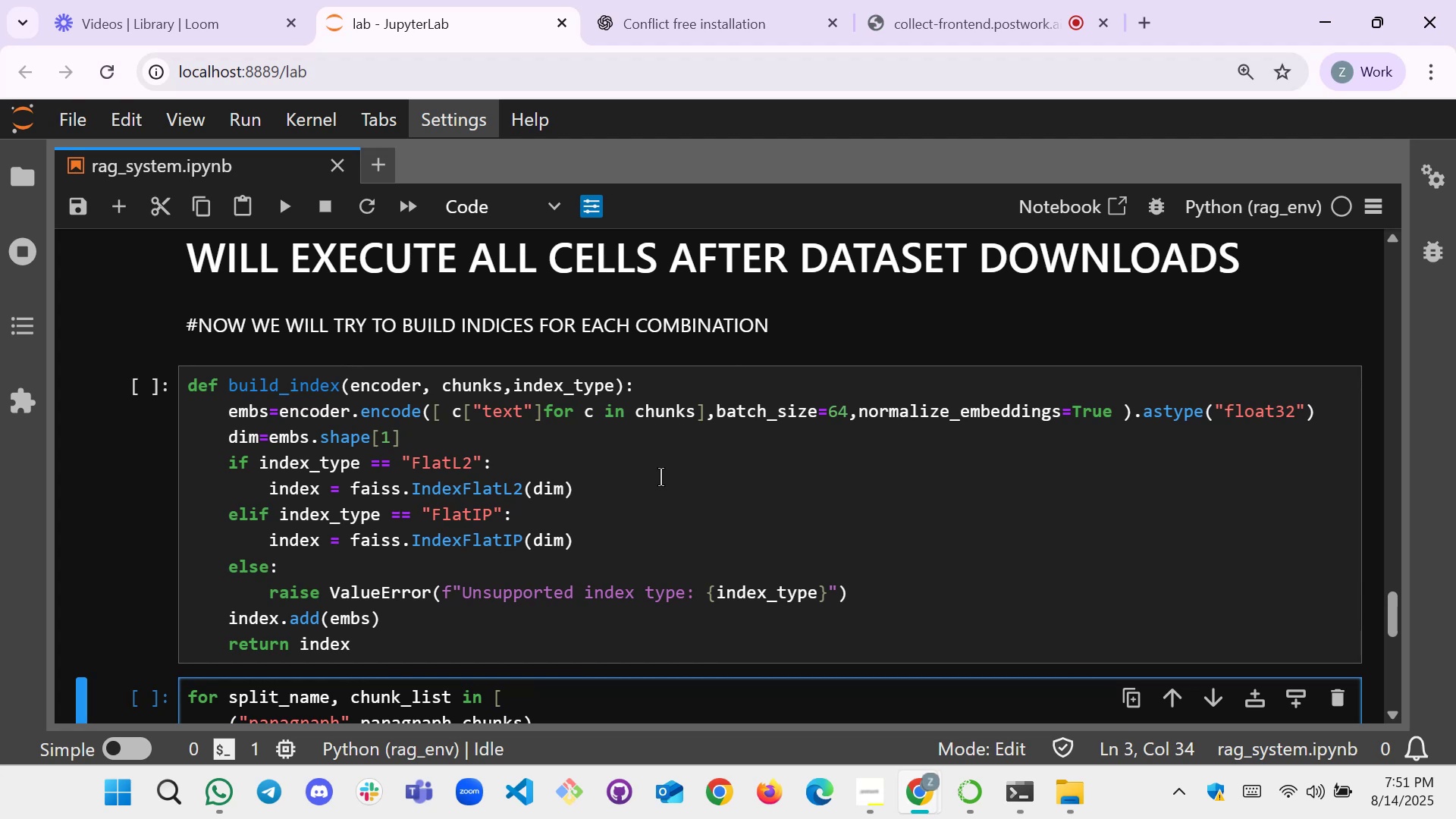 
wait(15.28)
 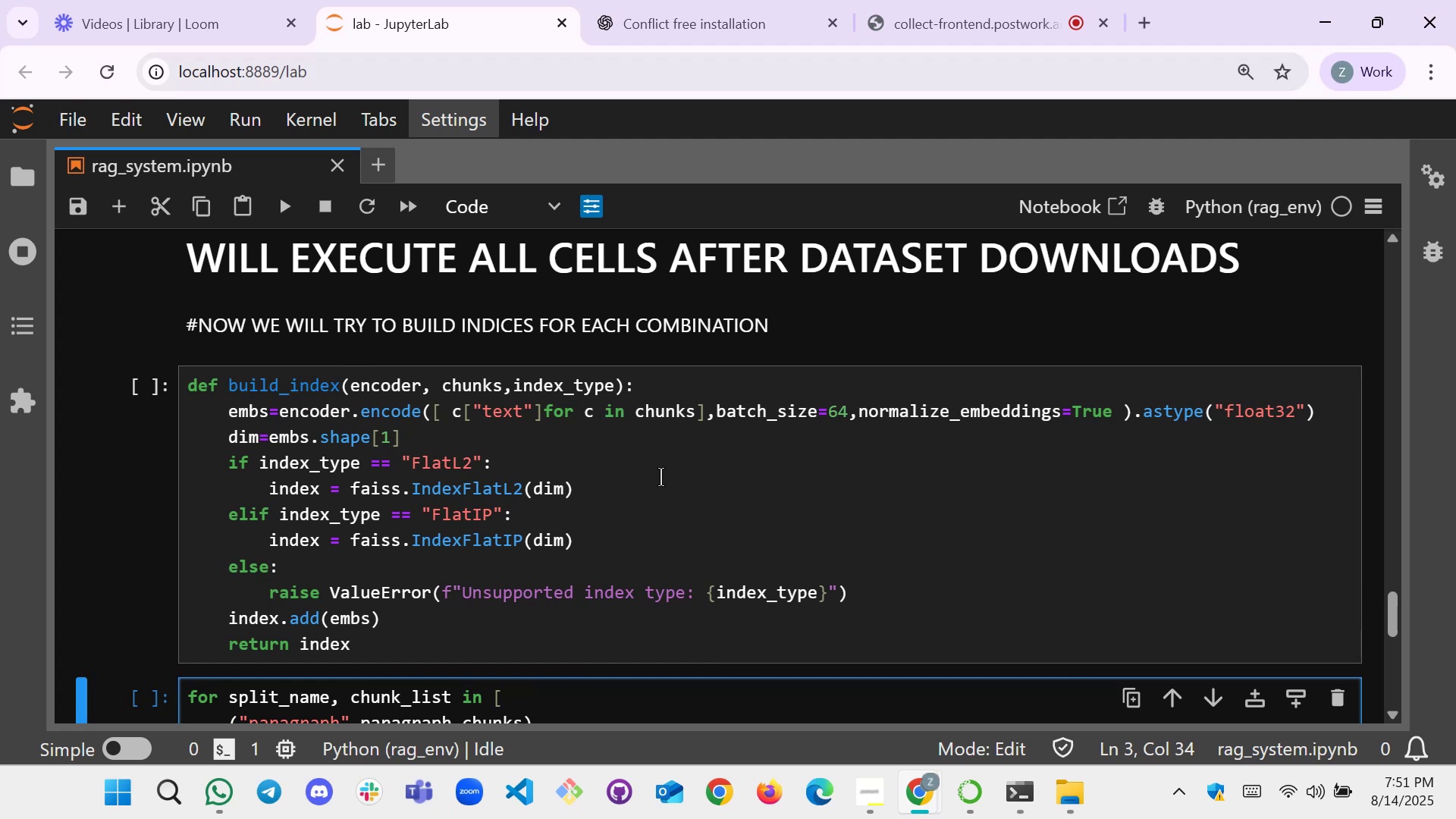 
scroll: coordinate [431, 504], scroll_direction: down, amount: 3.0
 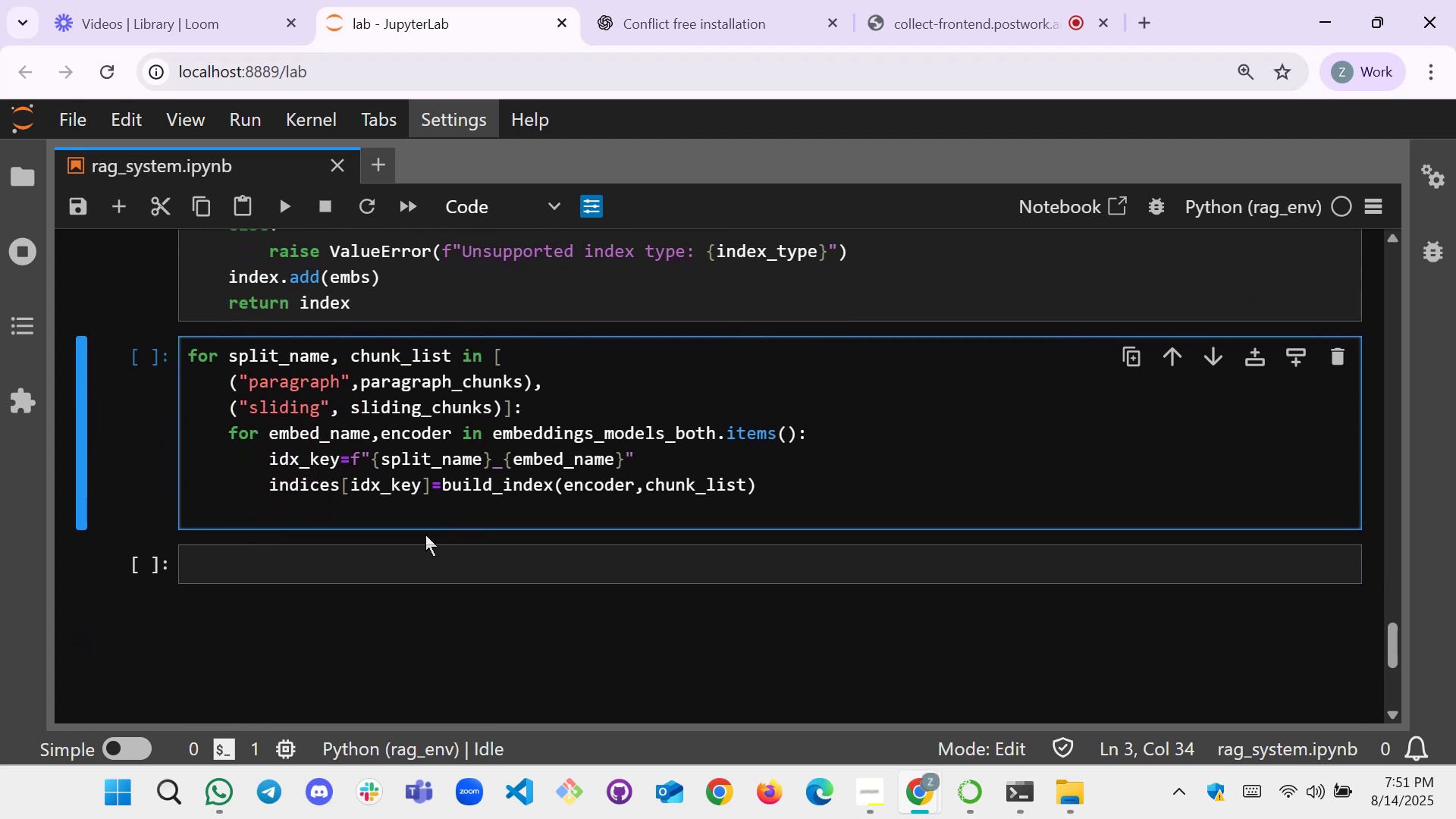 
left_click([345, 556])
 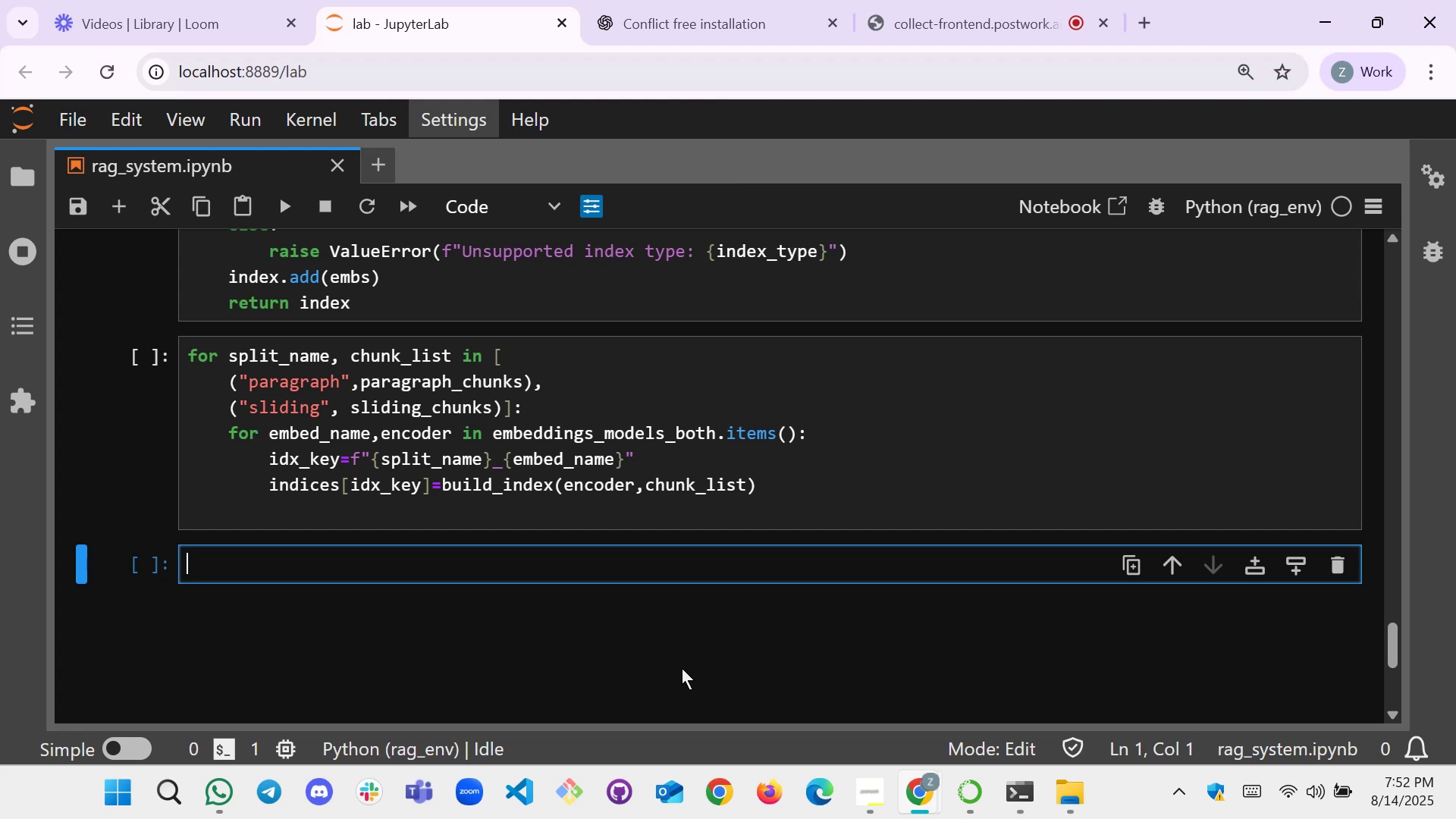 
wait(41.54)
 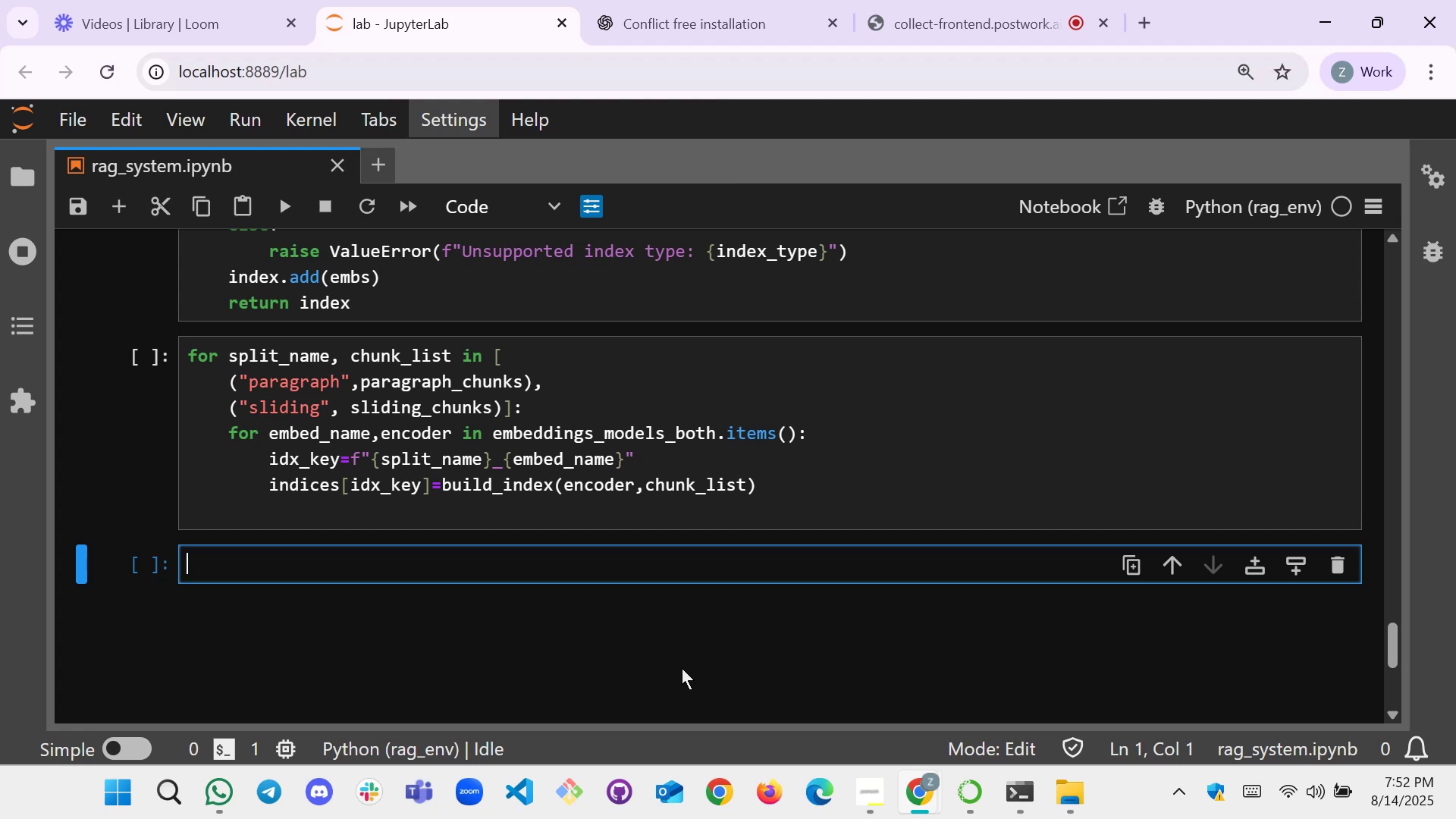 
scroll: coordinate [422, 502], scroll_direction: up, amount: 1.0
 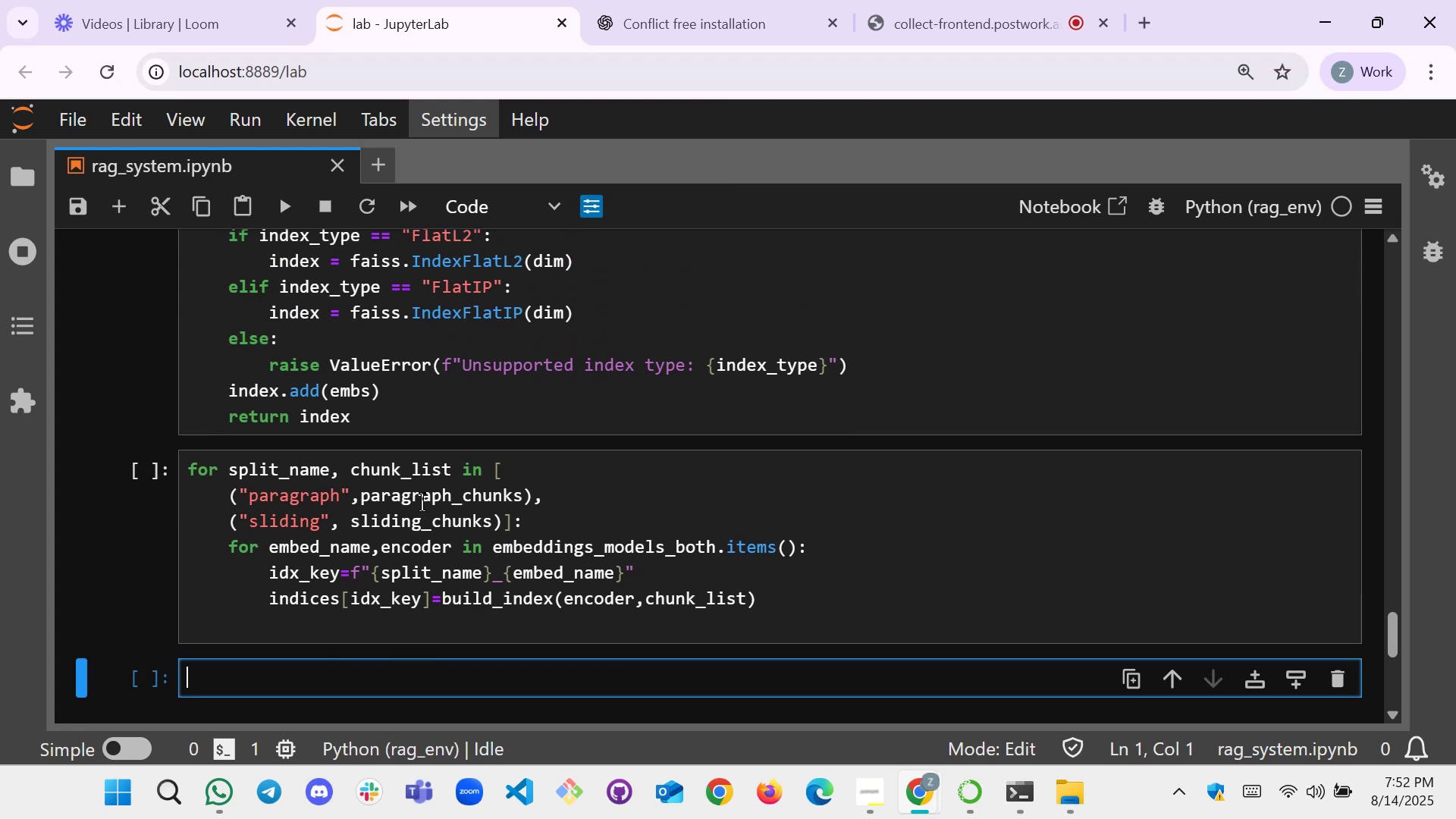 
scroll: coordinate [416, 560], scroll_direction: down, amount: 1.0
 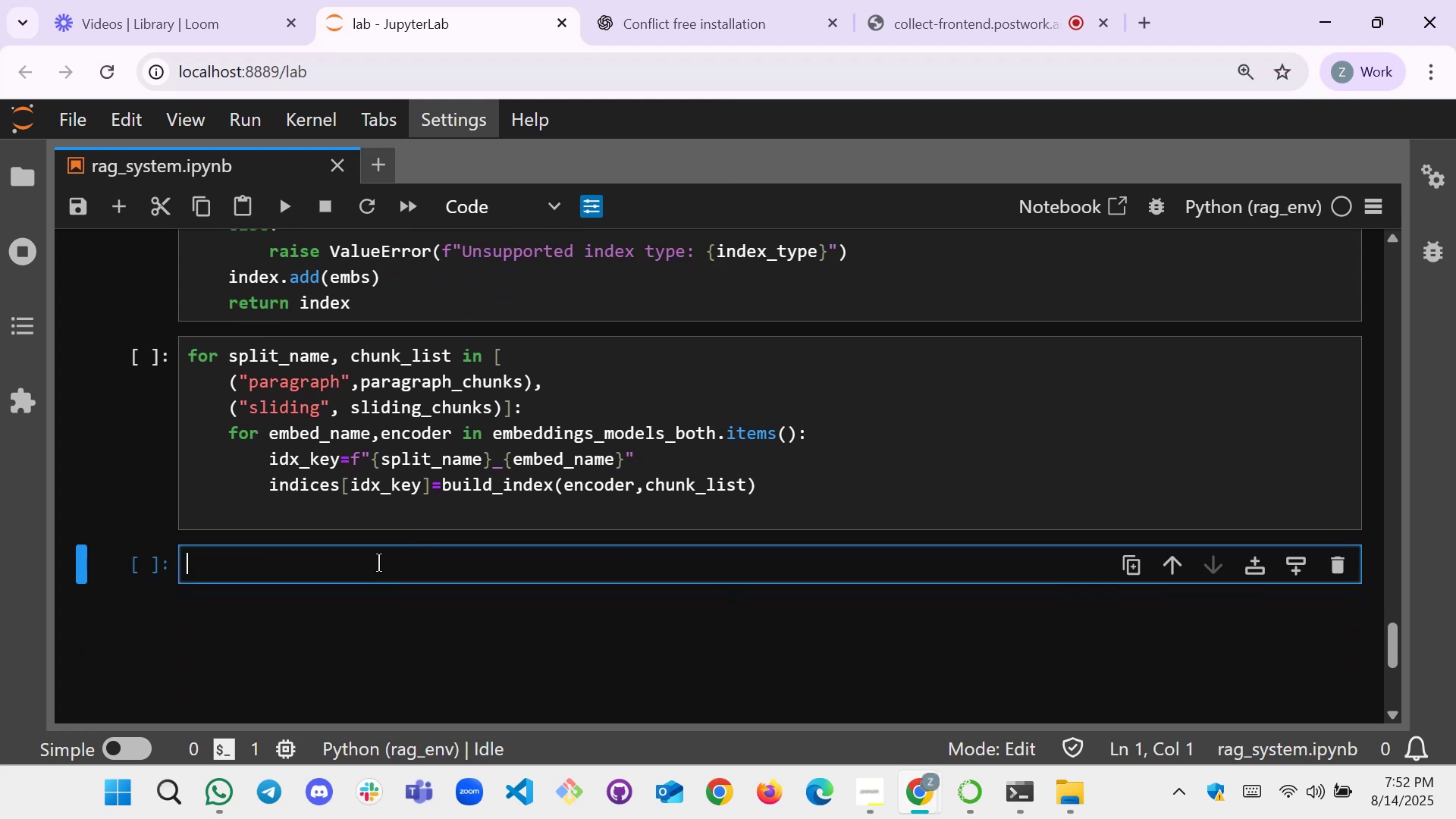 
left_click([372, 566])
 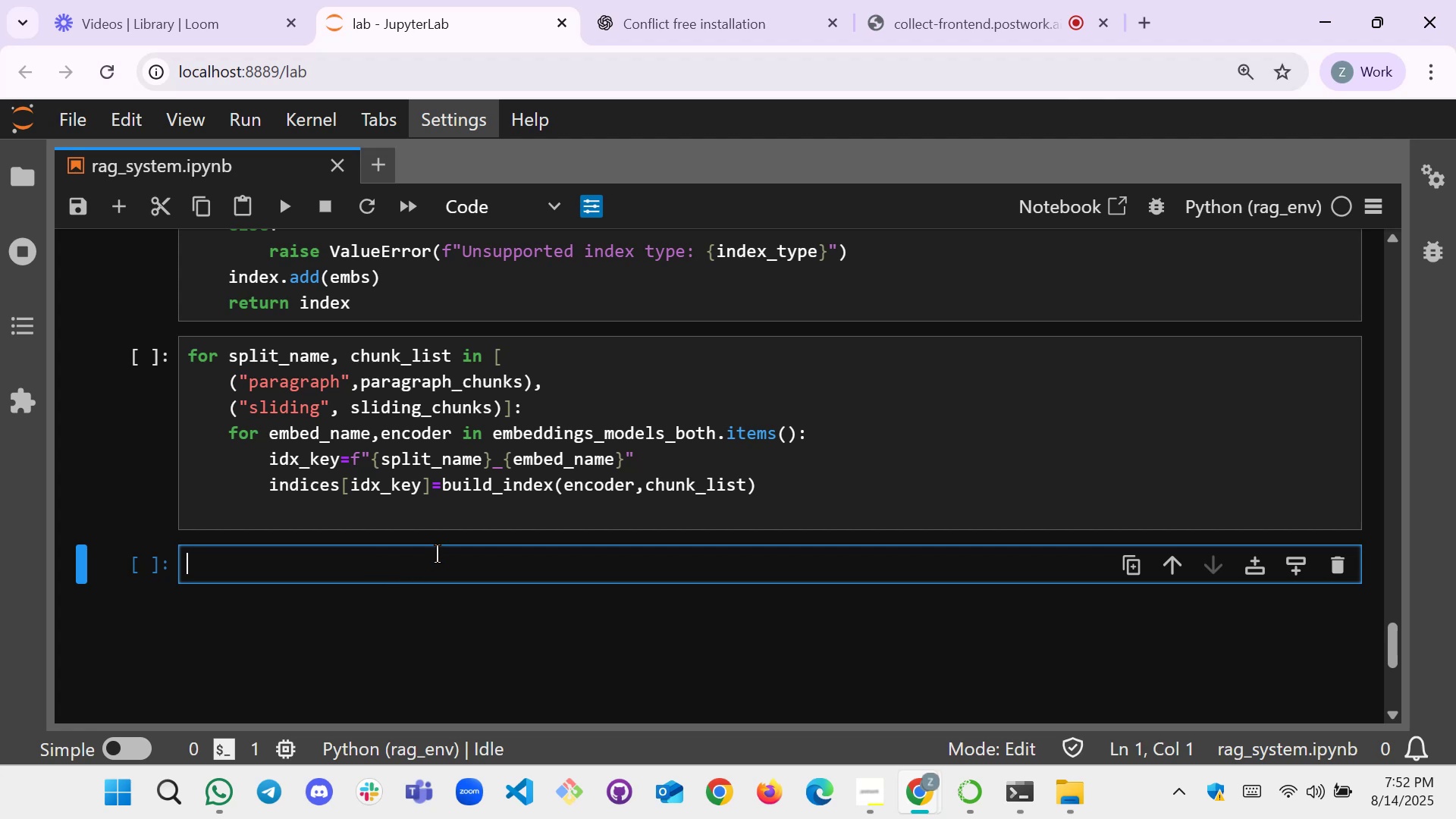 
wait(19.05)
 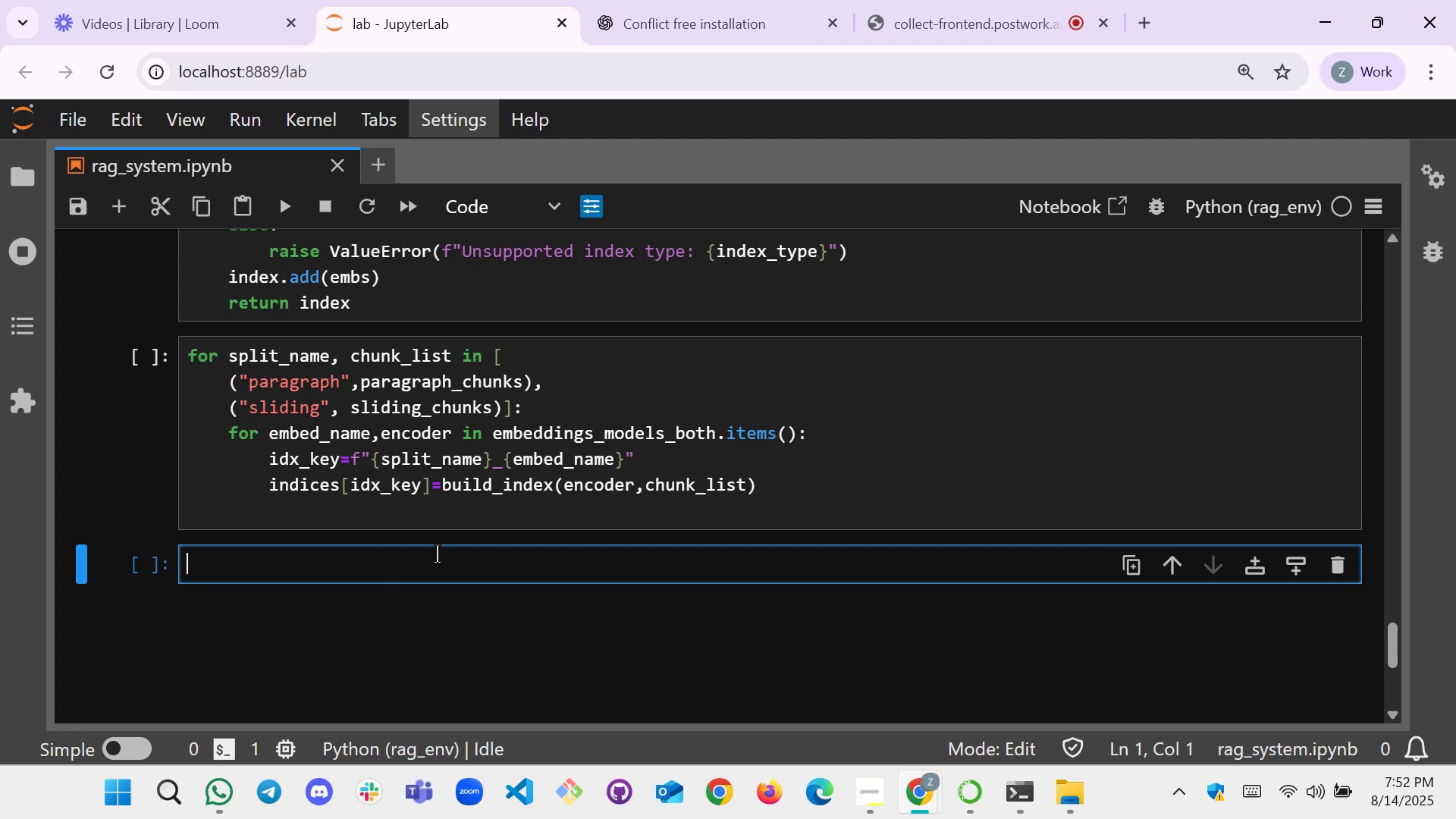 
type(def )
 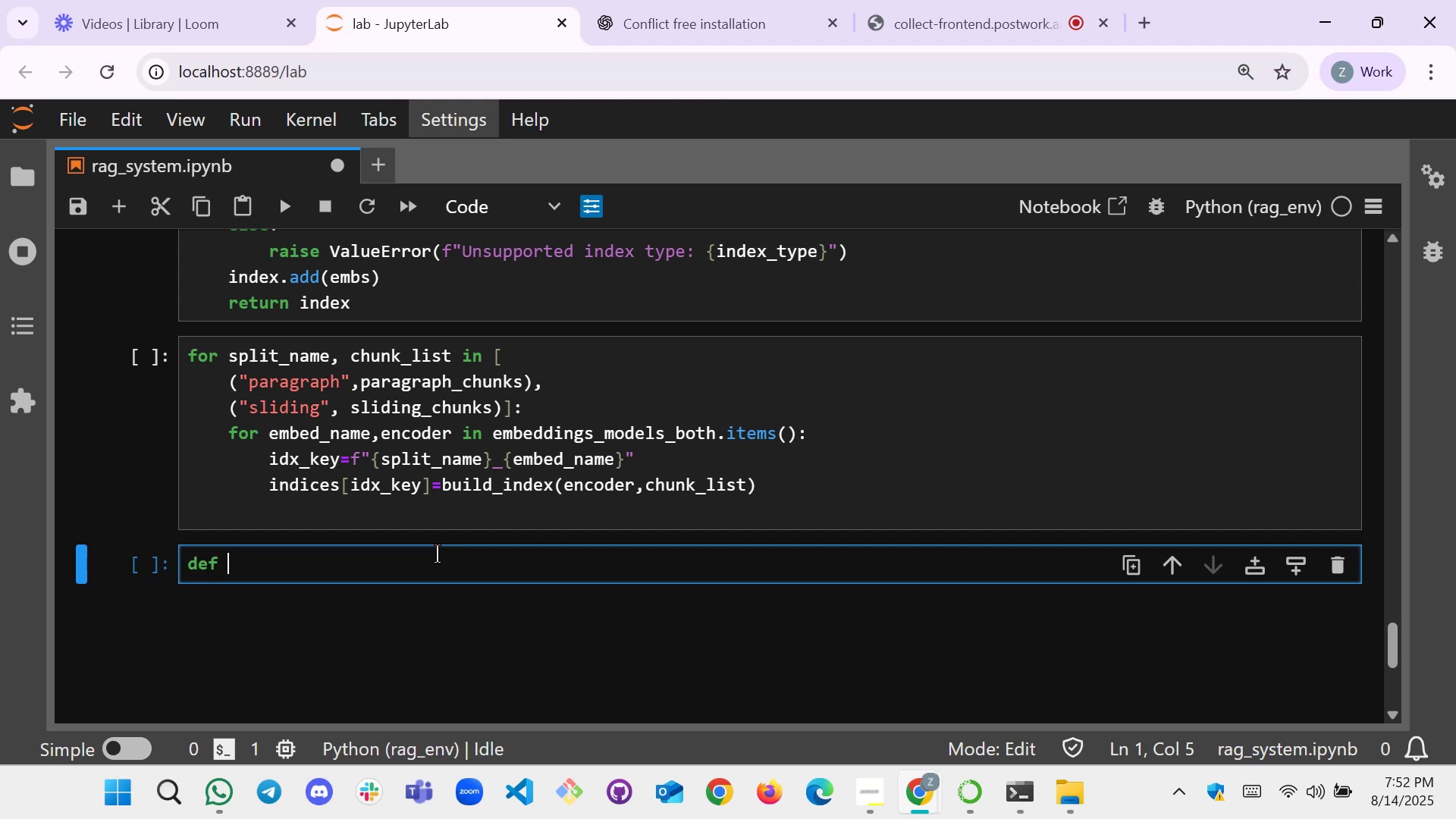 
type(search_query())
 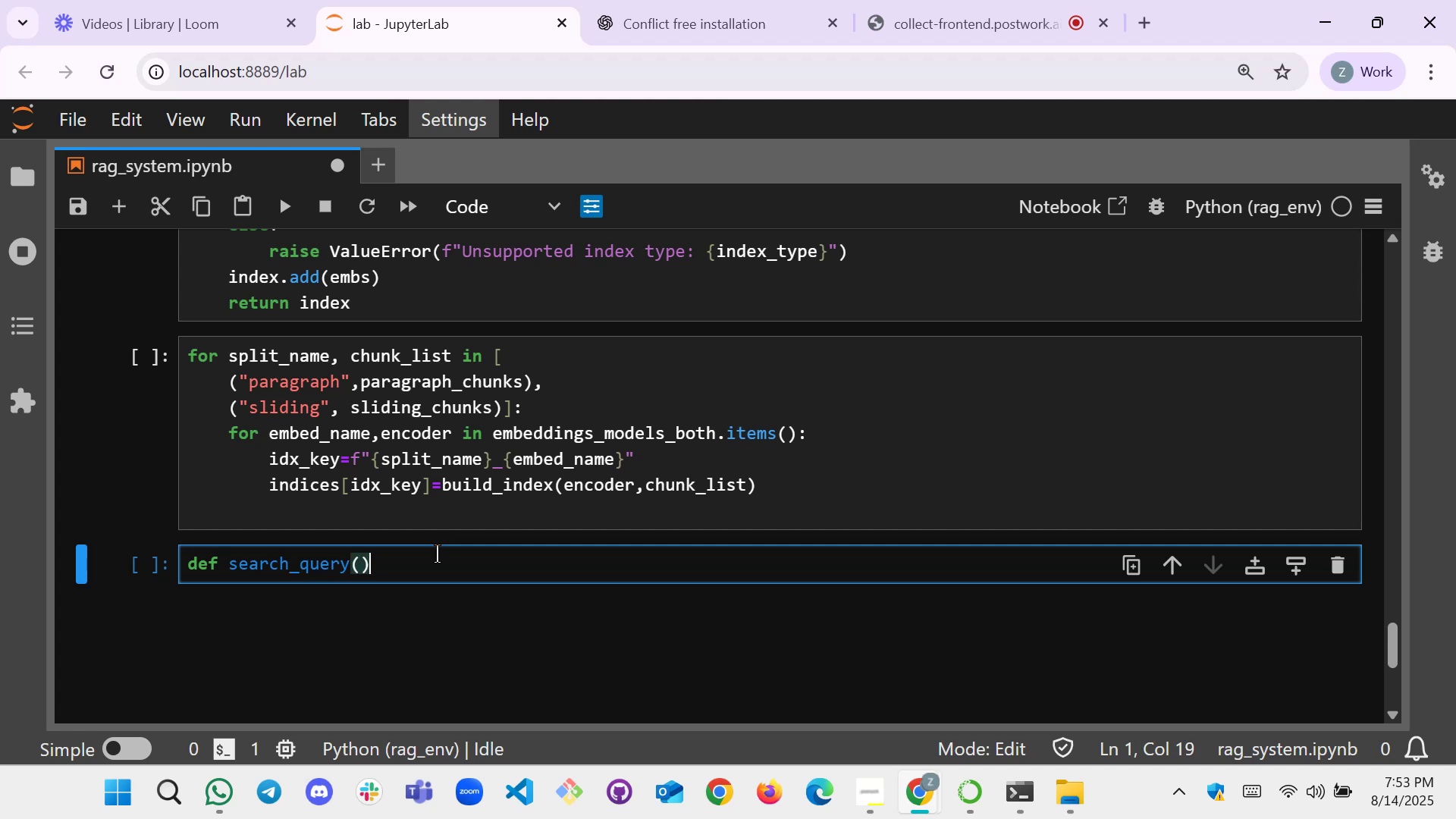 
key(ArrowLeft)
 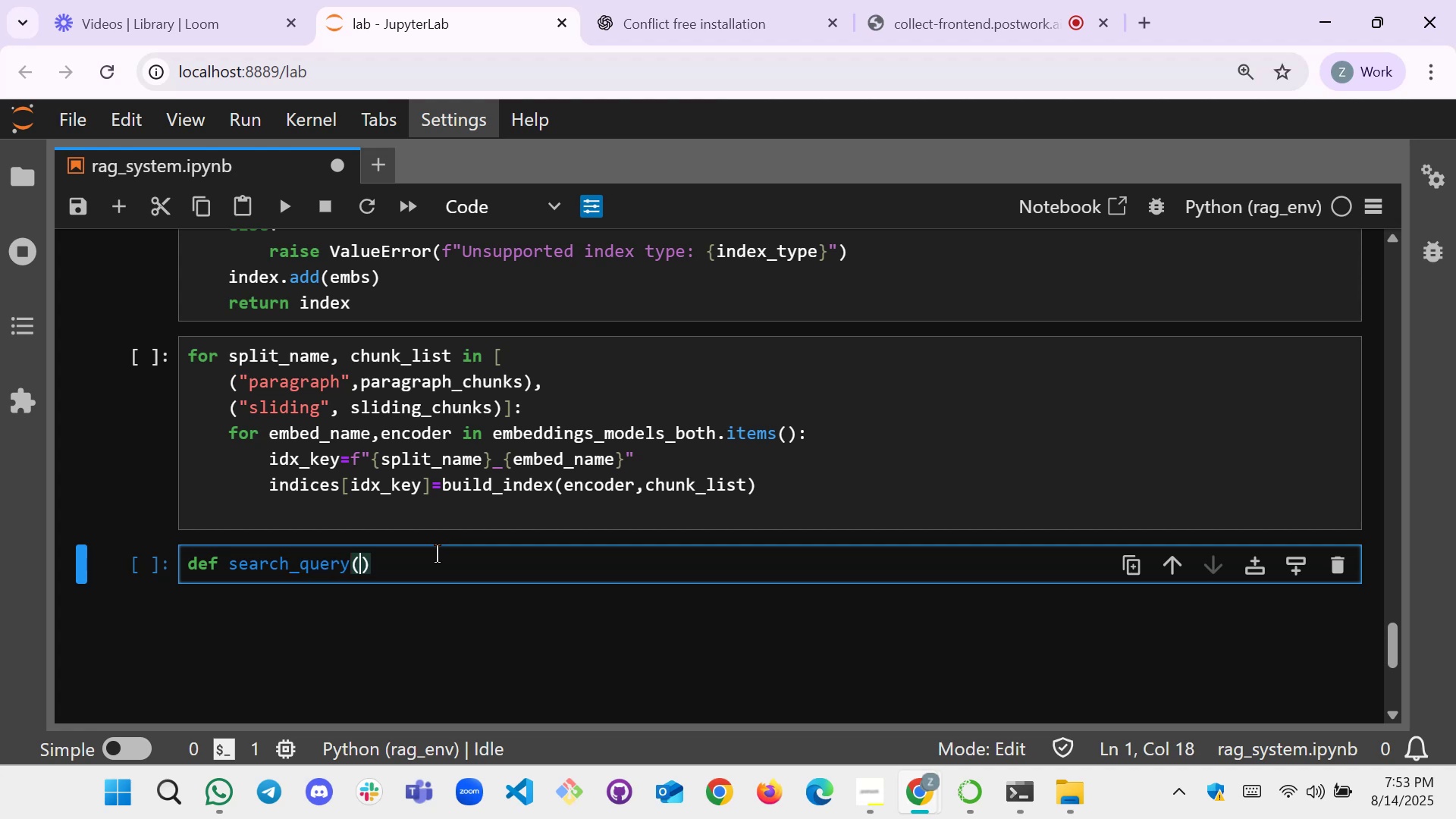 
type(setup)
 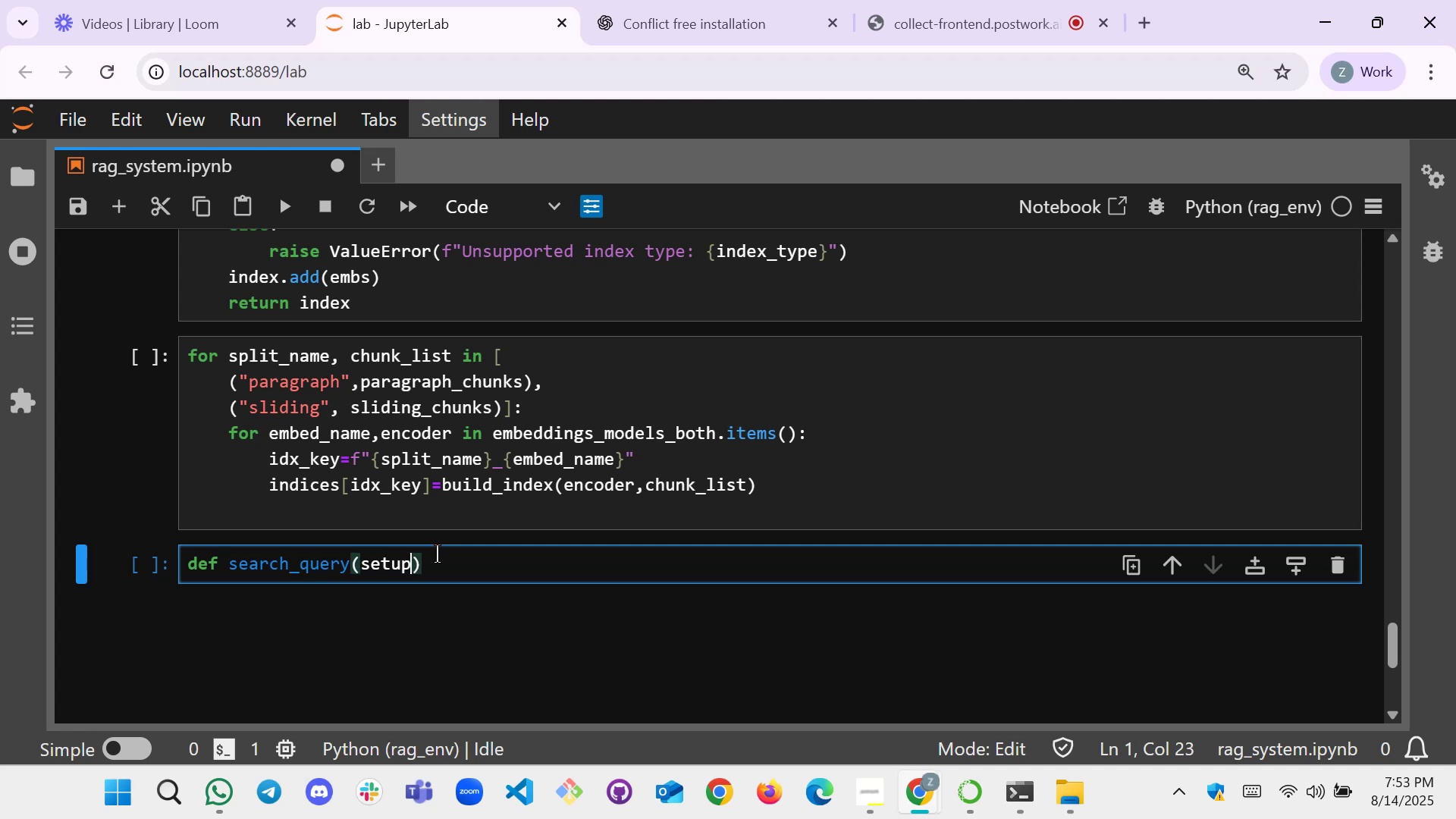 
type(-)
key(Backspace)
type(_key,query,k=3)
 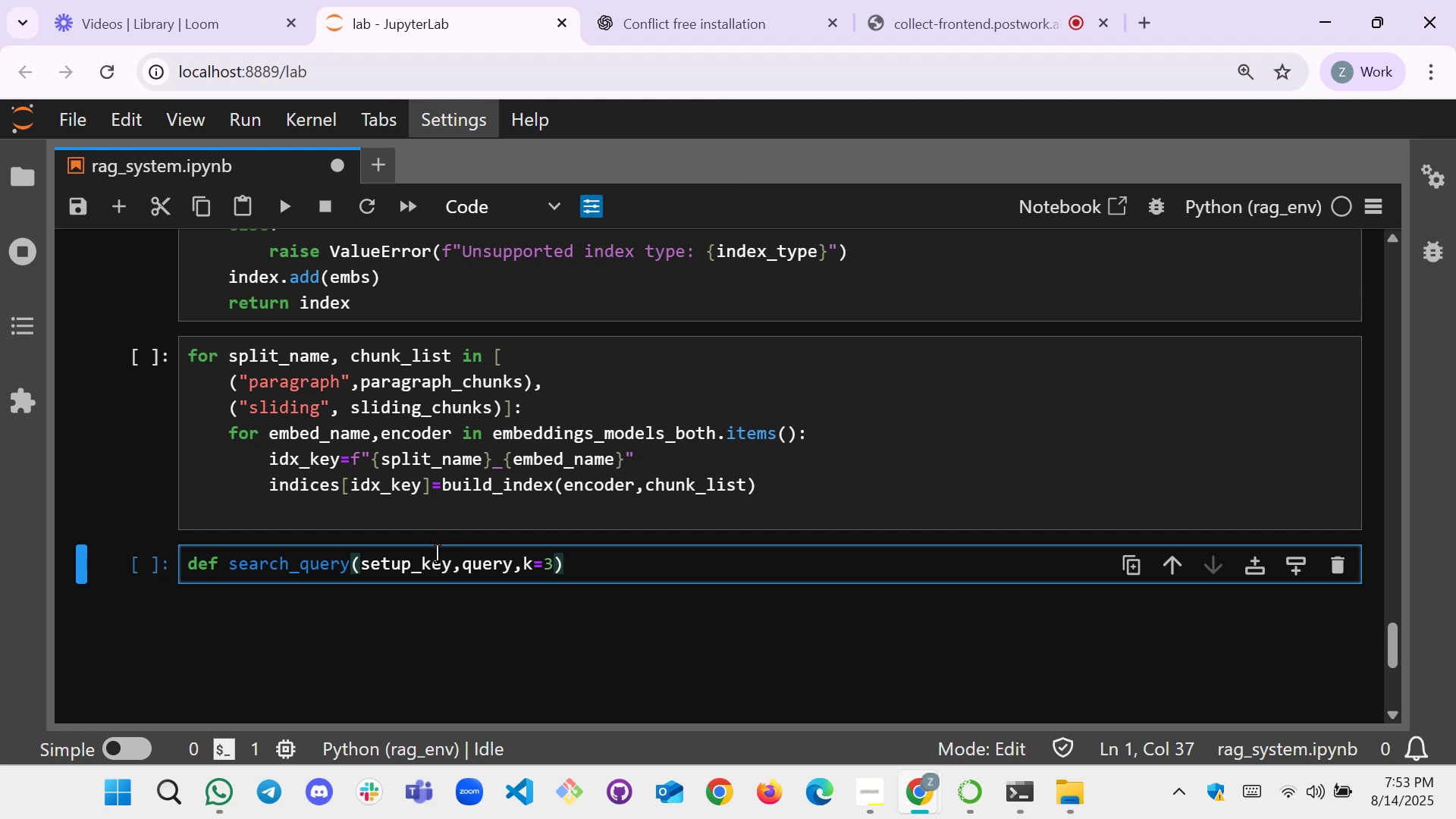 
key(ArrowRight)
 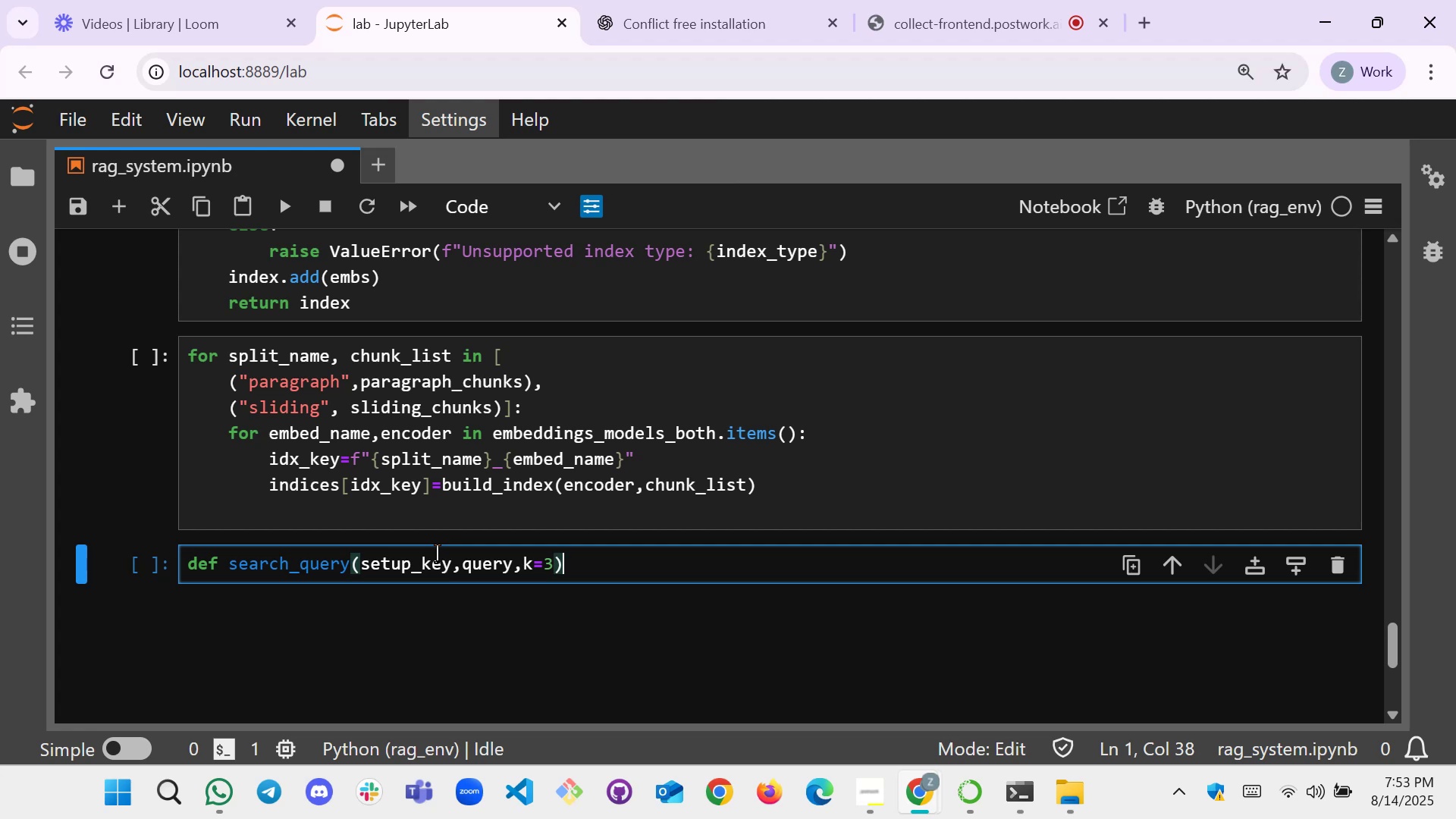 
key(Shift+Semicolon)
 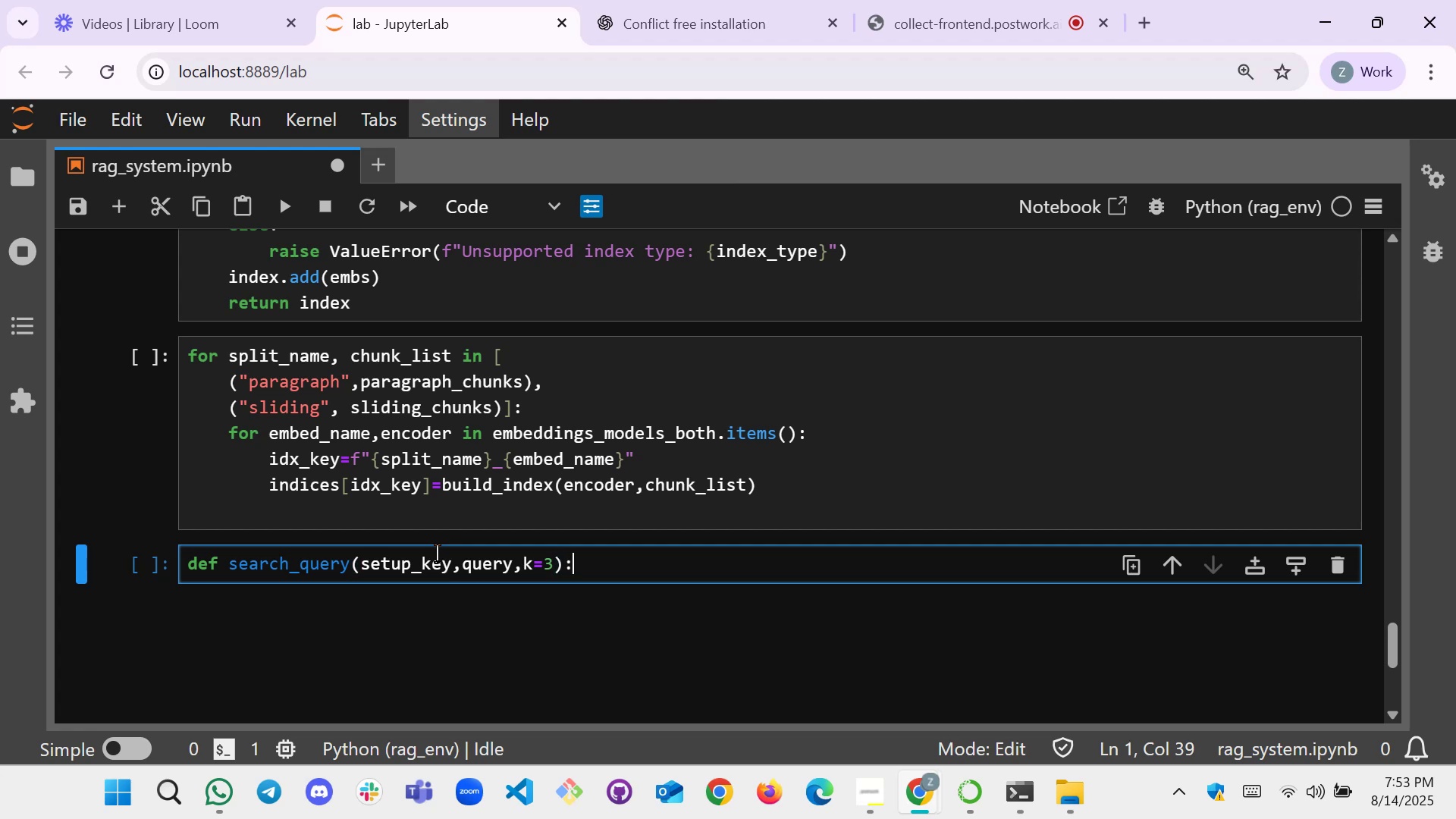 
key(Enter)
 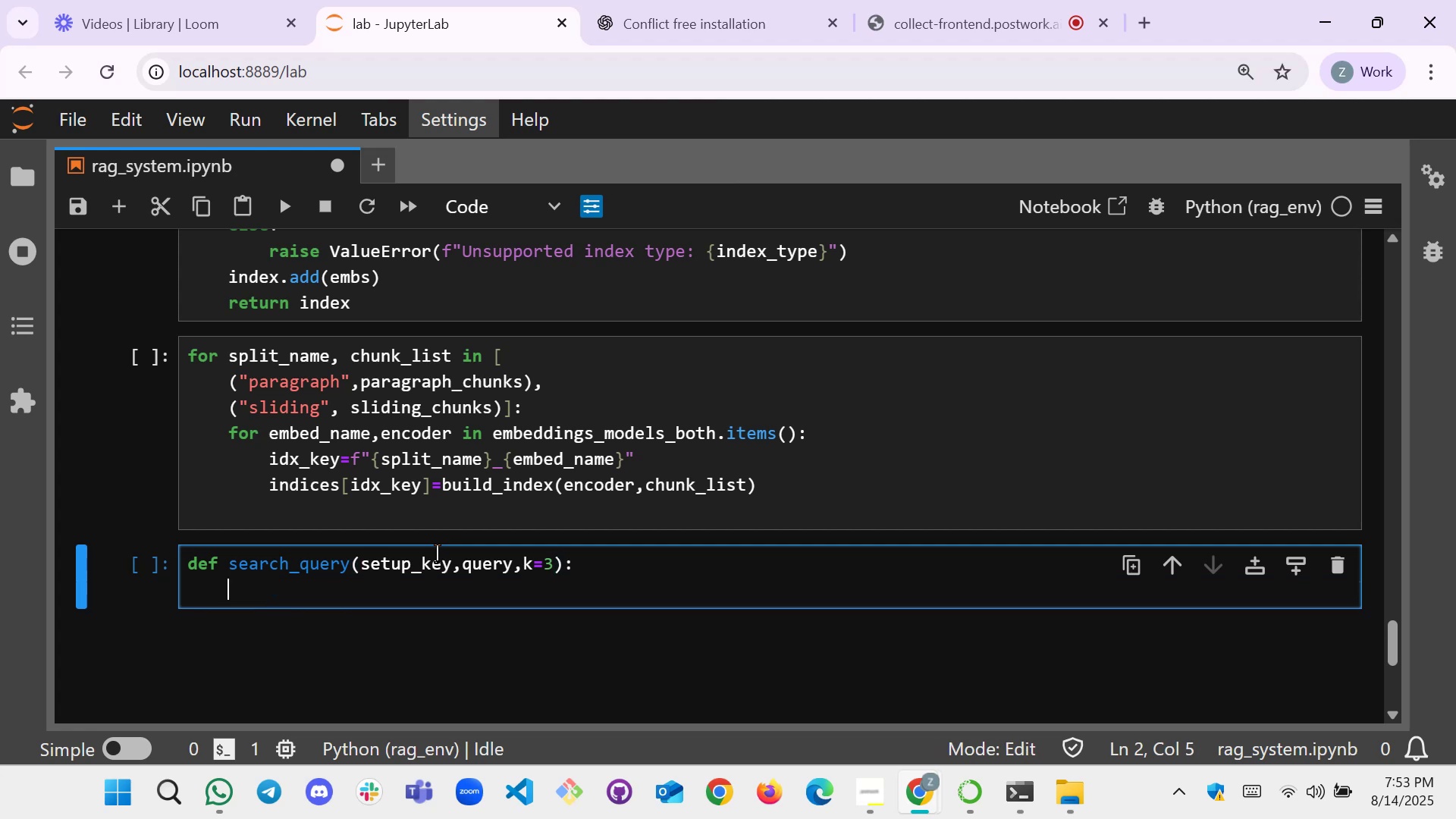 
type(split_name)
 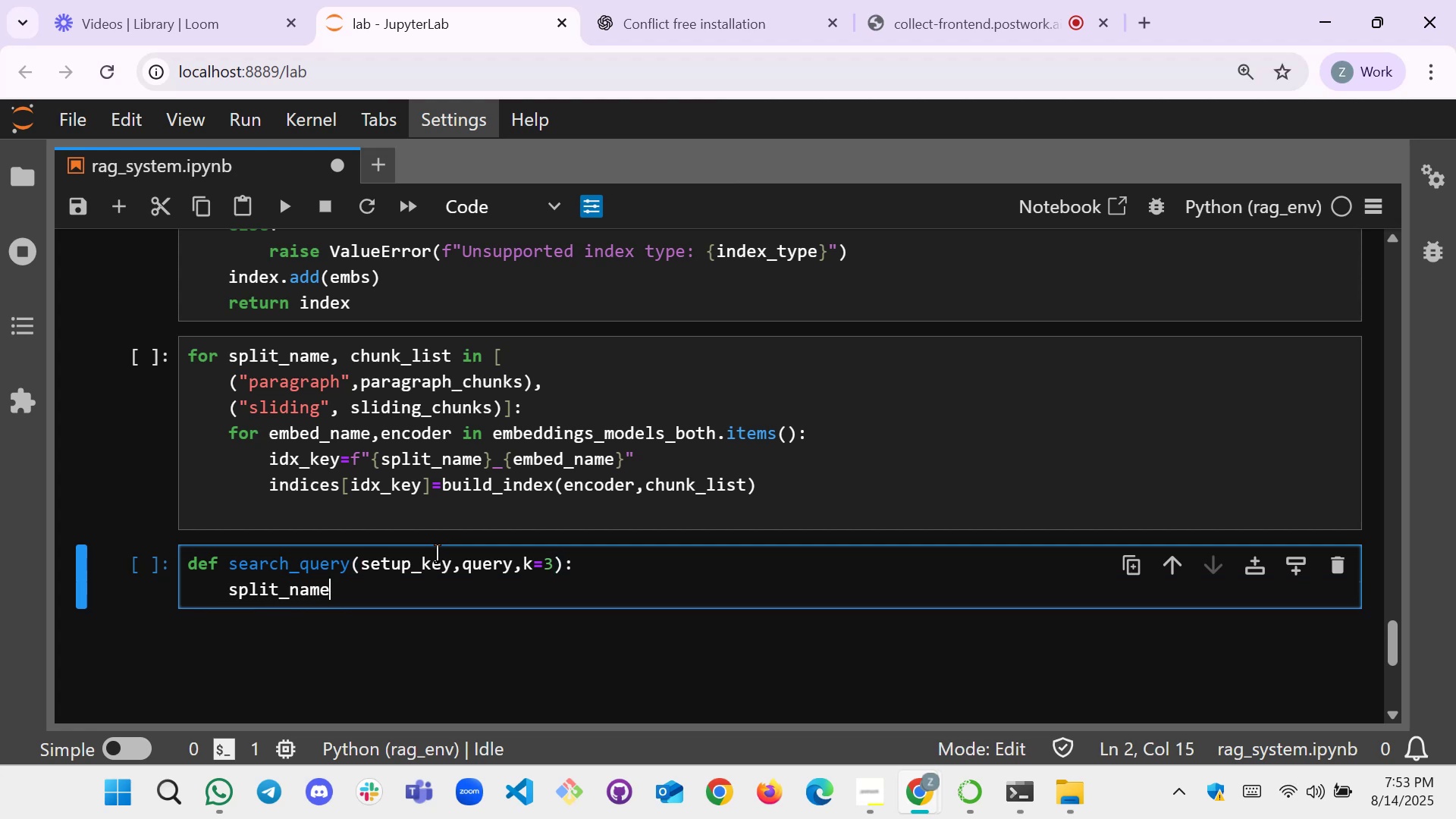 
key(Comma)
 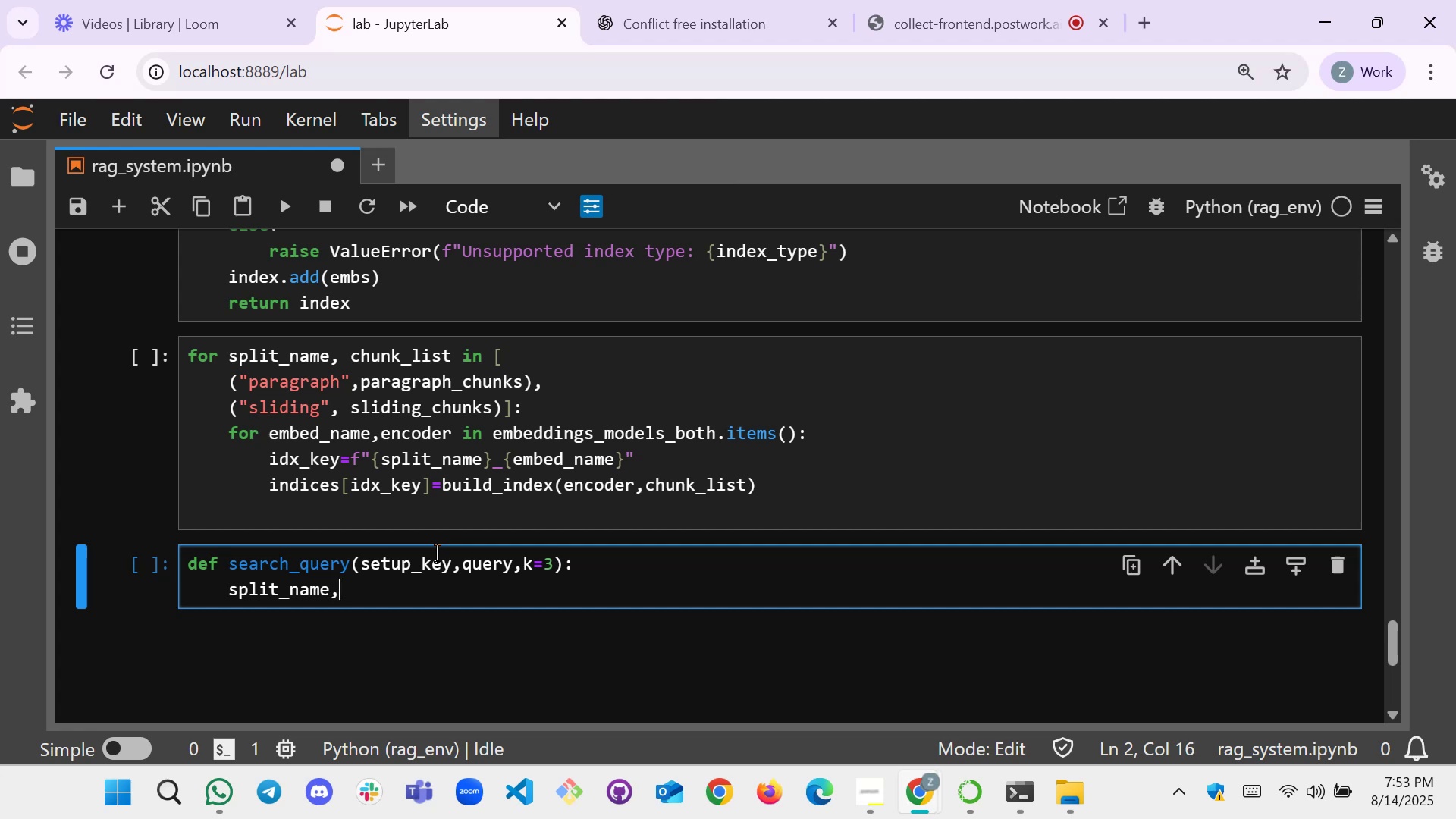 
type(m)
key(Backspace)
type(embed_naem)
 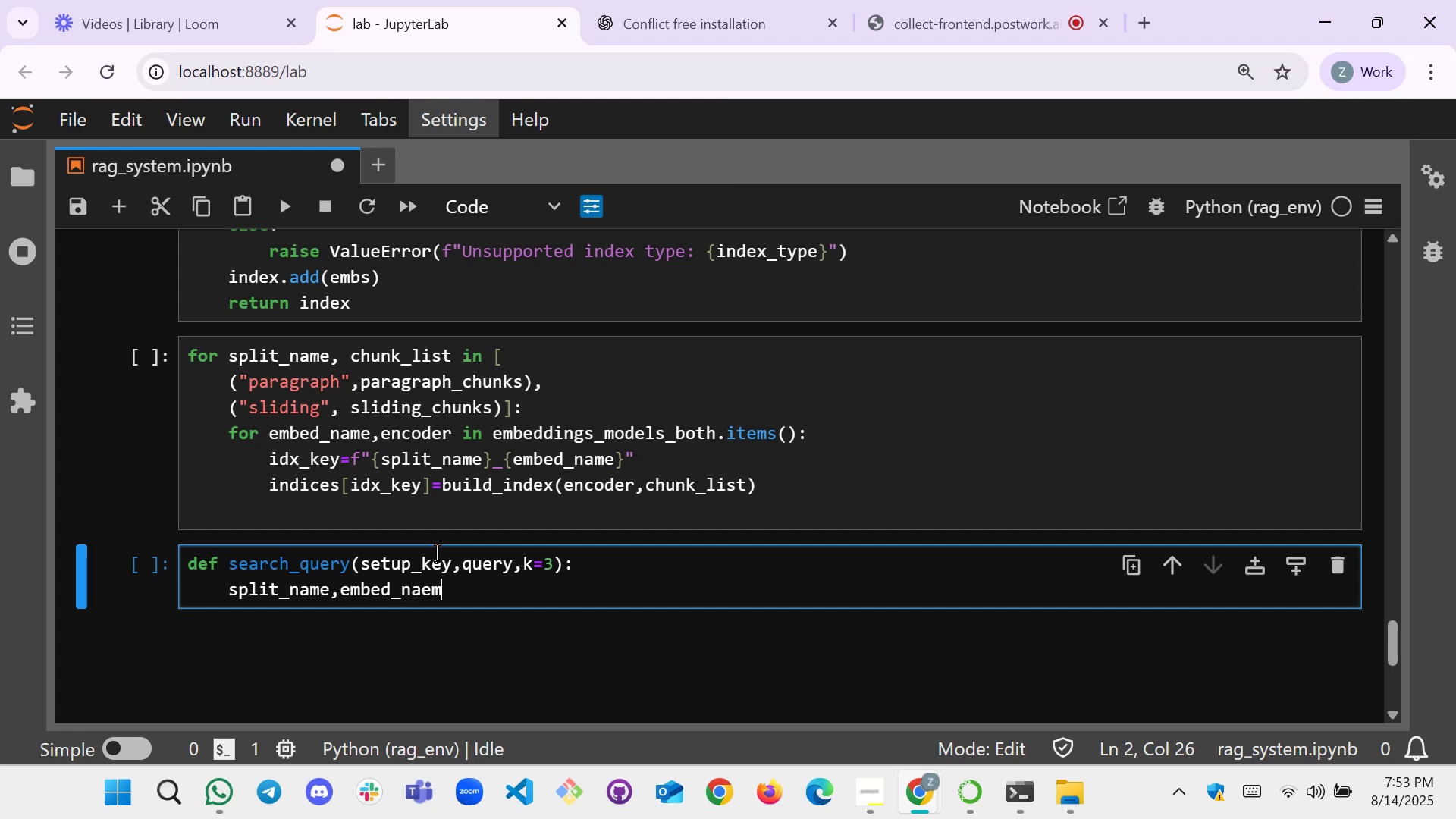 
key(Backspace)
key(Backspace)
type(me=setup_key.split())
 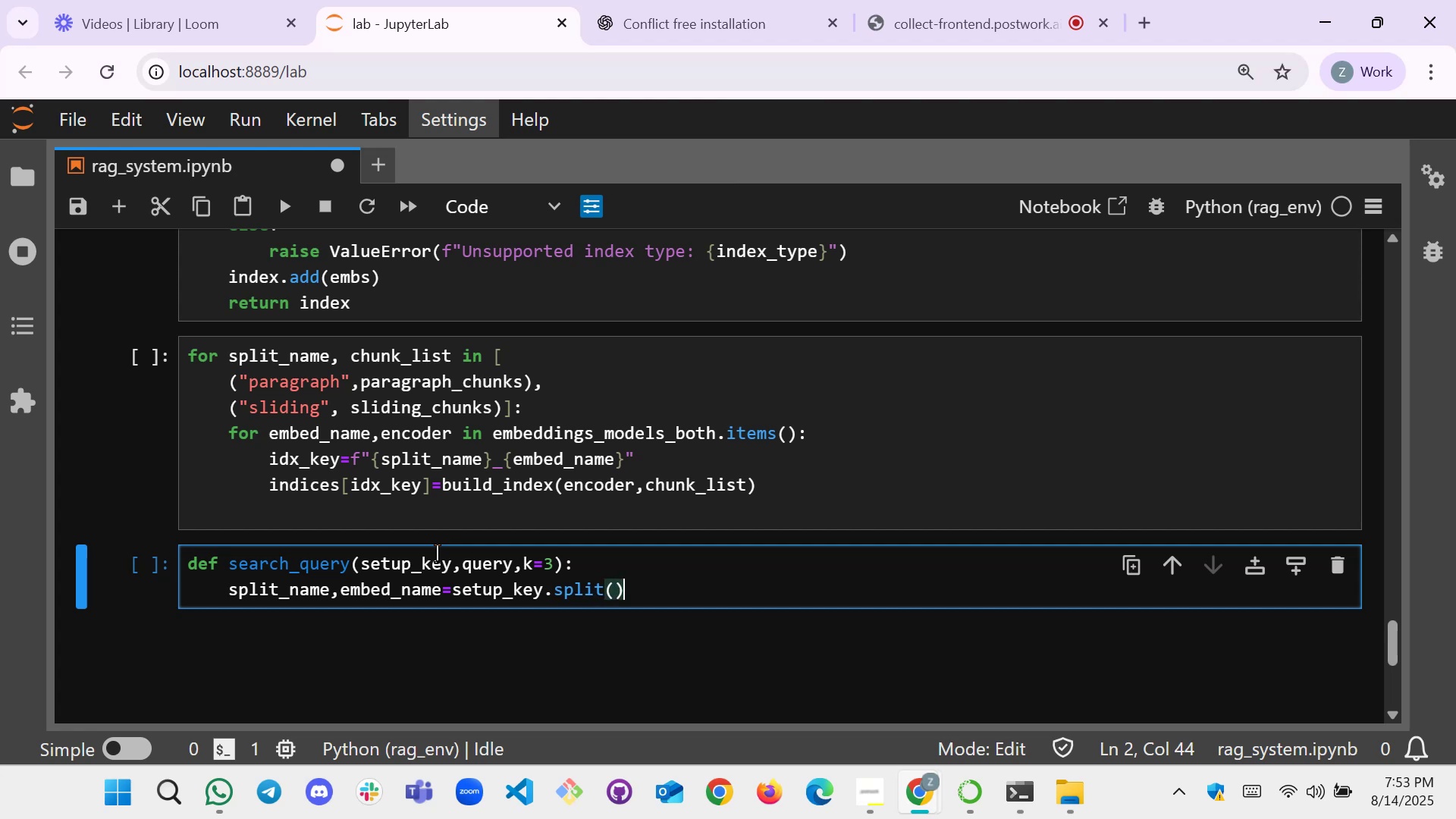 
key(ArrowLeft)
 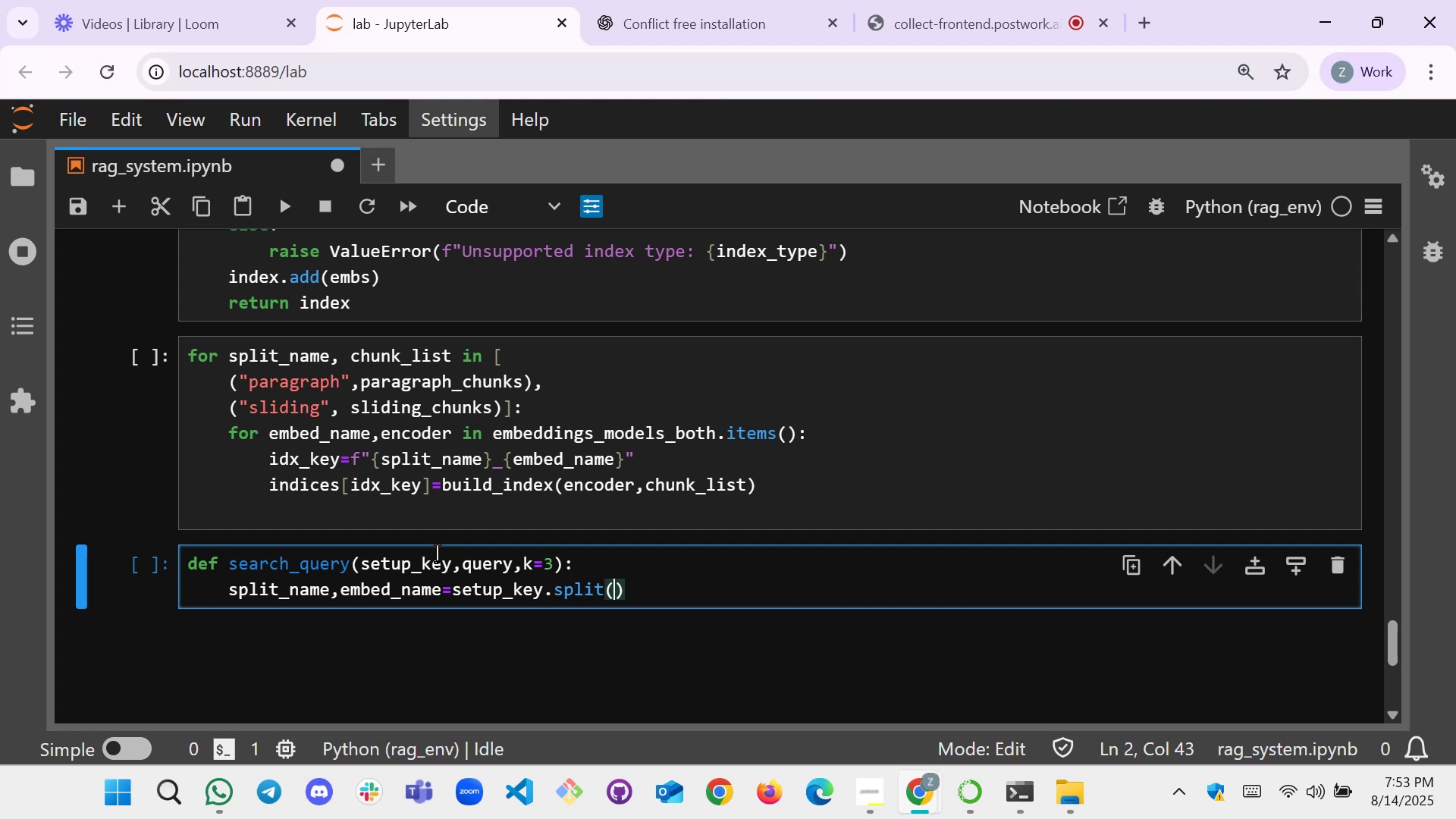 
key(Shift+Quote)
 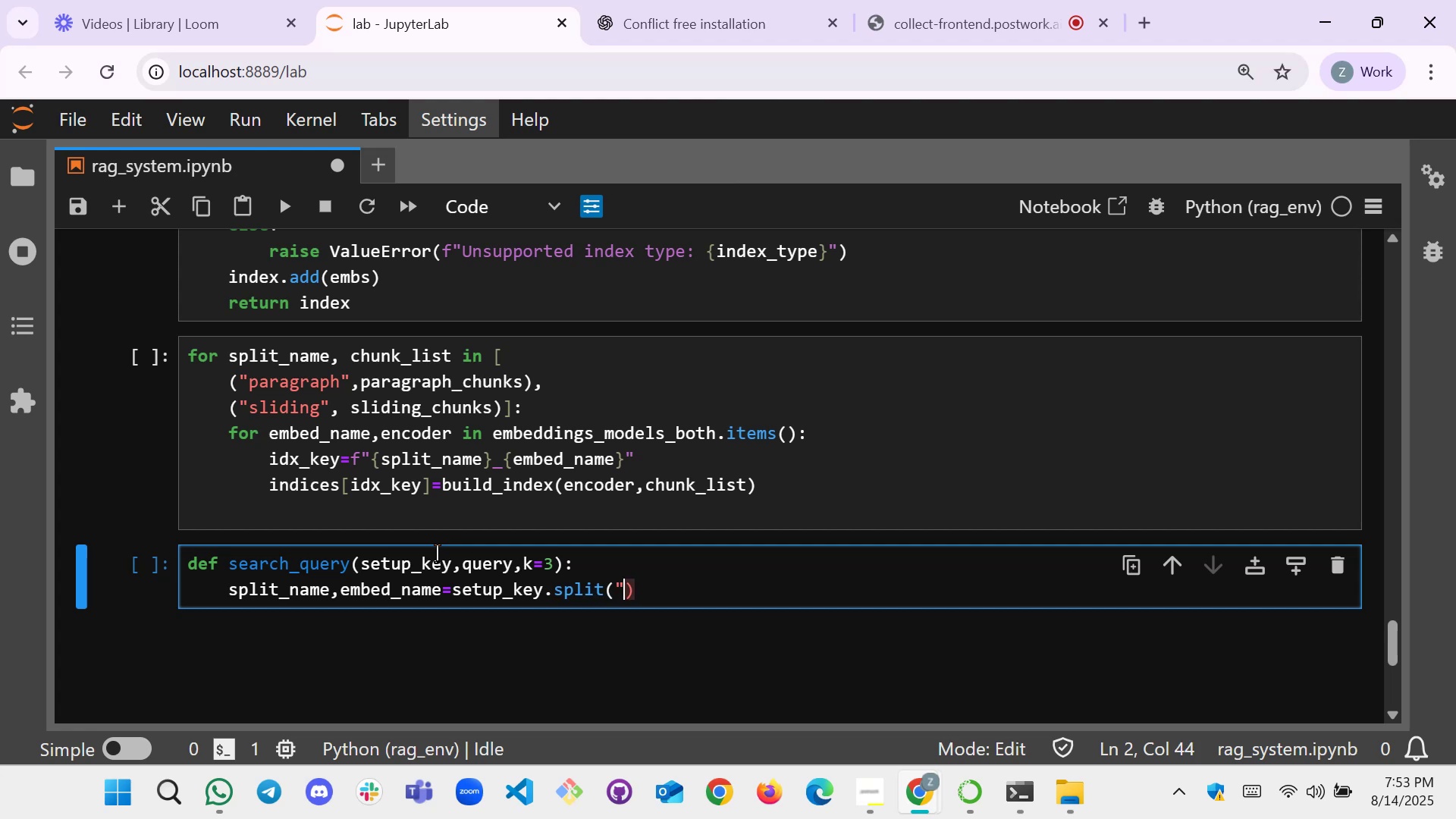 
key(Shift+Quote)
 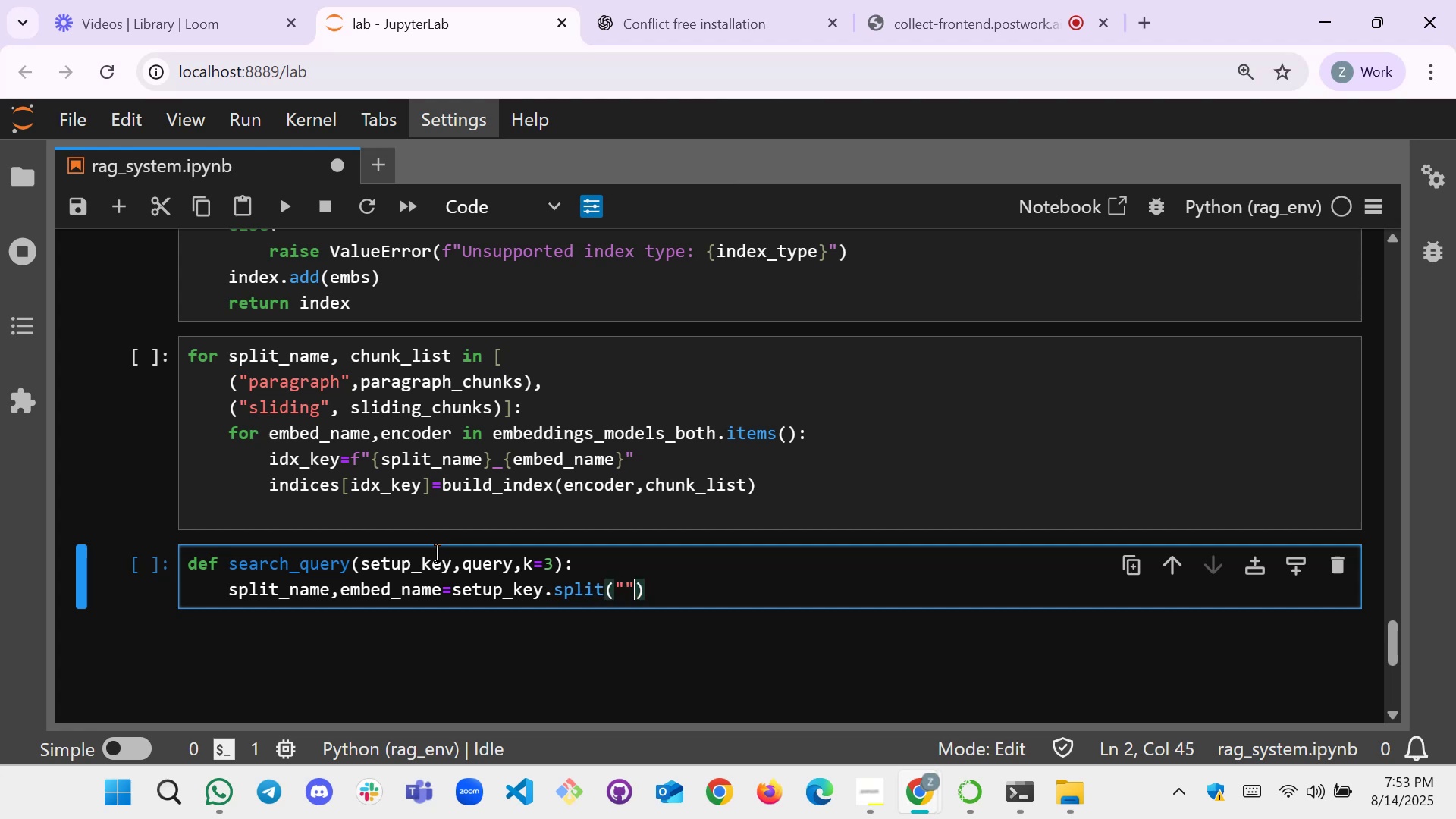 
key(ArrowLeft)
 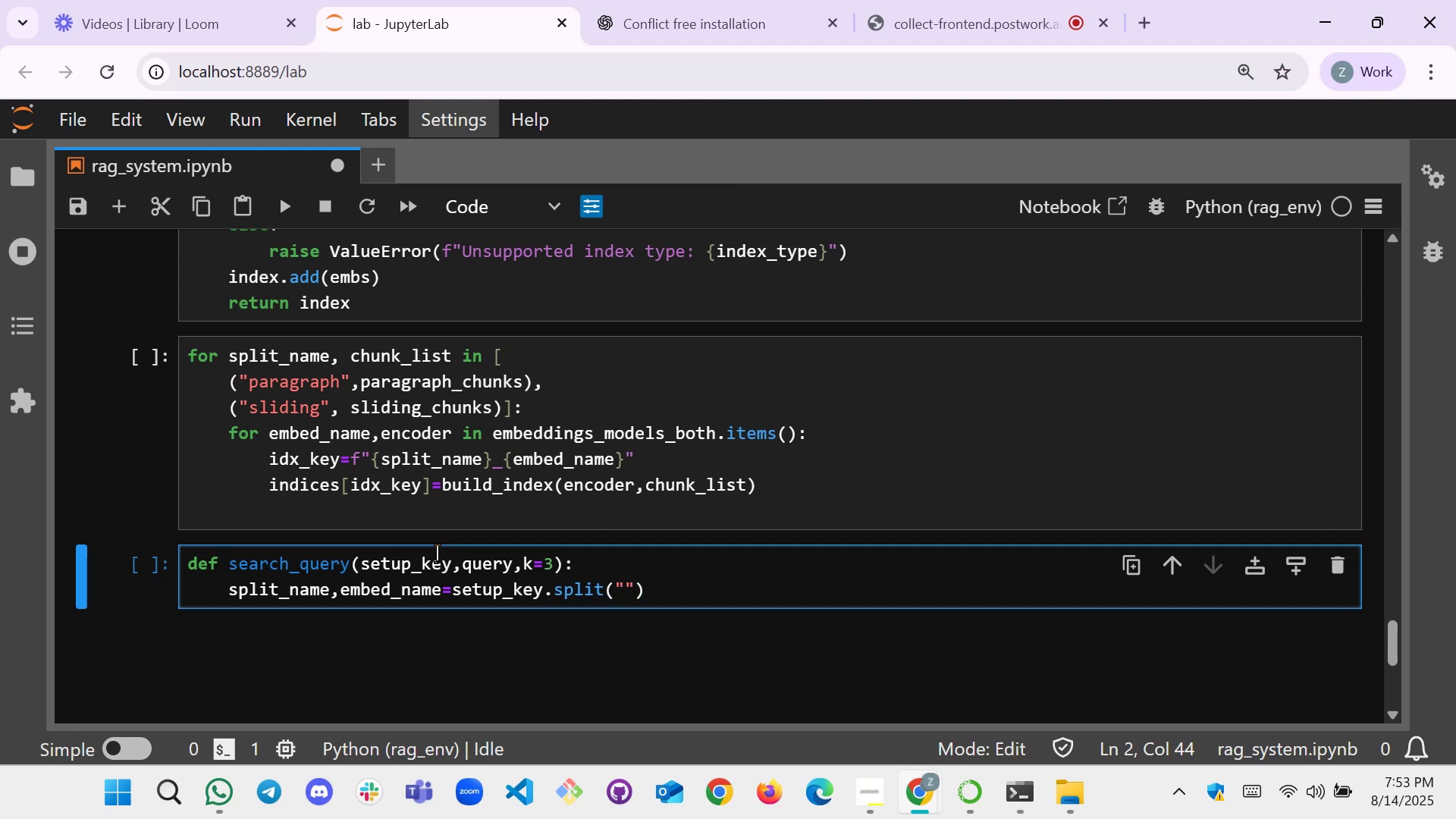 
key(ArrowRight)
 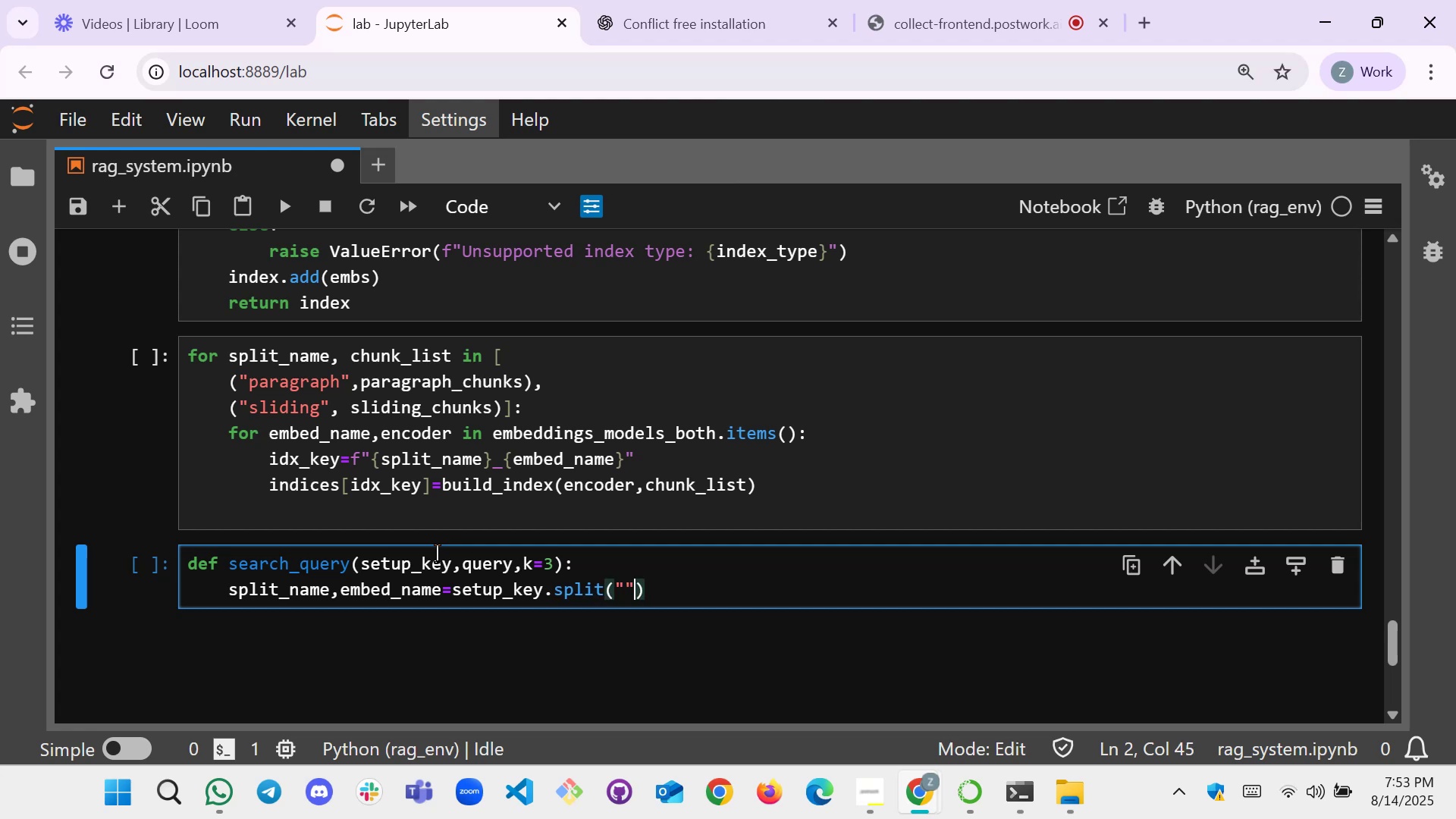 
key(ArrowLeft)
 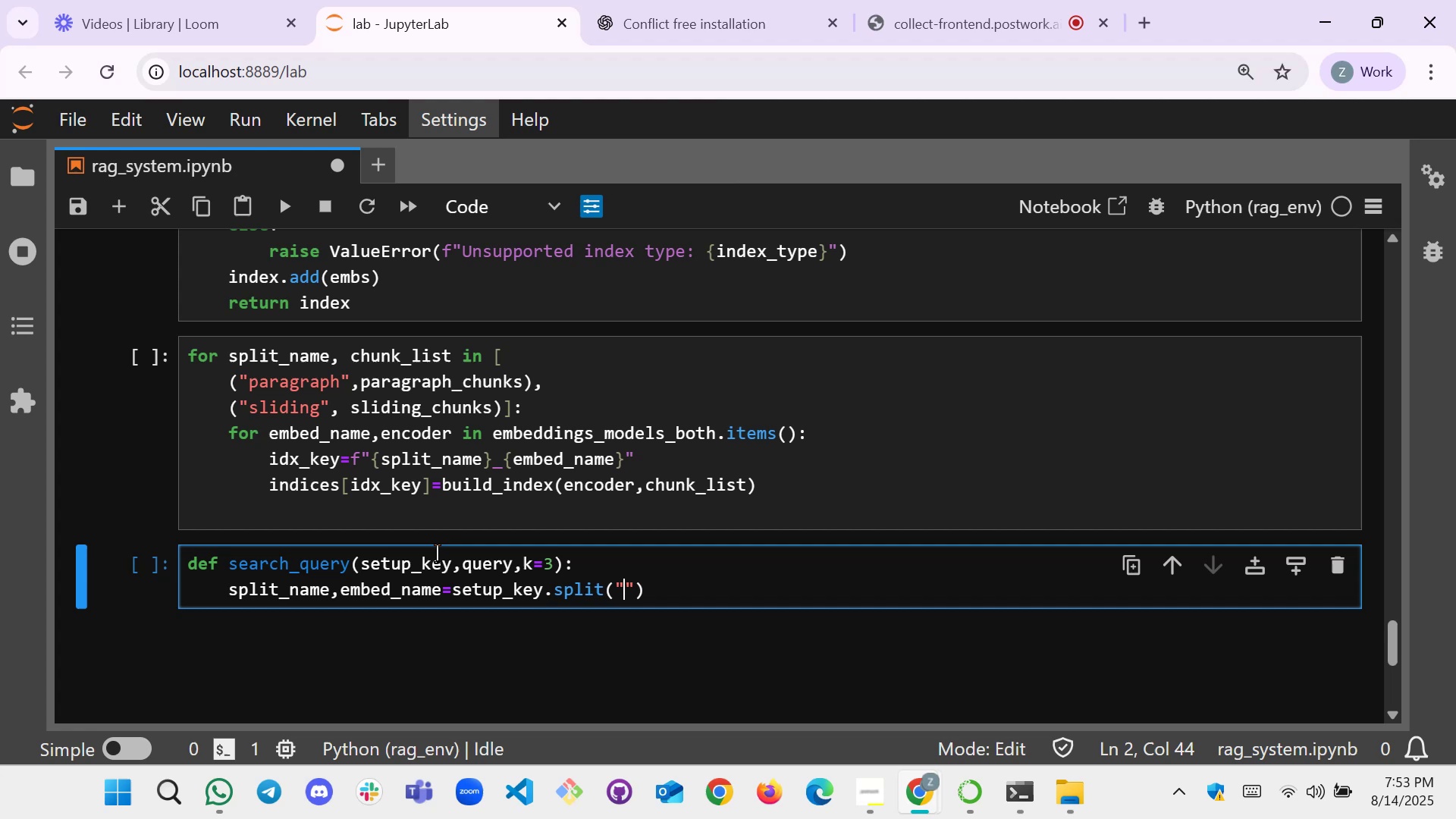 
key(Space)
 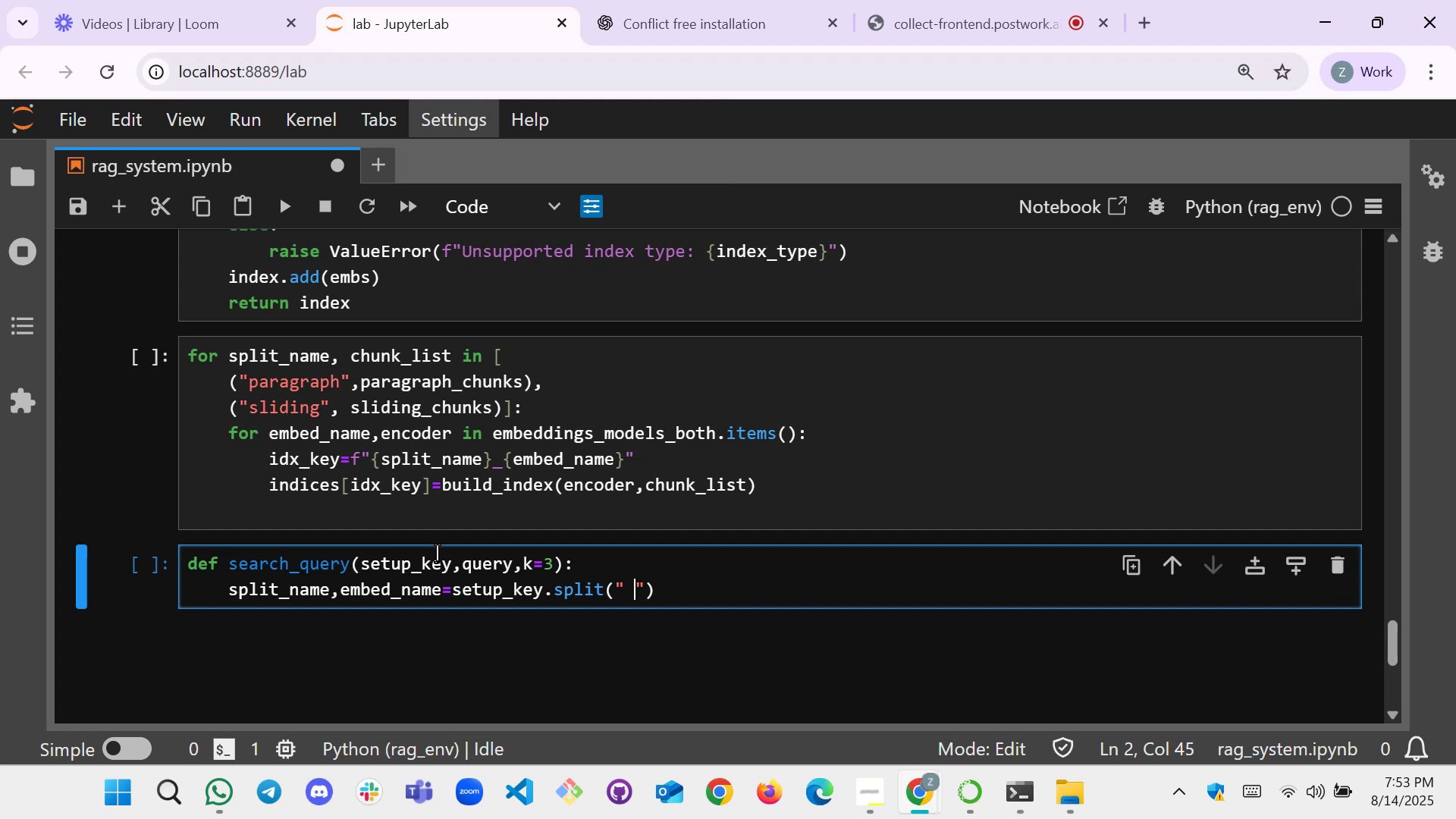 
key(ArrowRight)
 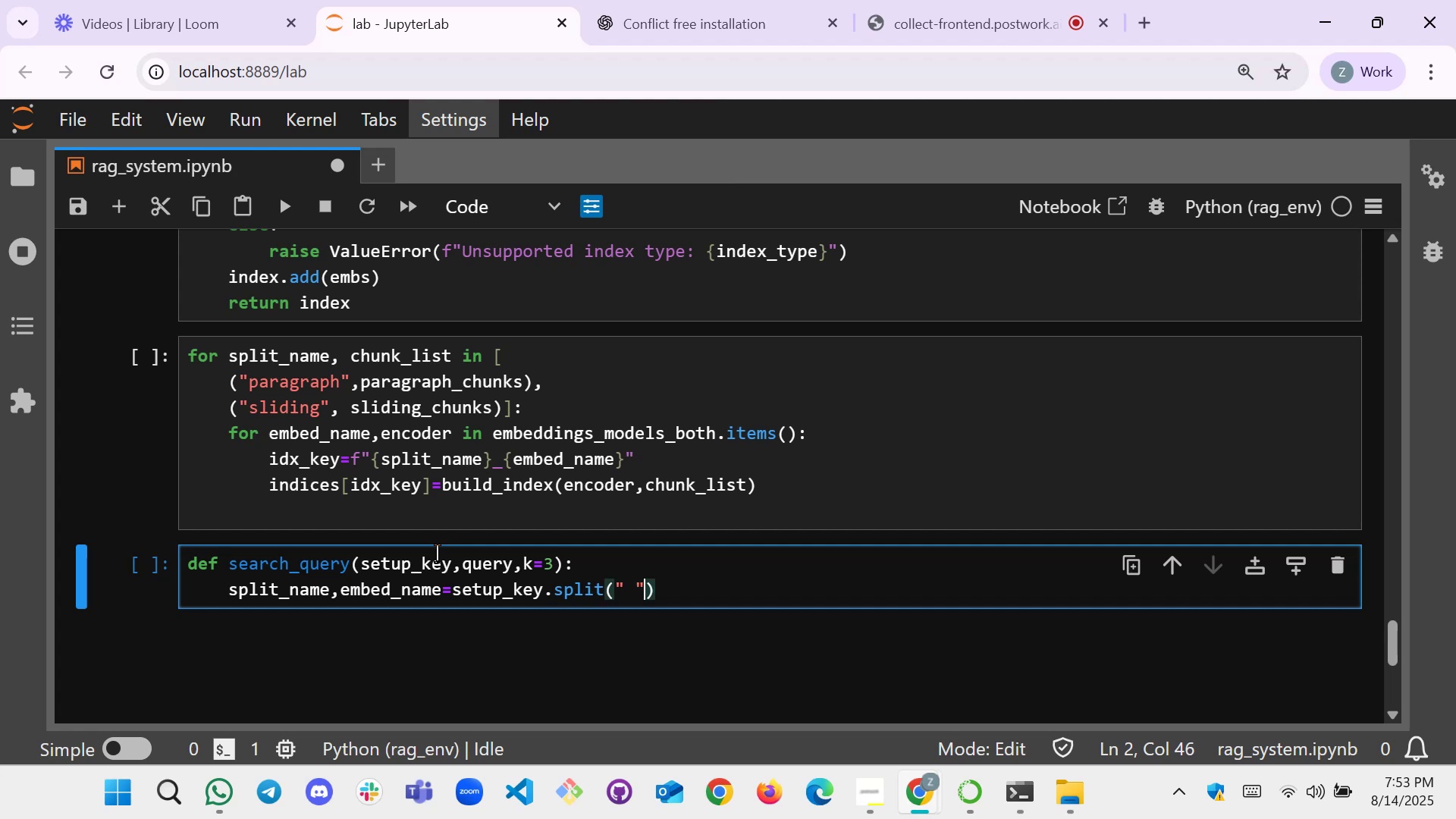 
key(ArrowRight)
 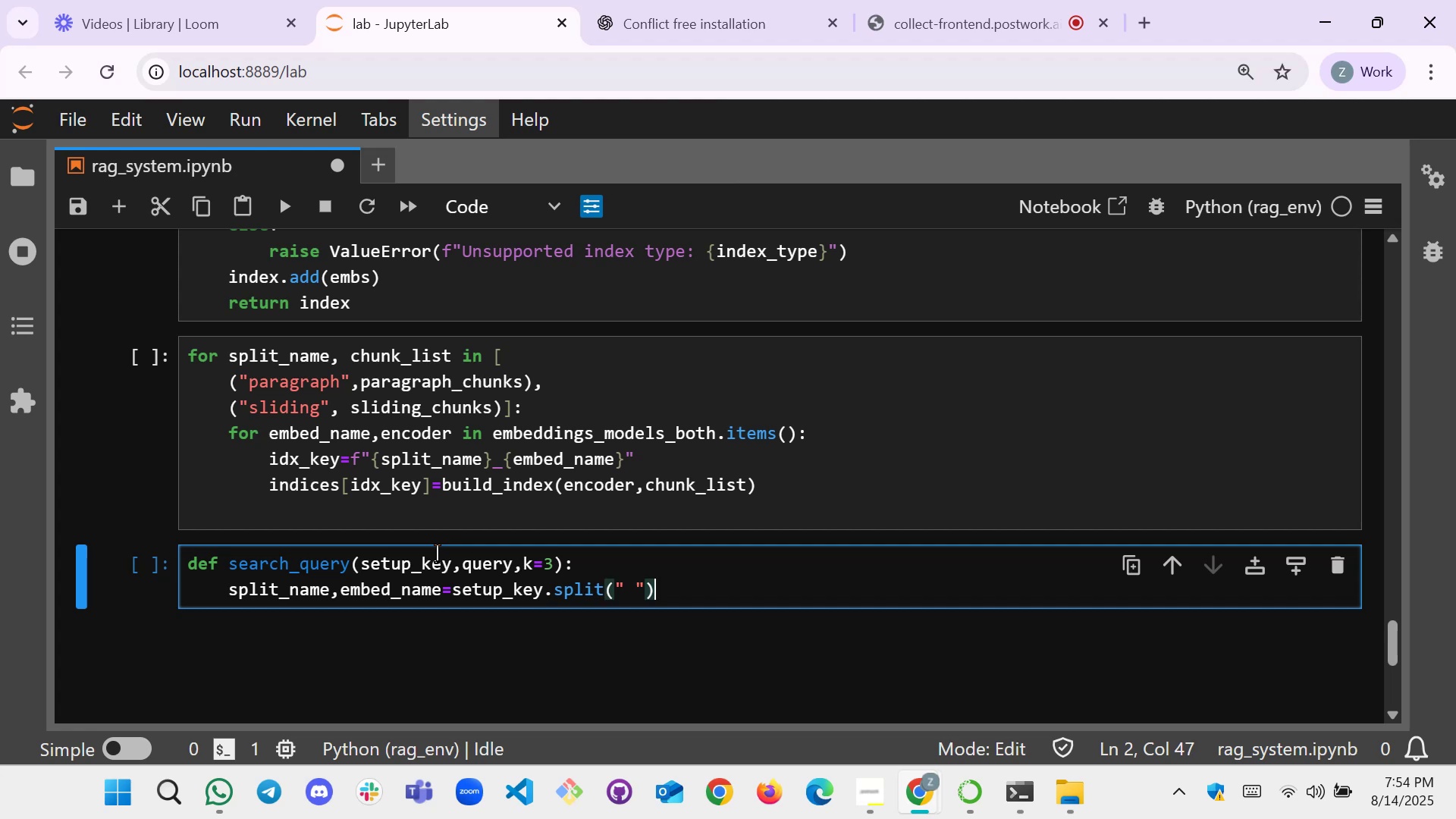 
key(Enter)
 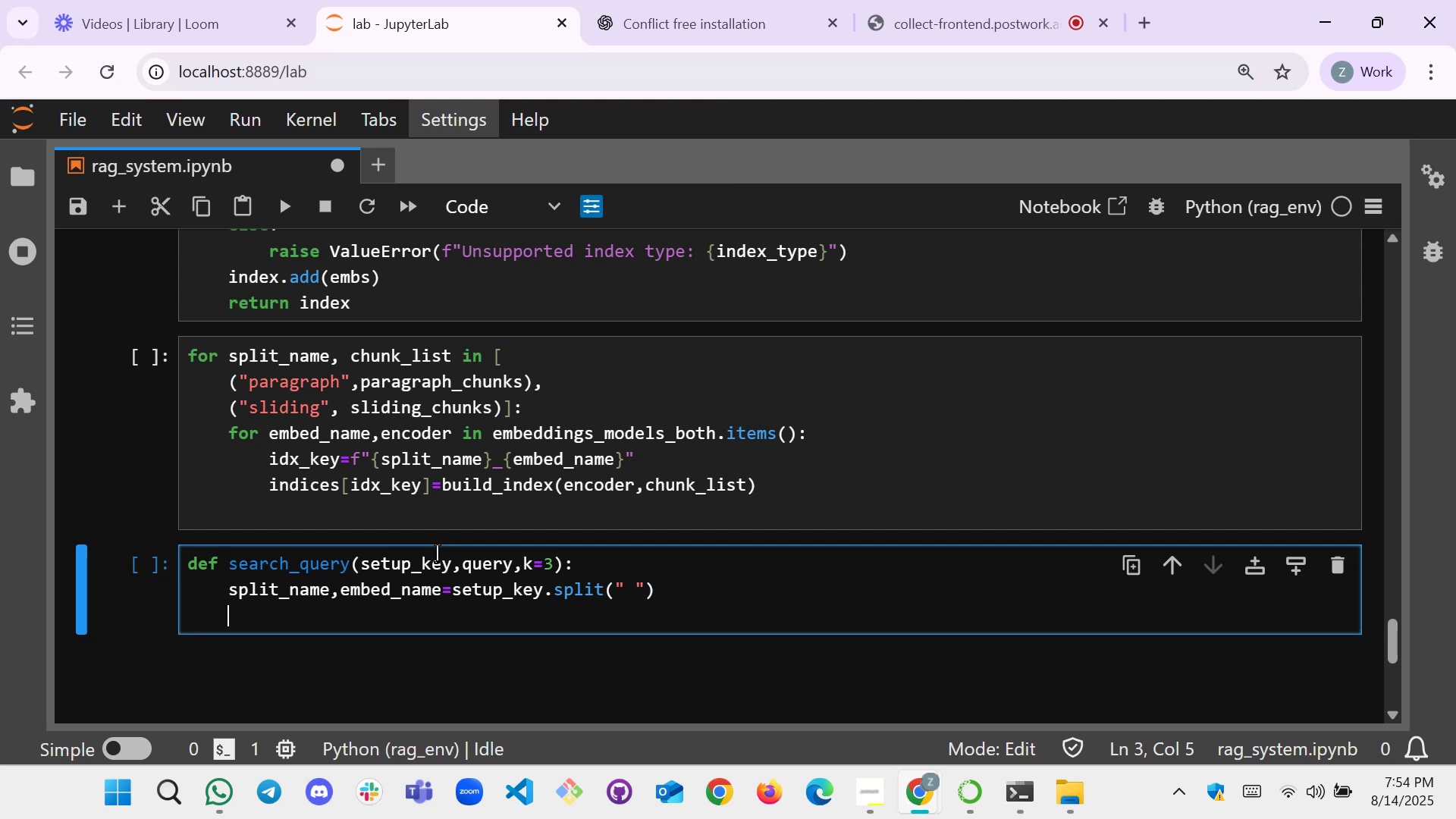 
type(ecod)
key(Backspace)
key(Backspace)
key(Backspace)
type(ncoder=)
 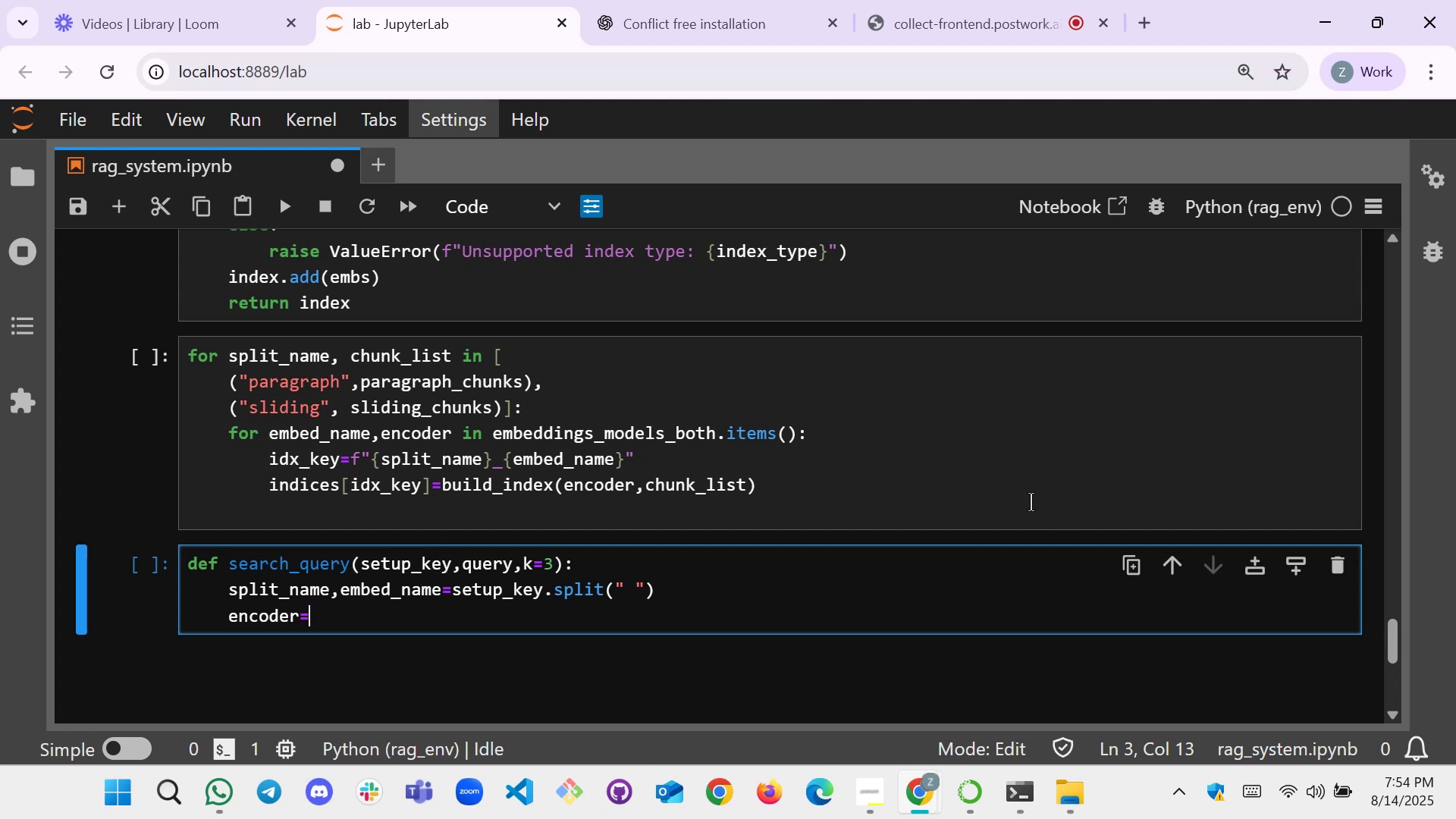 
wait(9.1)
 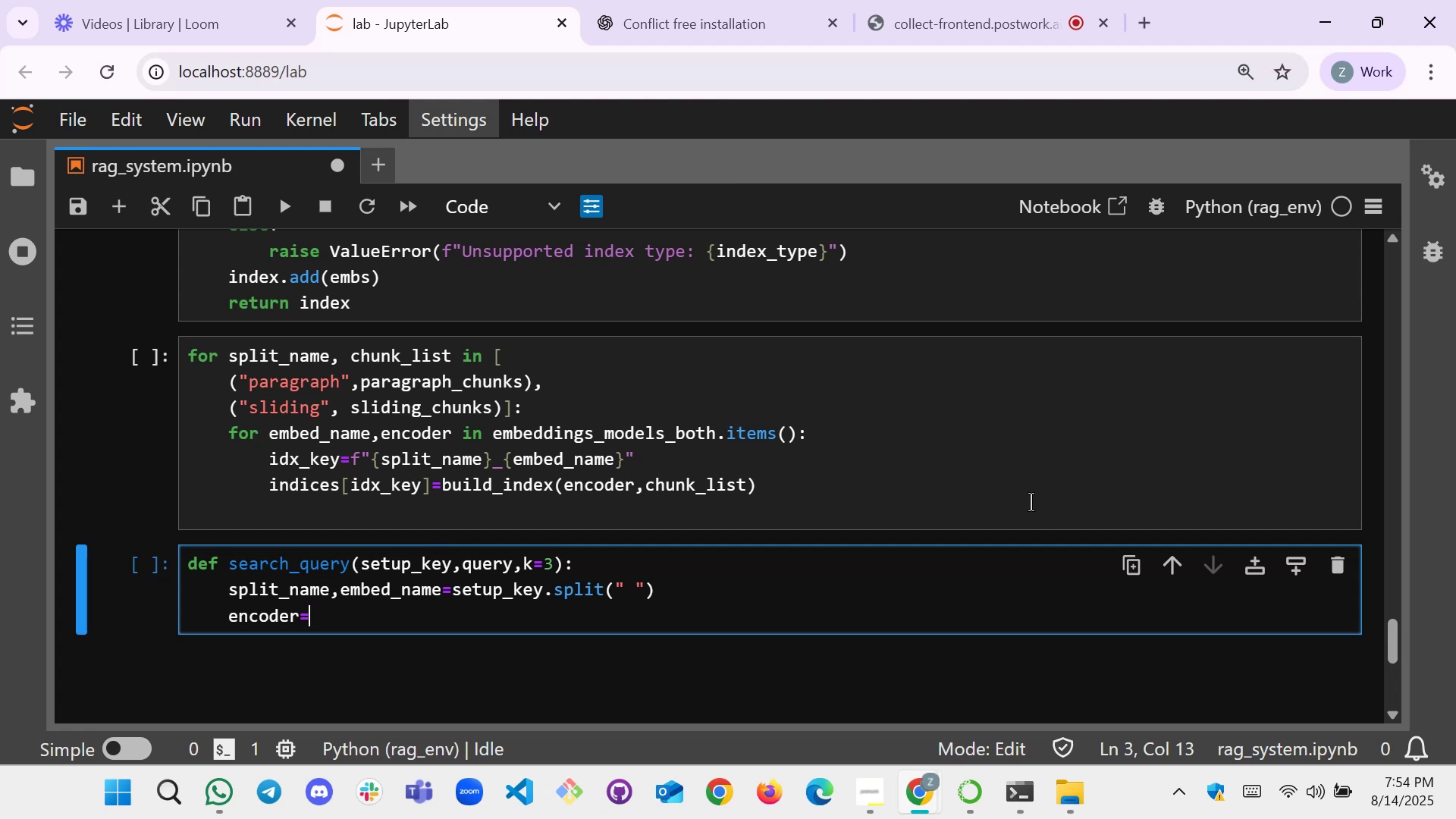 
double_click([629, 428])
 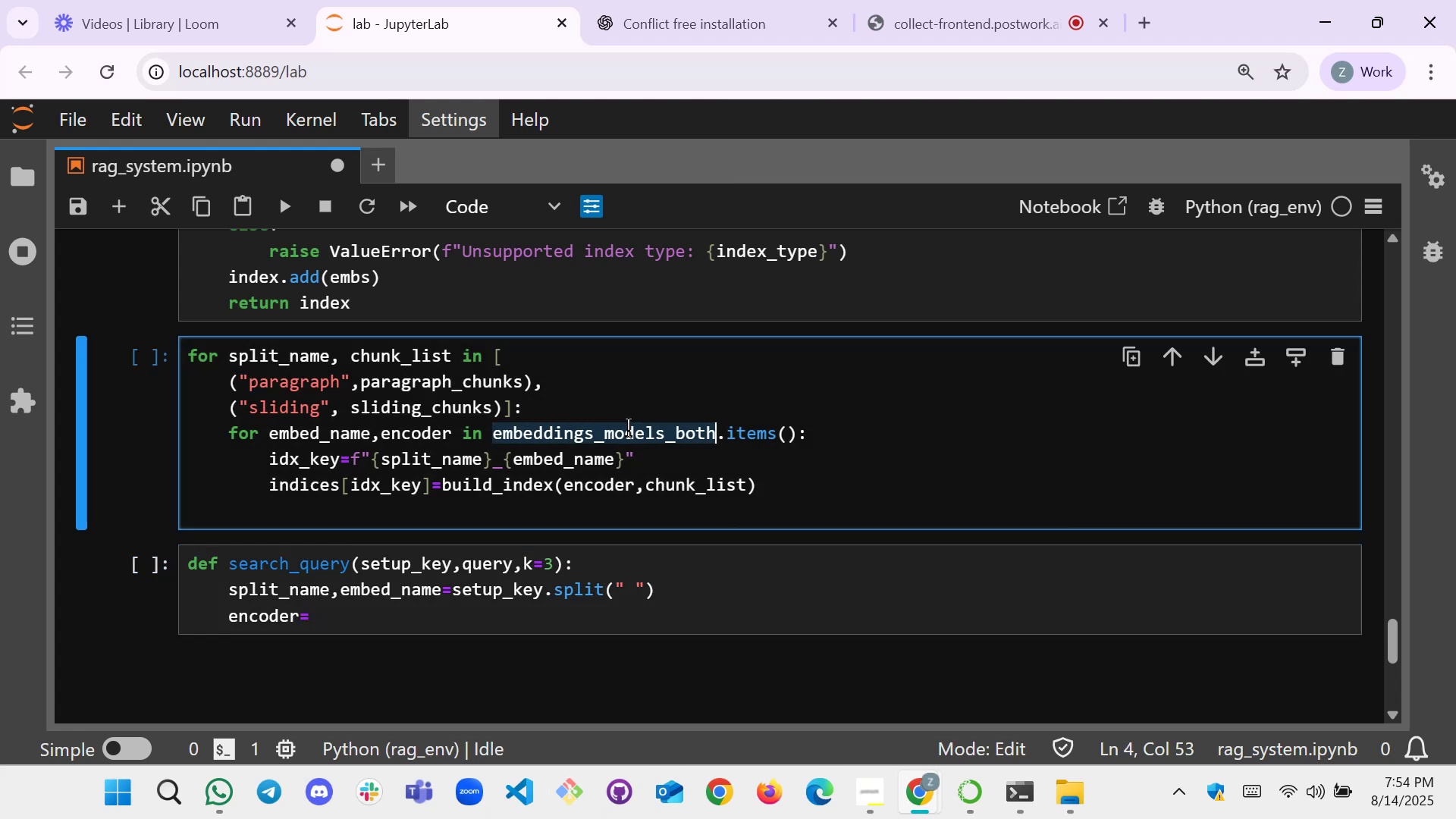 
key(Control+C)
 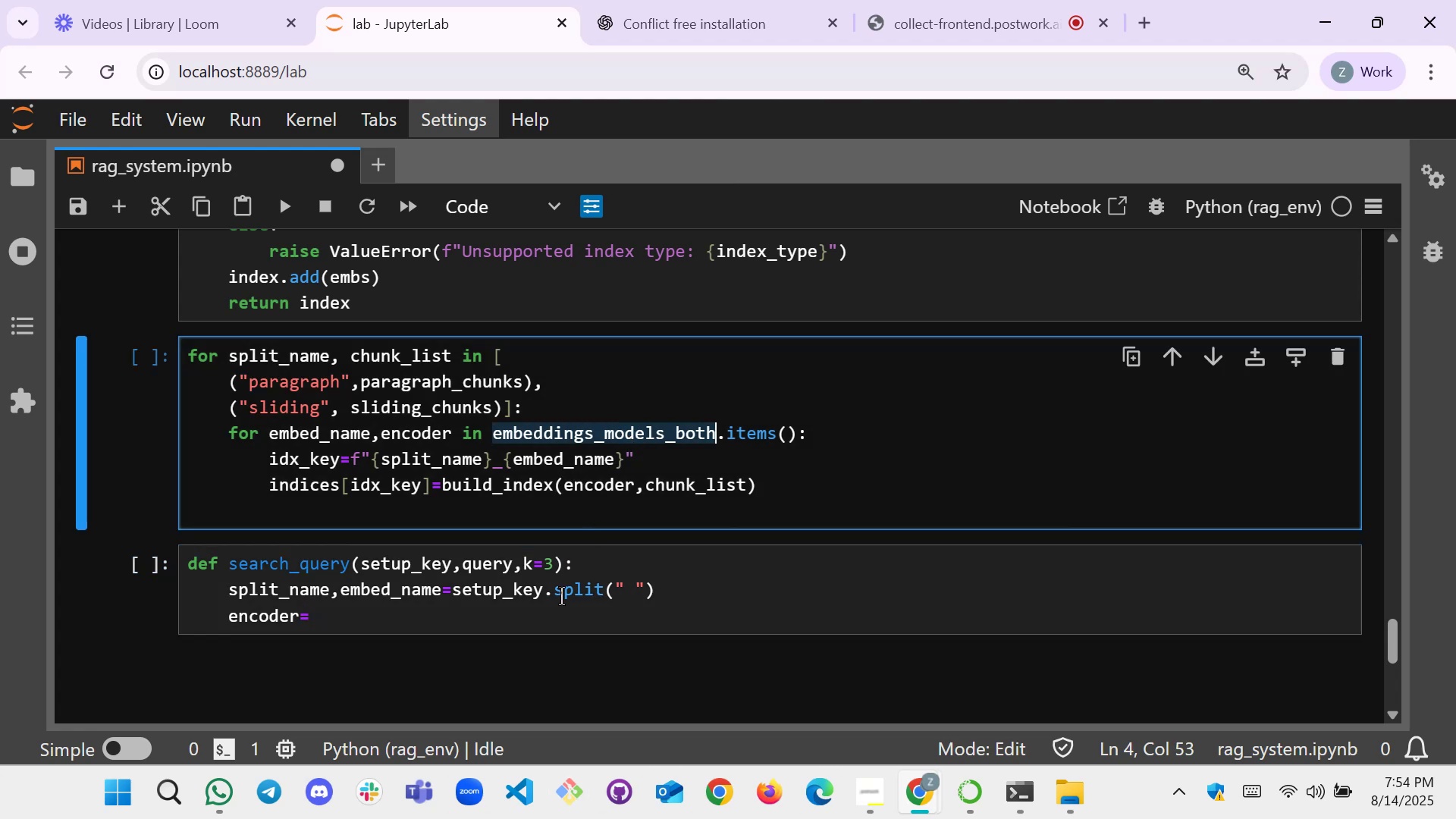 
double_click([362, 617])
 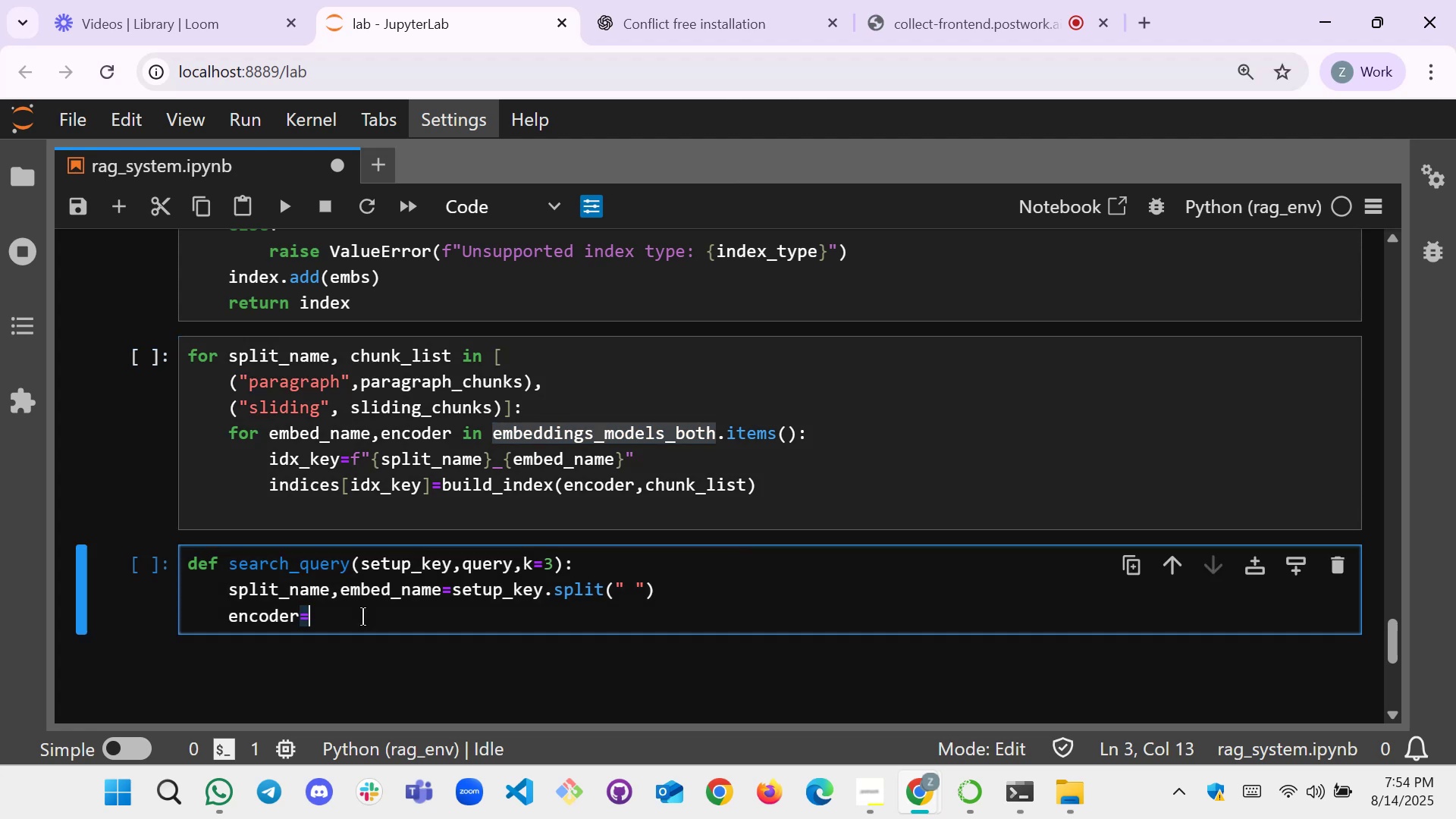 
key(Control+V)
 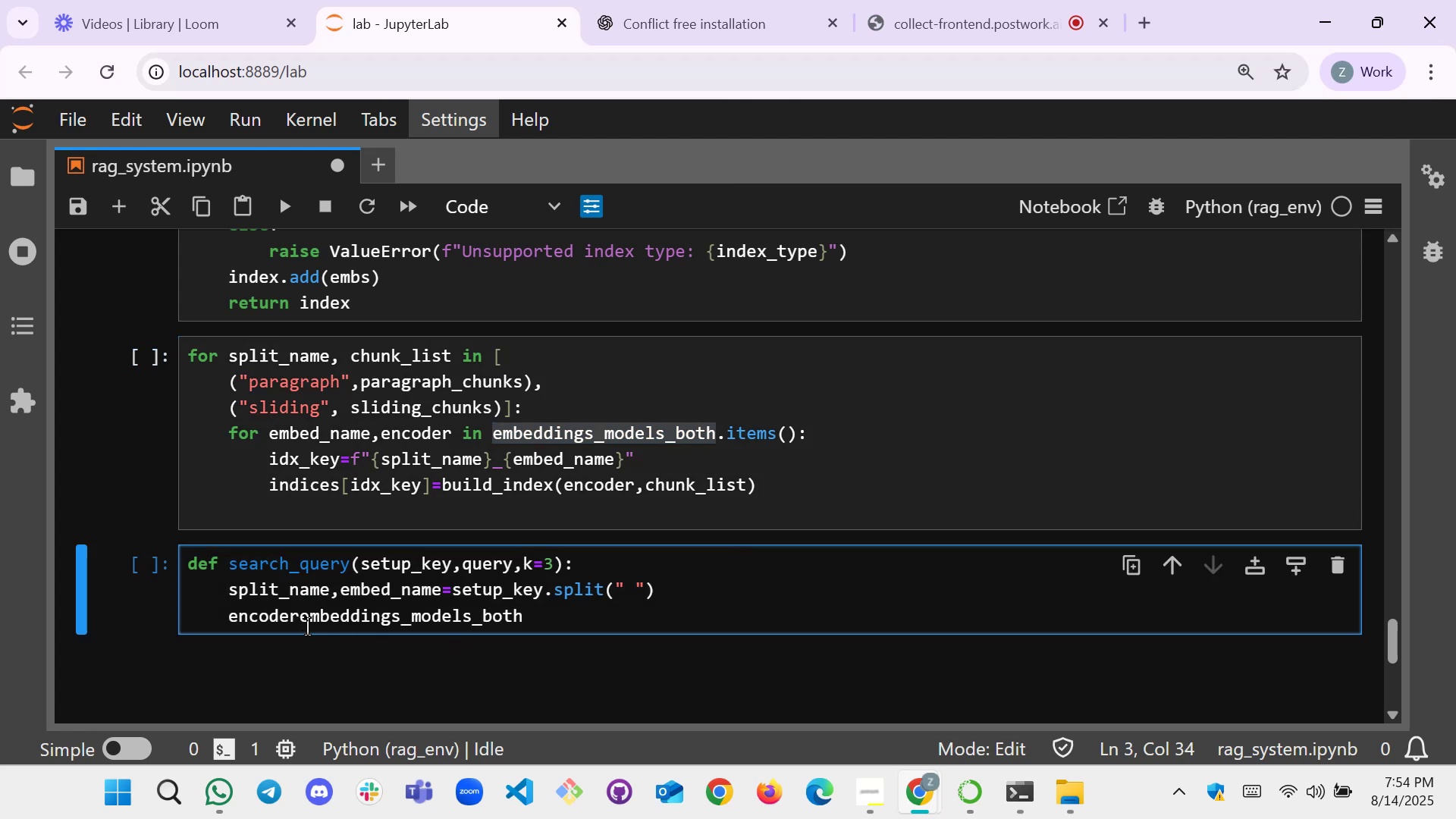 
left_click([299, 620])
 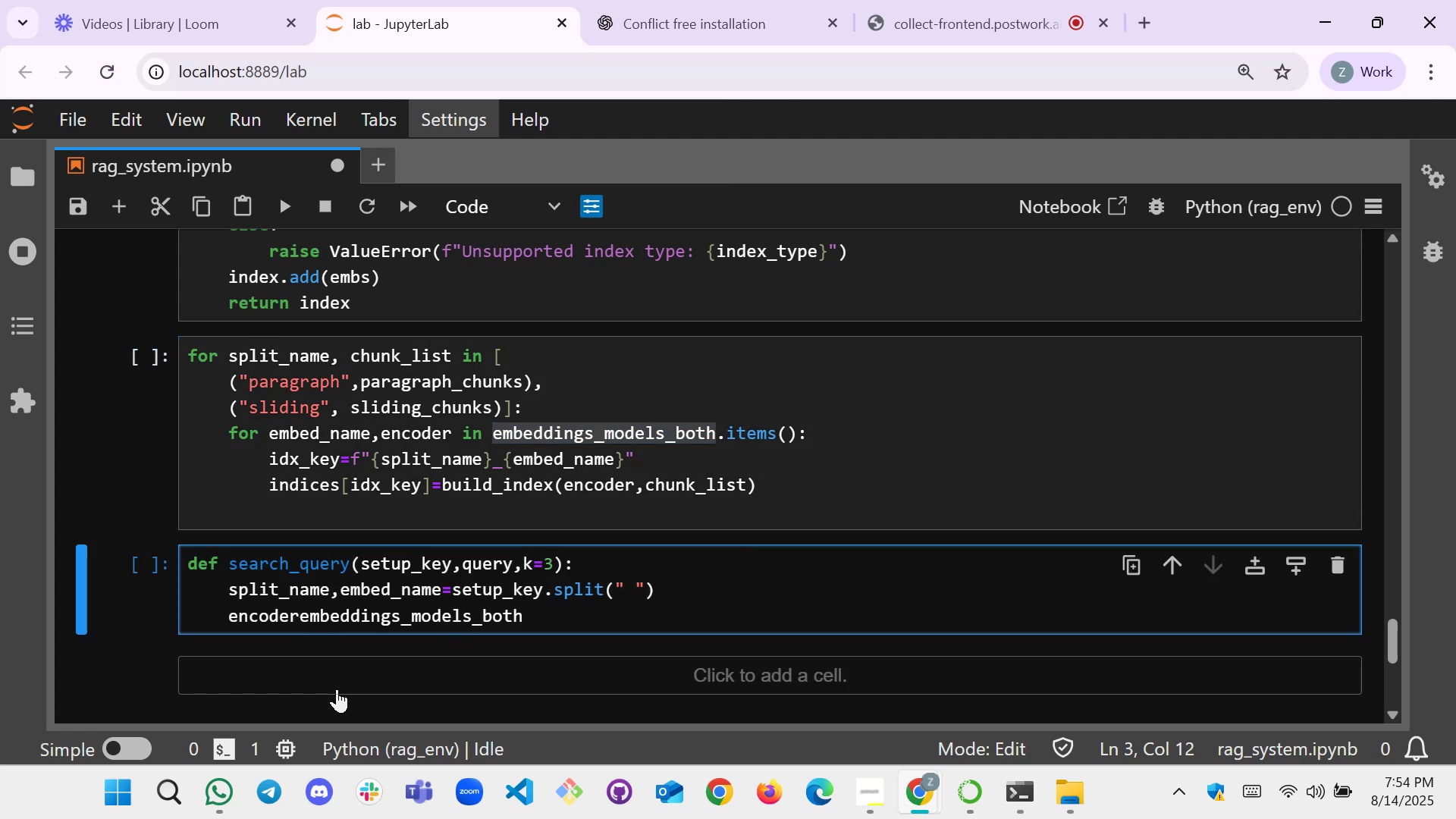 
key(Equal)
 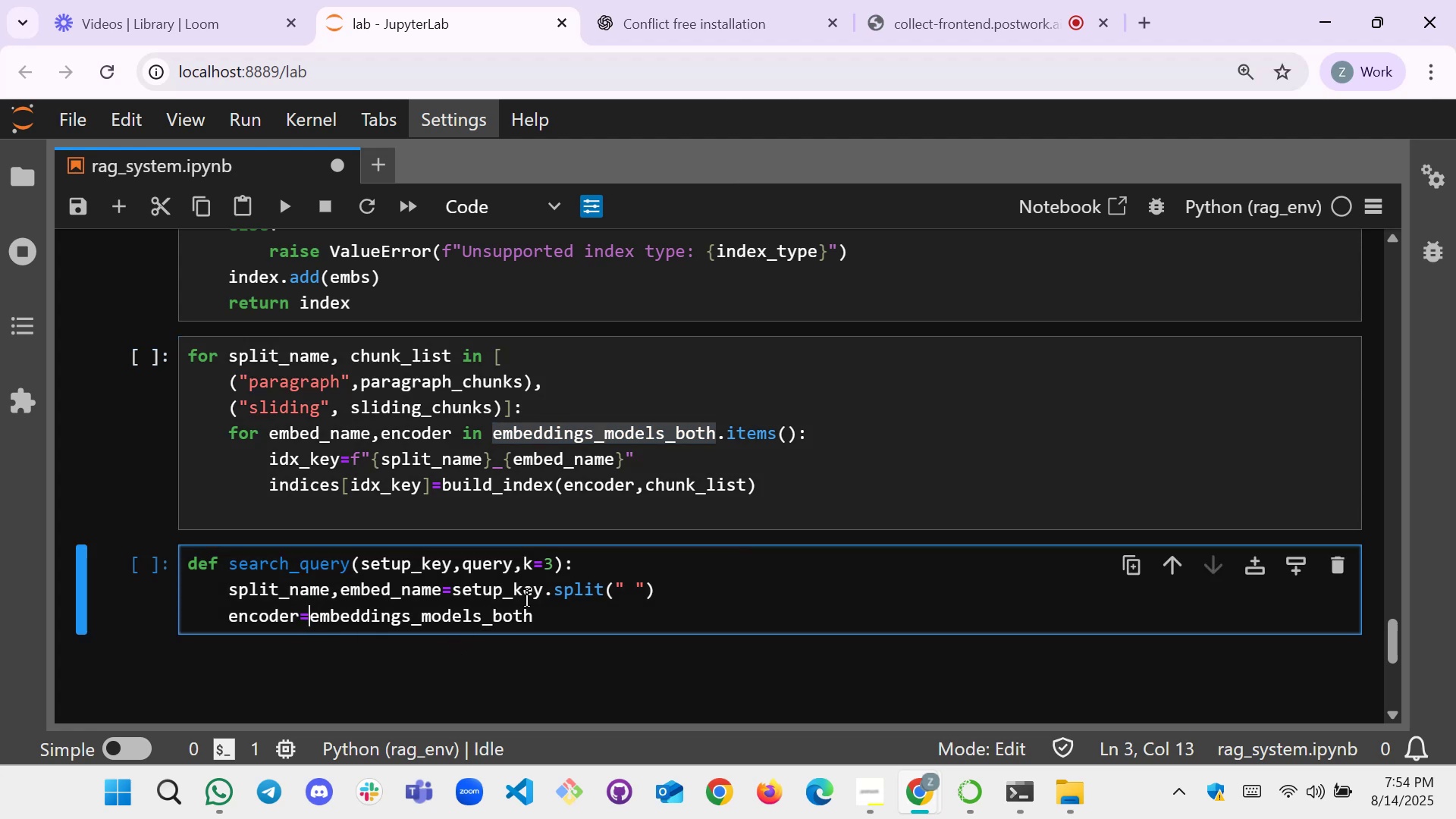 
wait(5.47)
 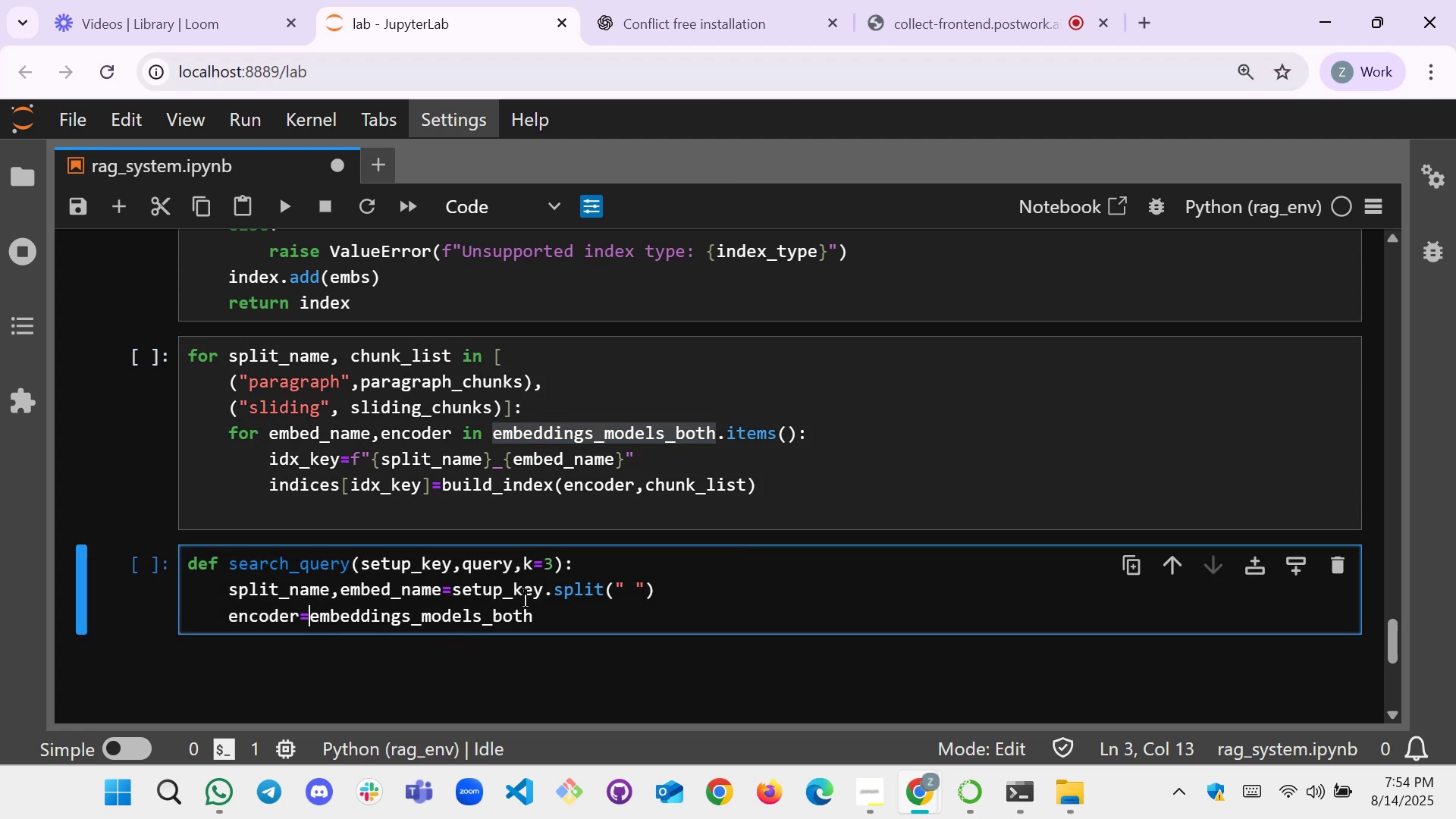 
left_click([651, 614])
 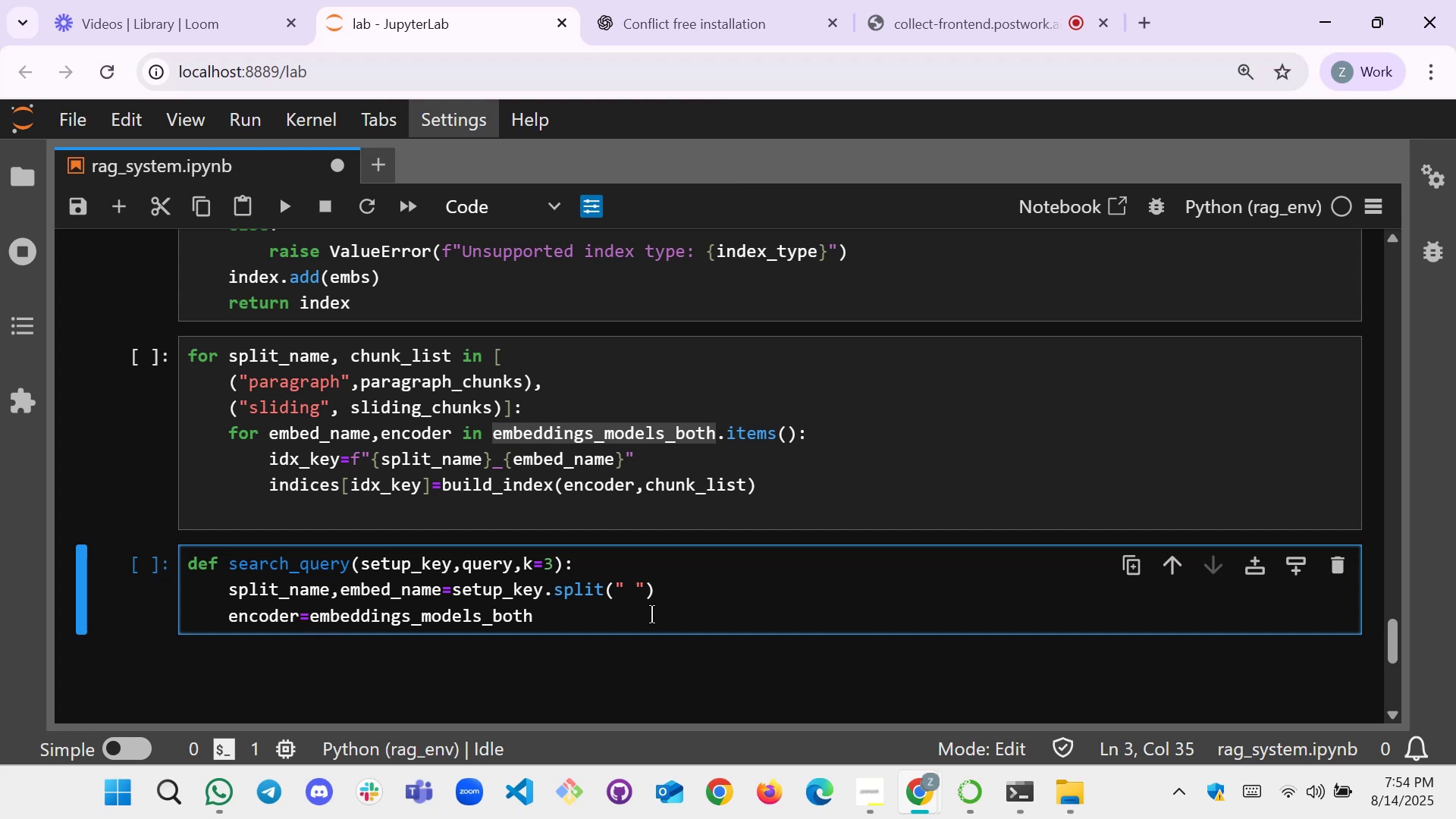 
key(BracketLeft)
 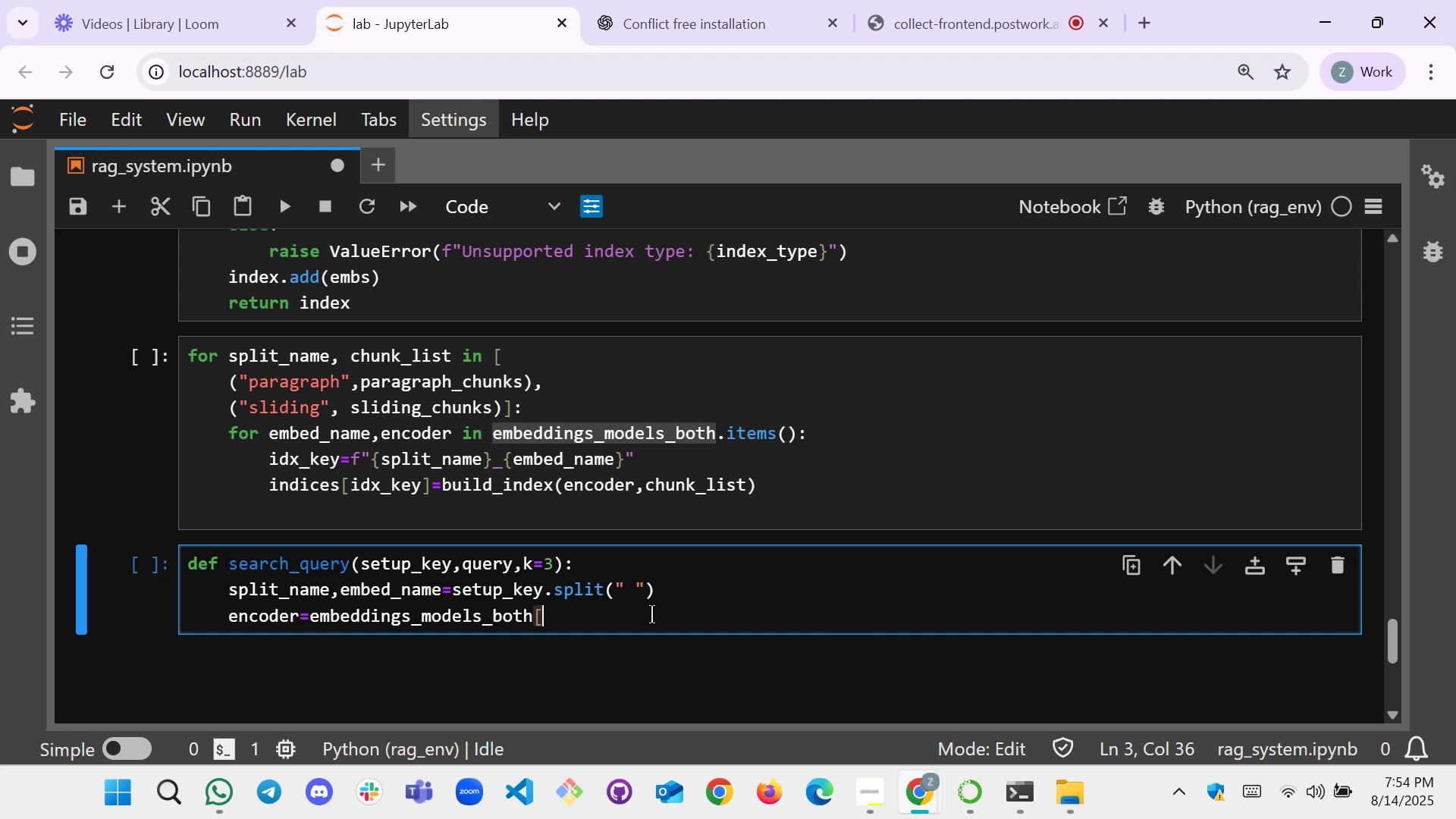 
key(BracketRight)
 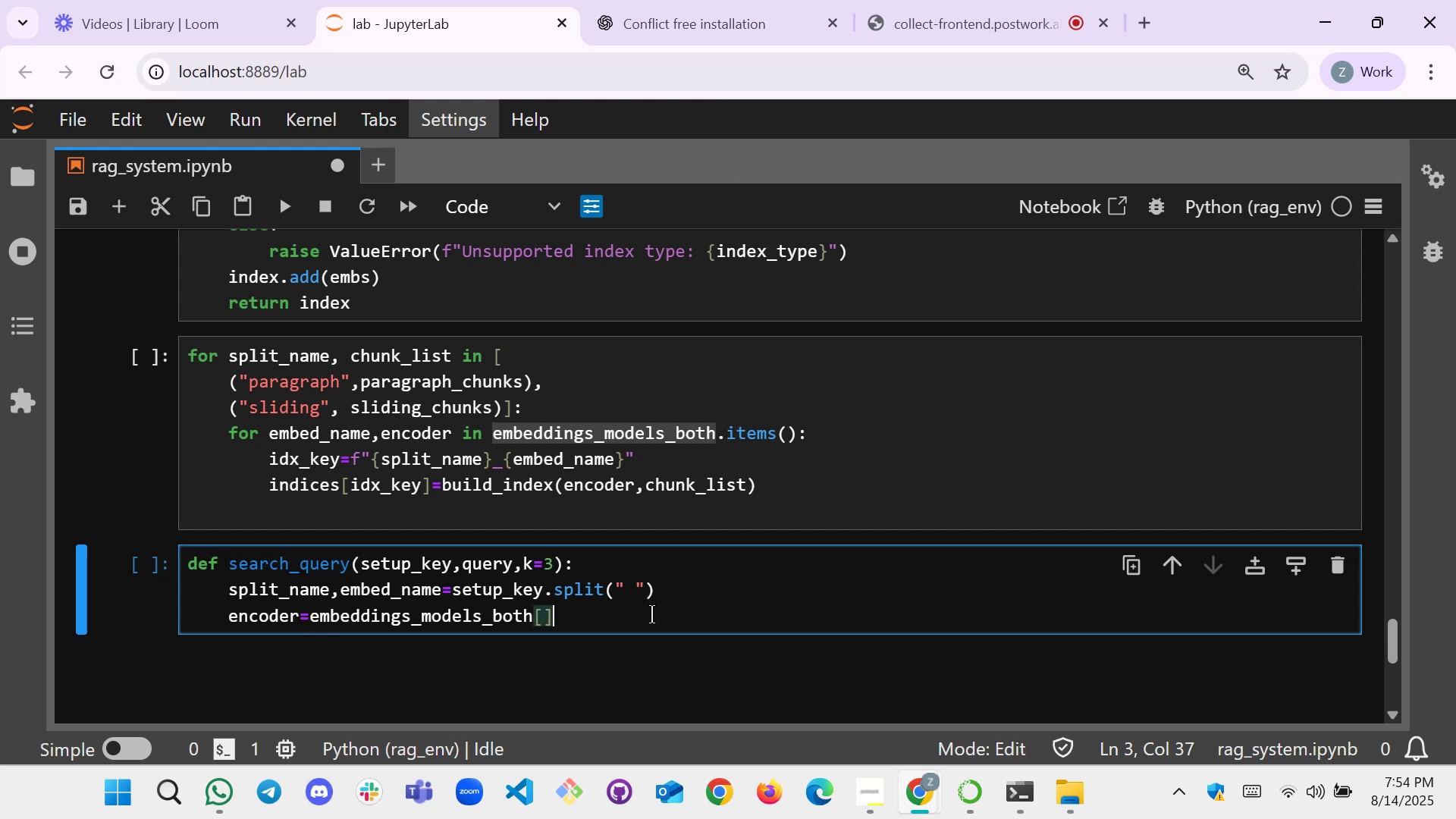 
key(ArrowLeft)
 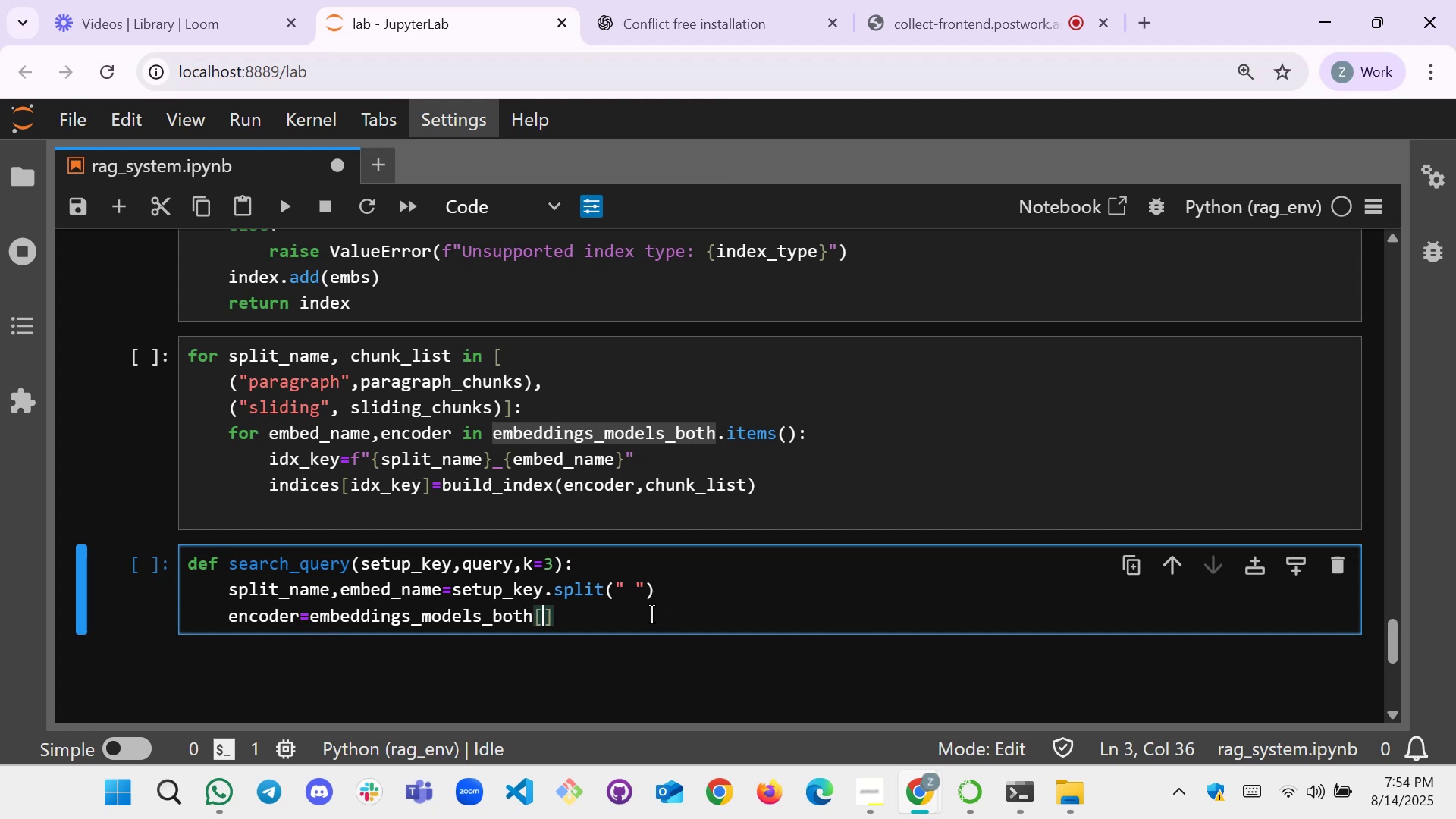 
type(embed_name)
 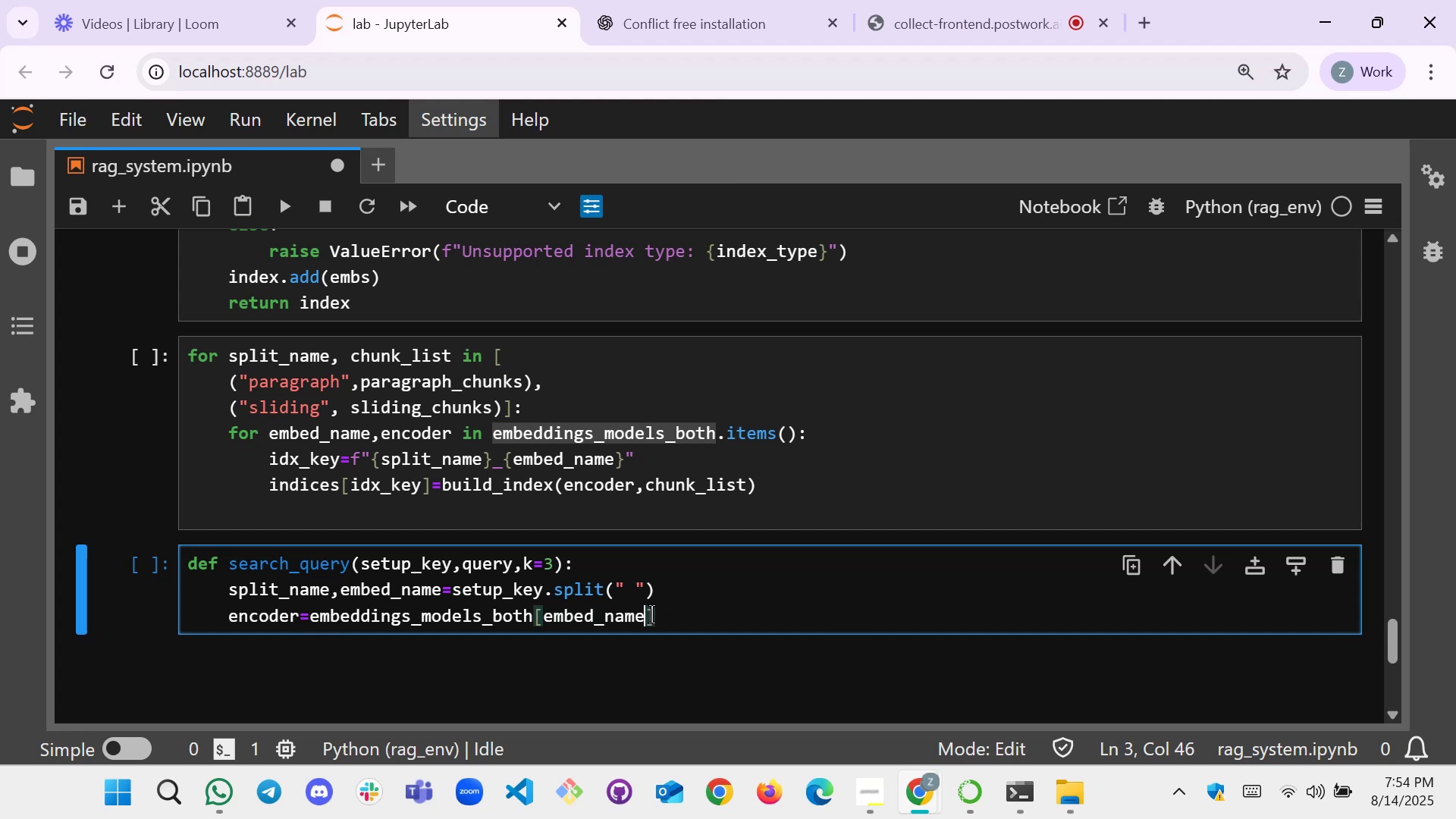 
key(ArrowRight)
 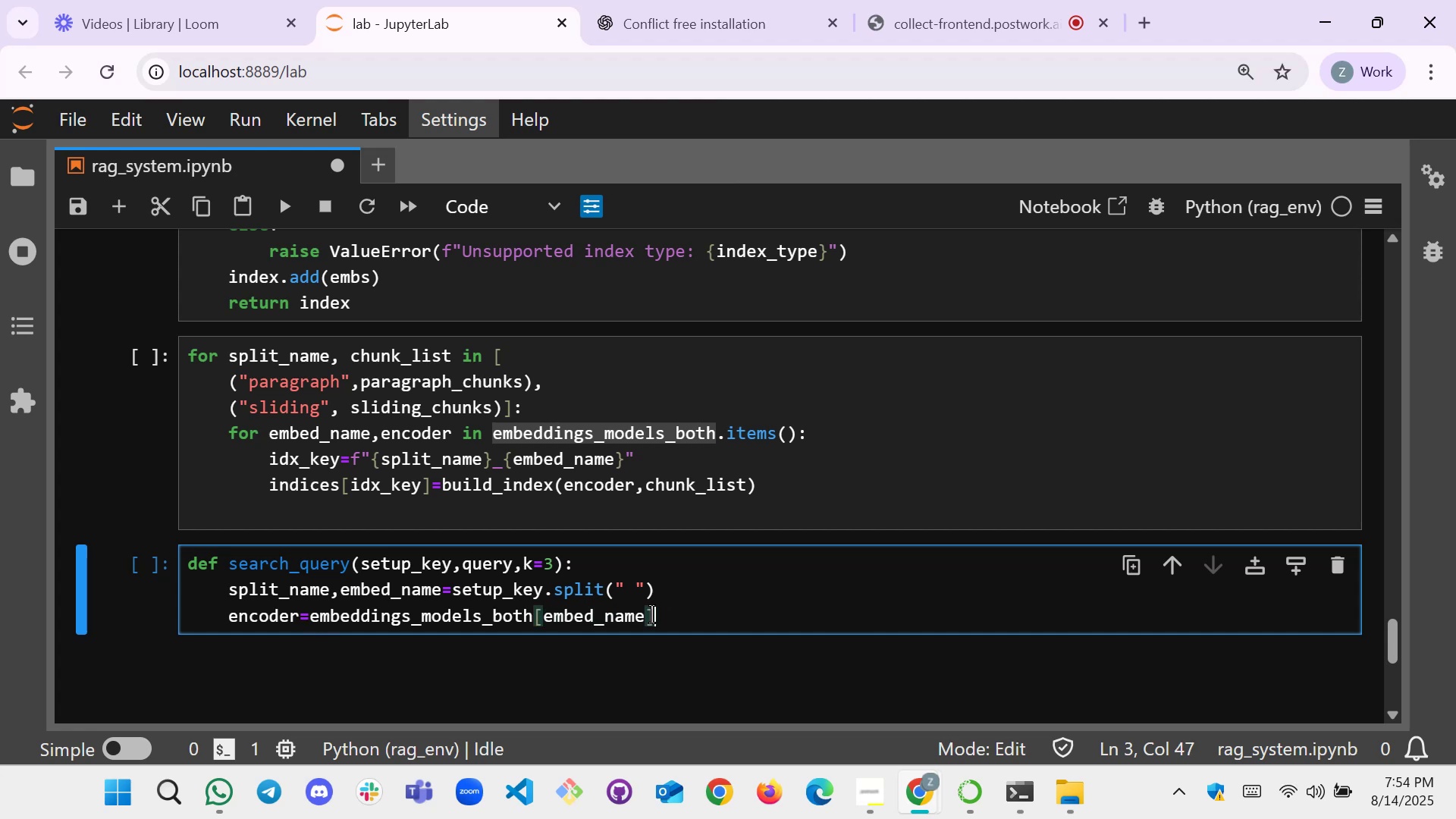 
key(Enter)
 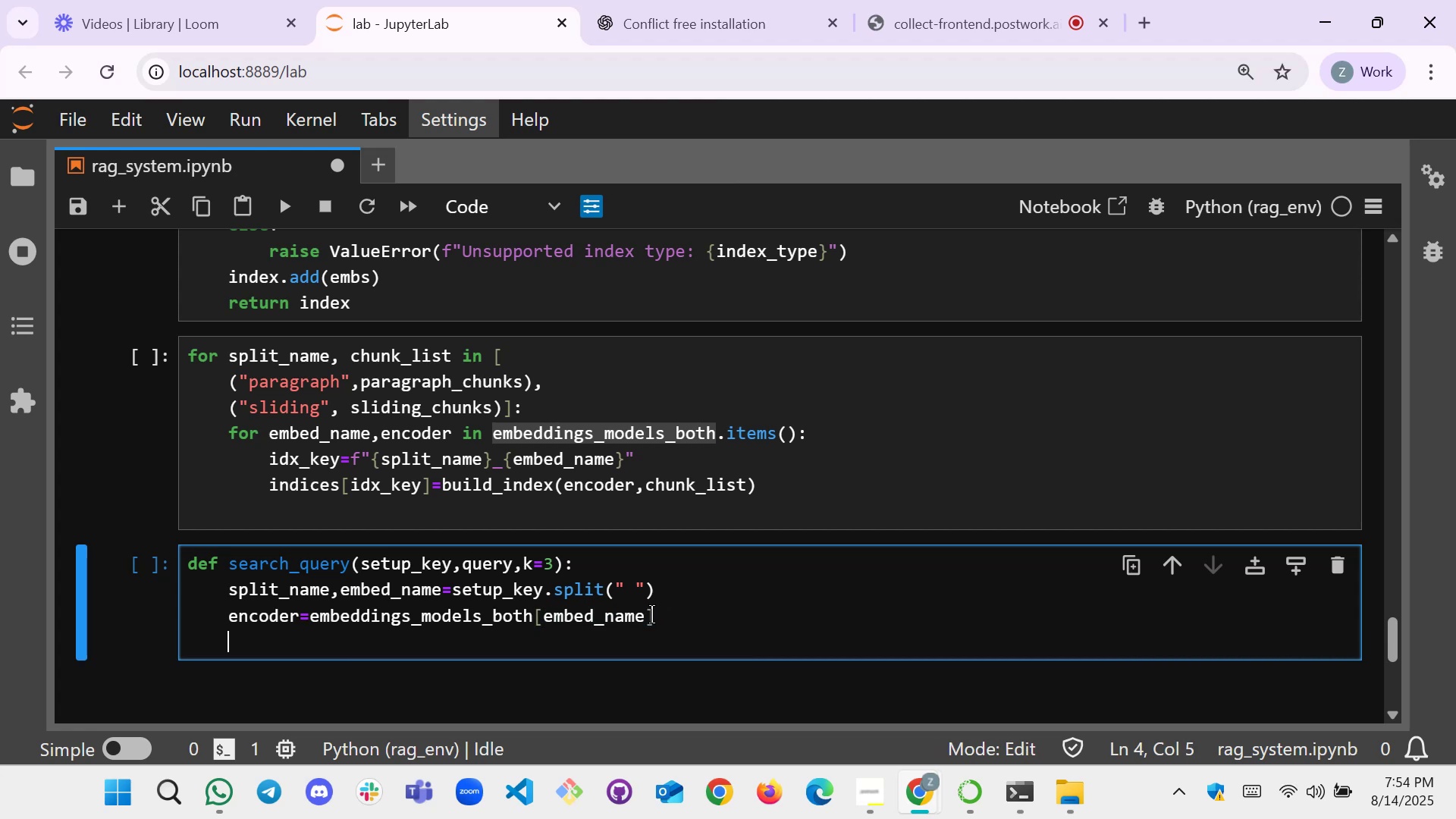 
type(chunks_used=paragraph_chunks)
 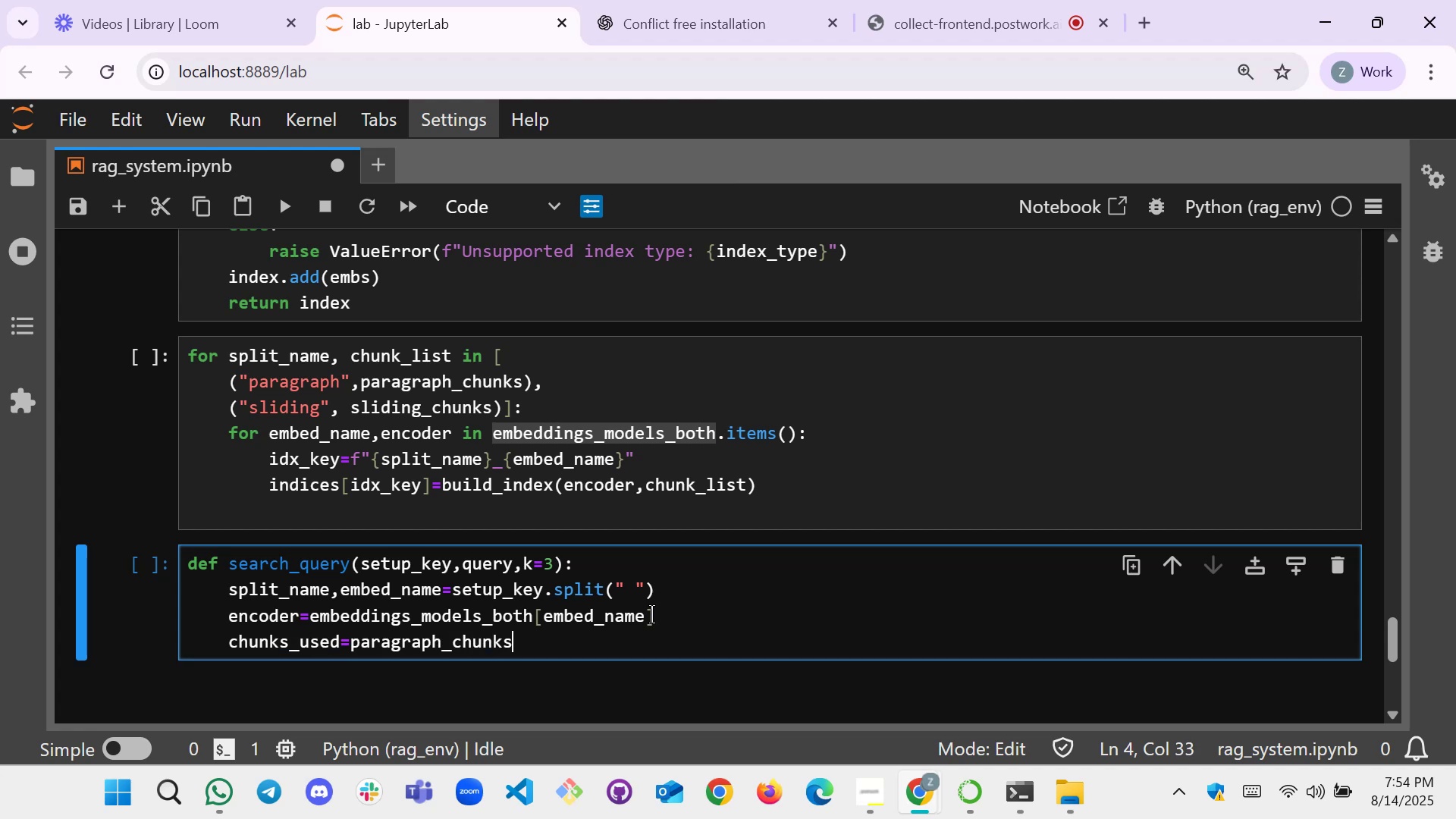 
key(Enter)
 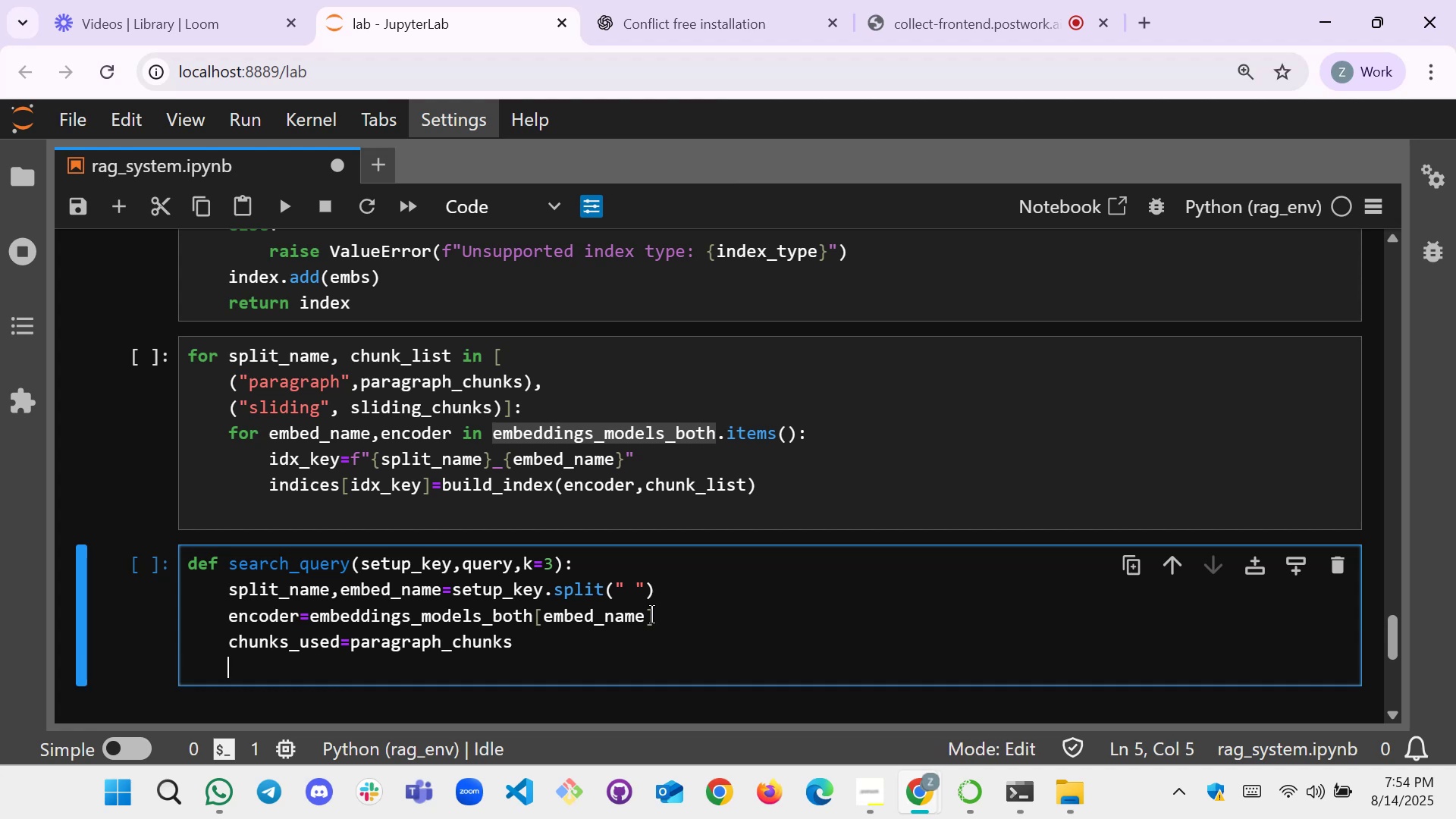 
type(if split)
 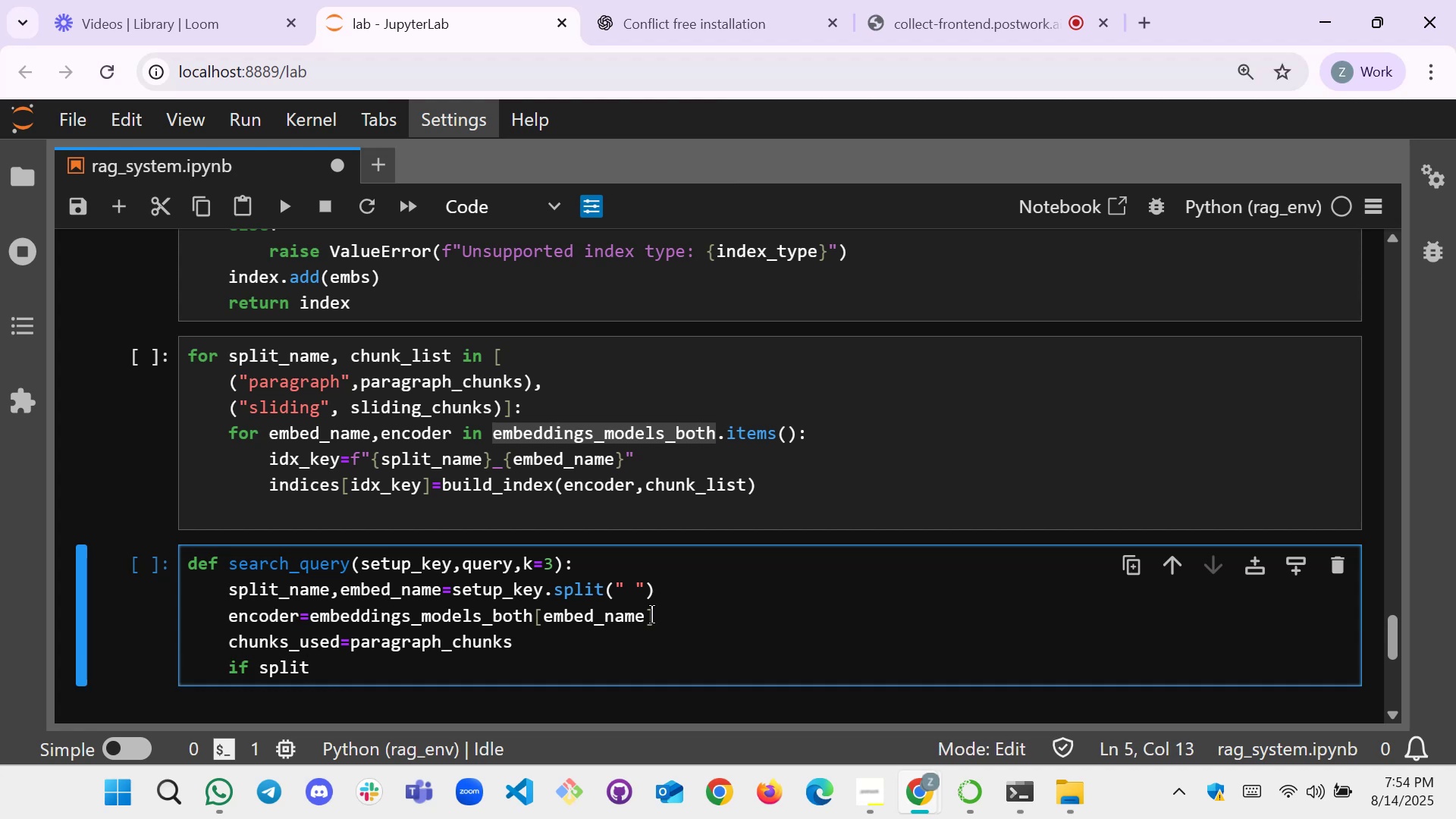 
key(Backspace)
key(Backspace)
type(s if splitN)
key(Backspace)
type(_nm)
key(Backspace)
type(ame--)
key(Backspace)
key(Backspace)
type(=={)
key(Backspace)
type(::)
key(Backspace)
key(Backspace)
type("")
 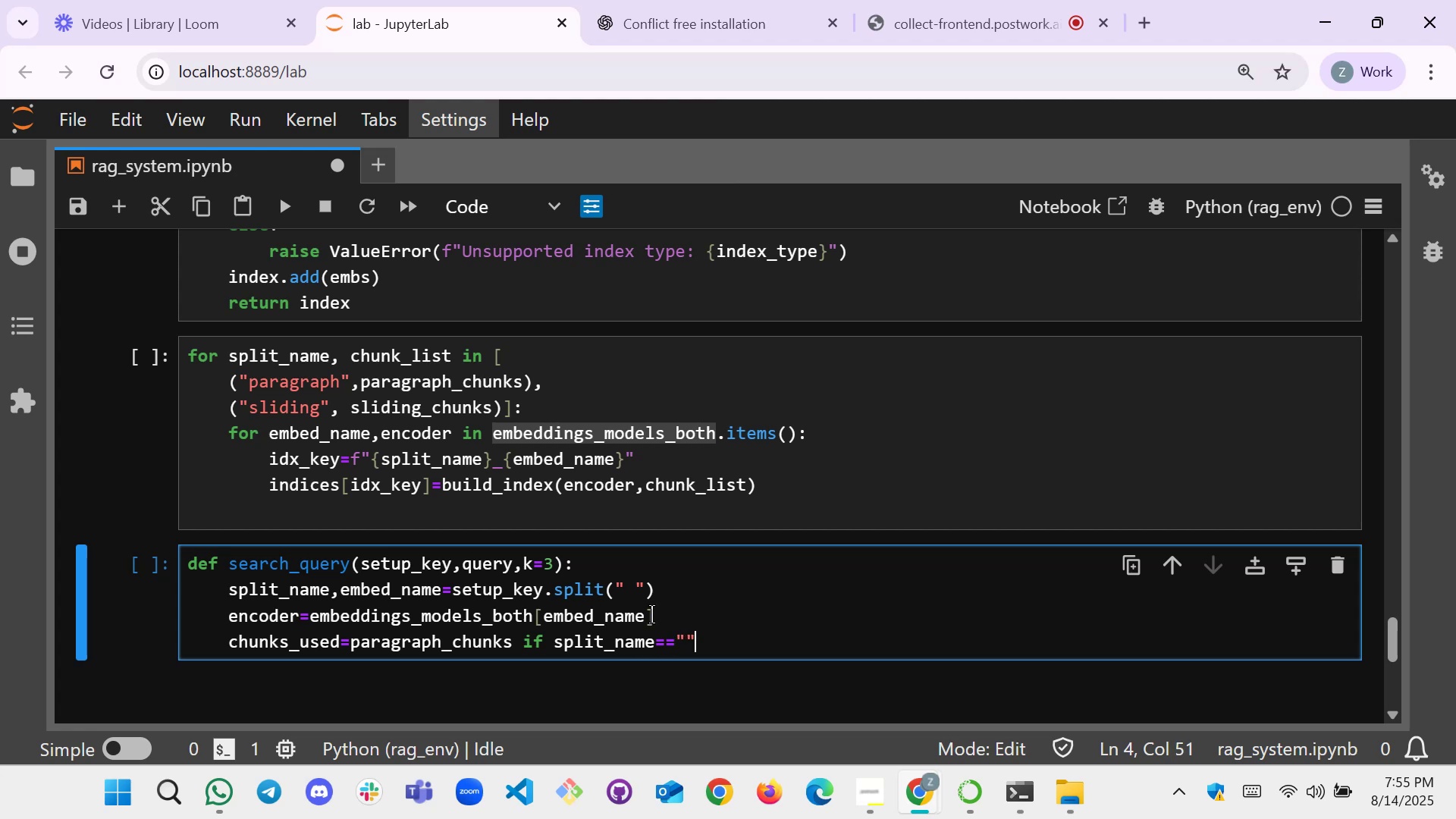 
 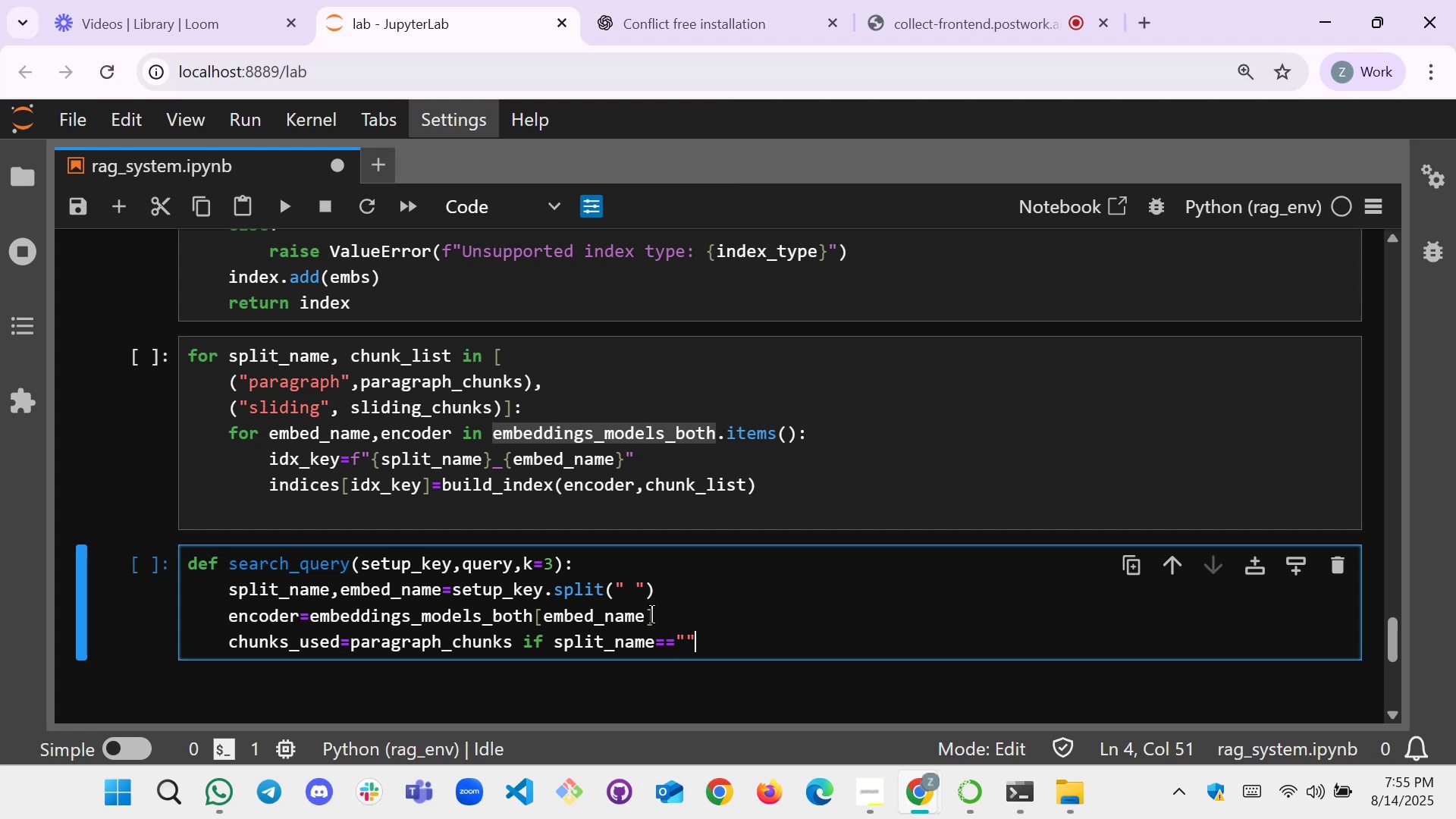 
key(ArrowLeft)
 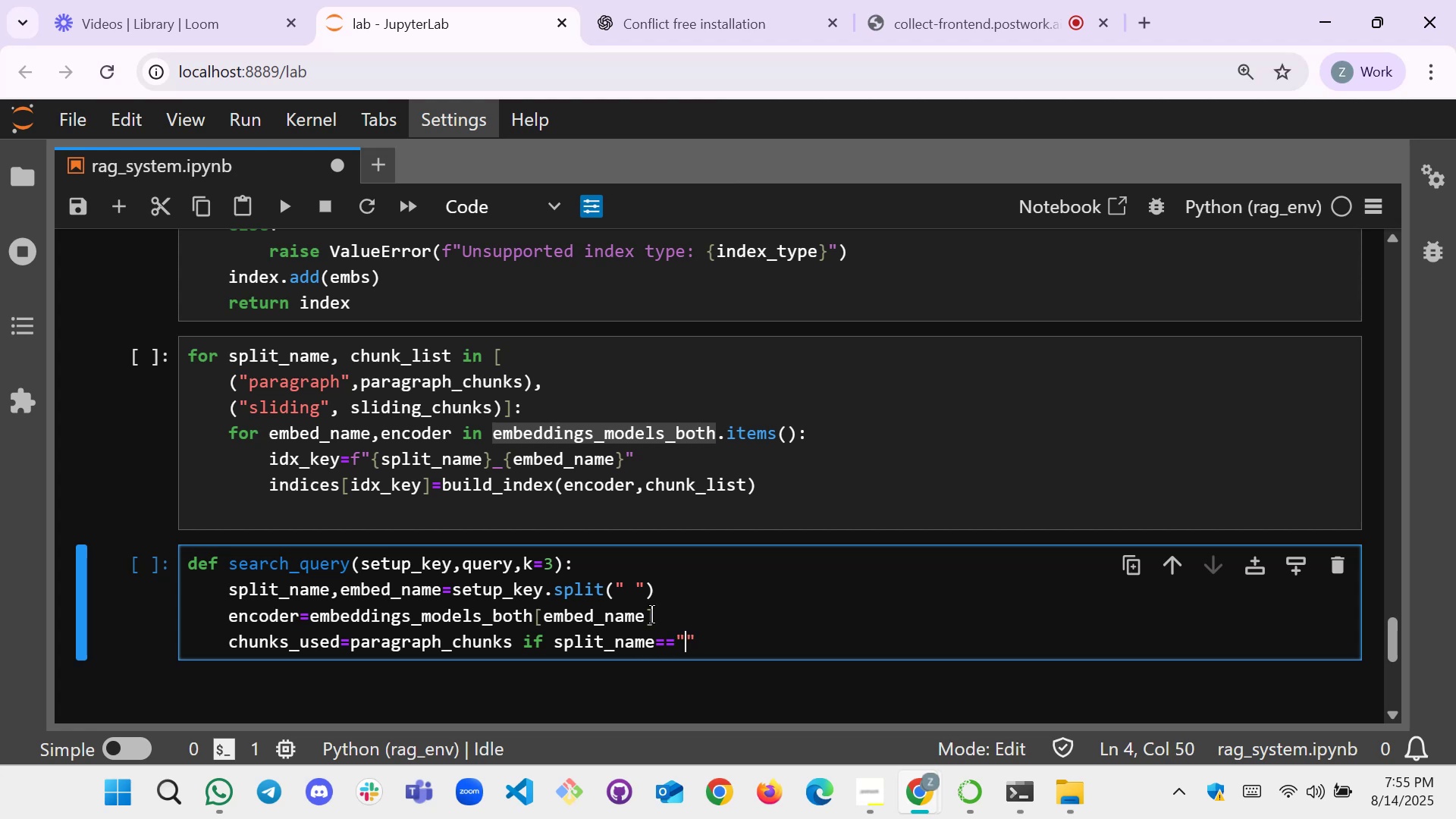 
type(paragraph)
 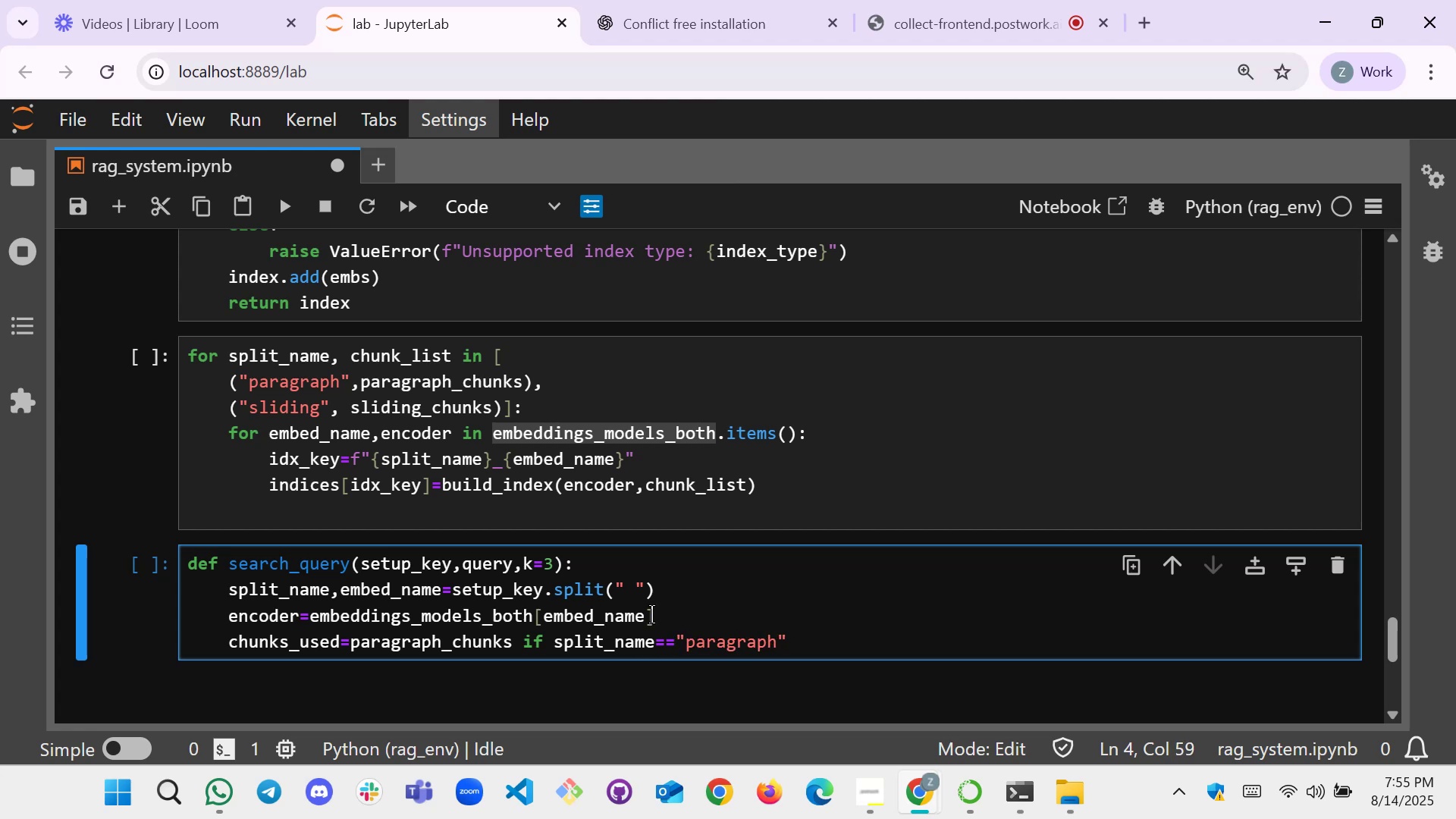 
key(ArrowRight)
 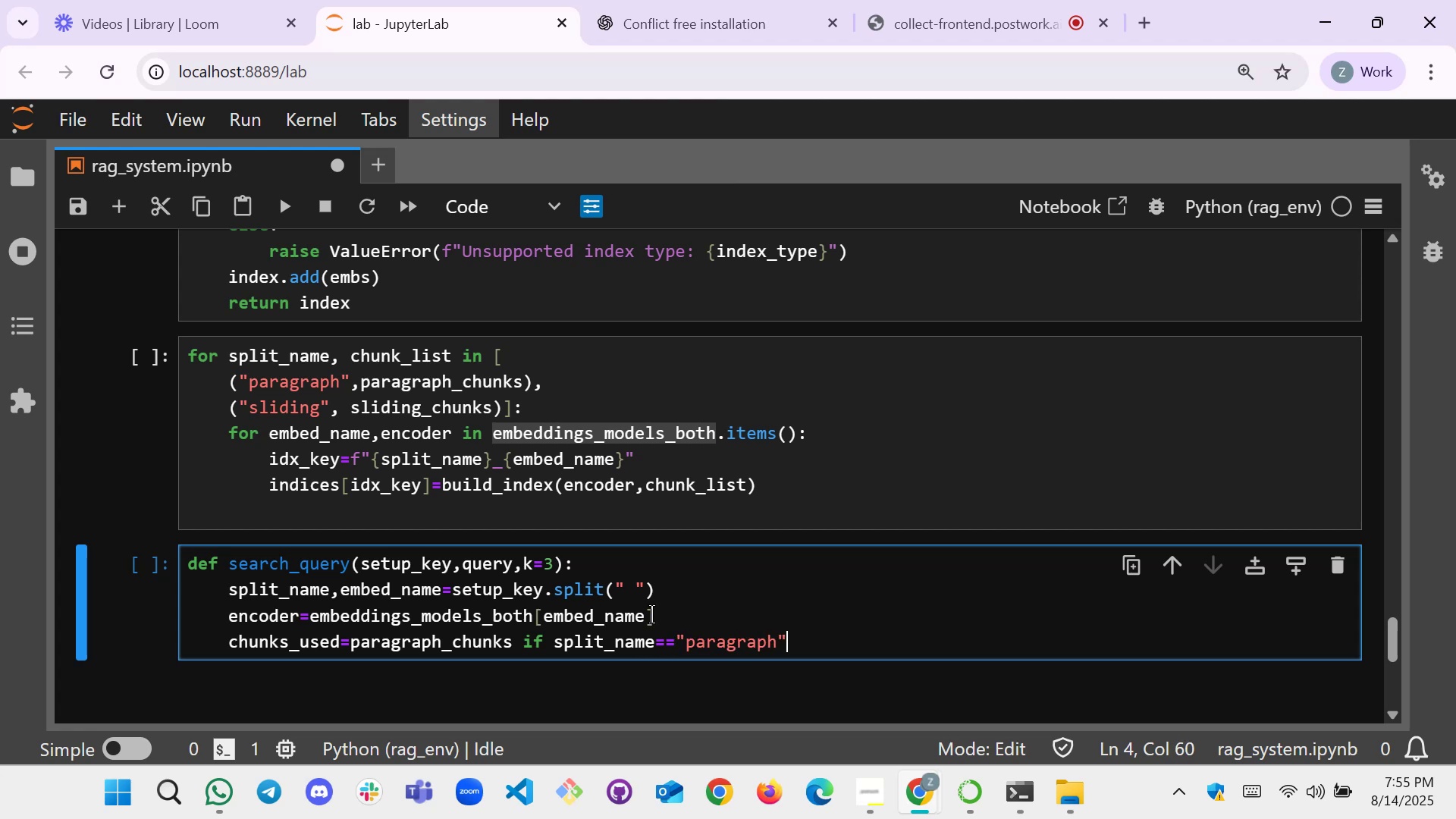 
type( else sliding_chunks)
 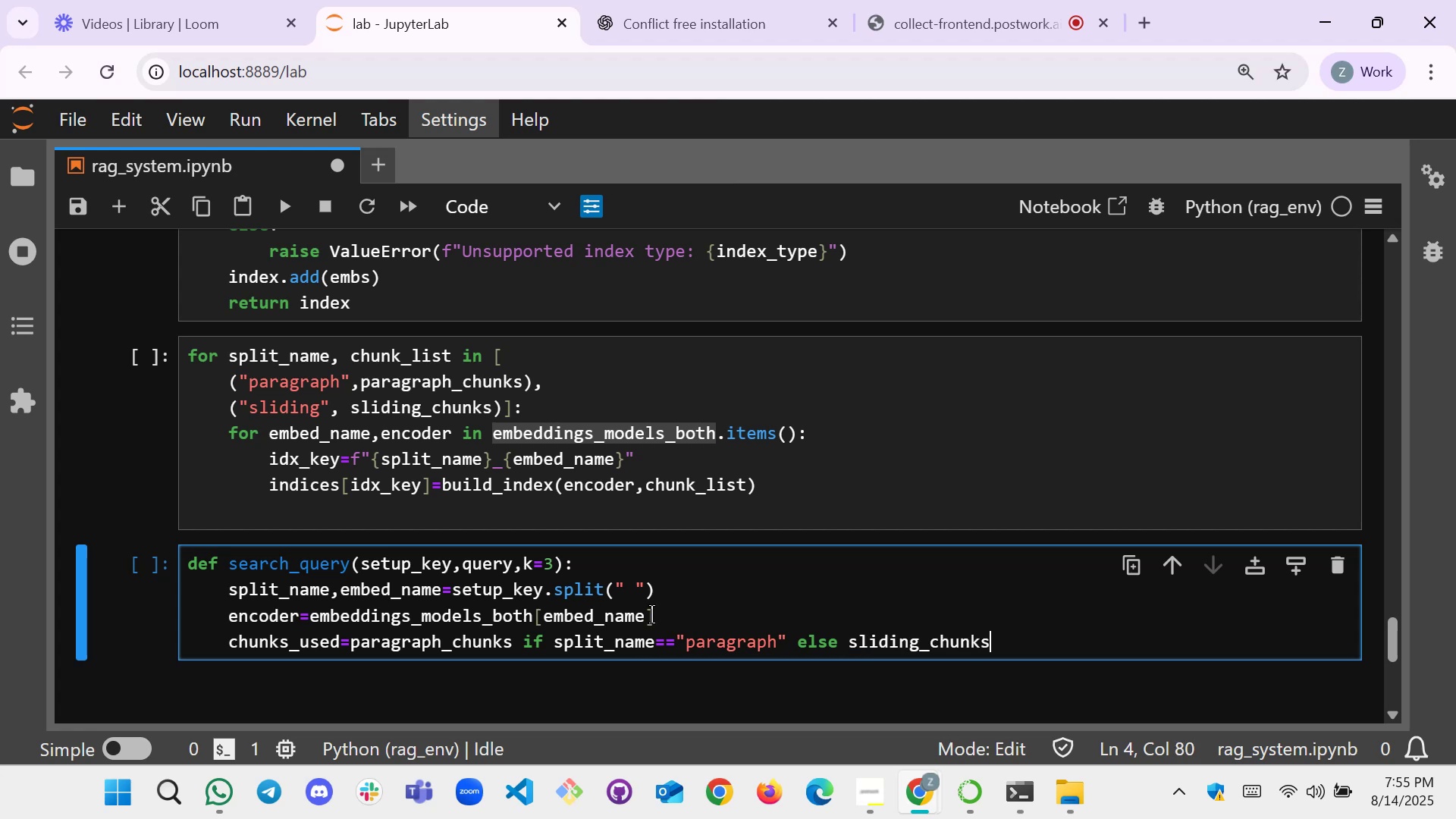 
key(Enter)
 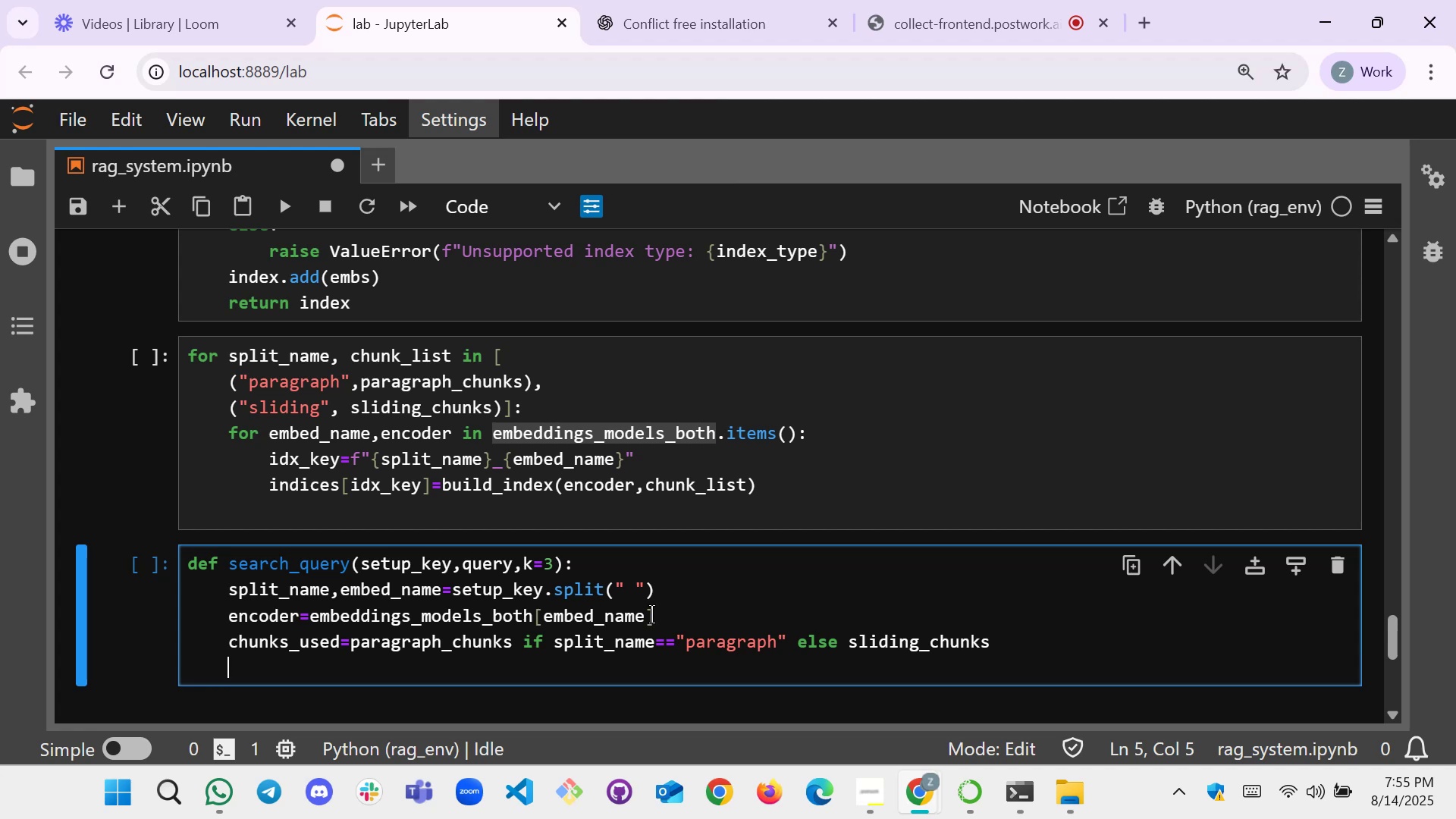 
wait(5.45)
 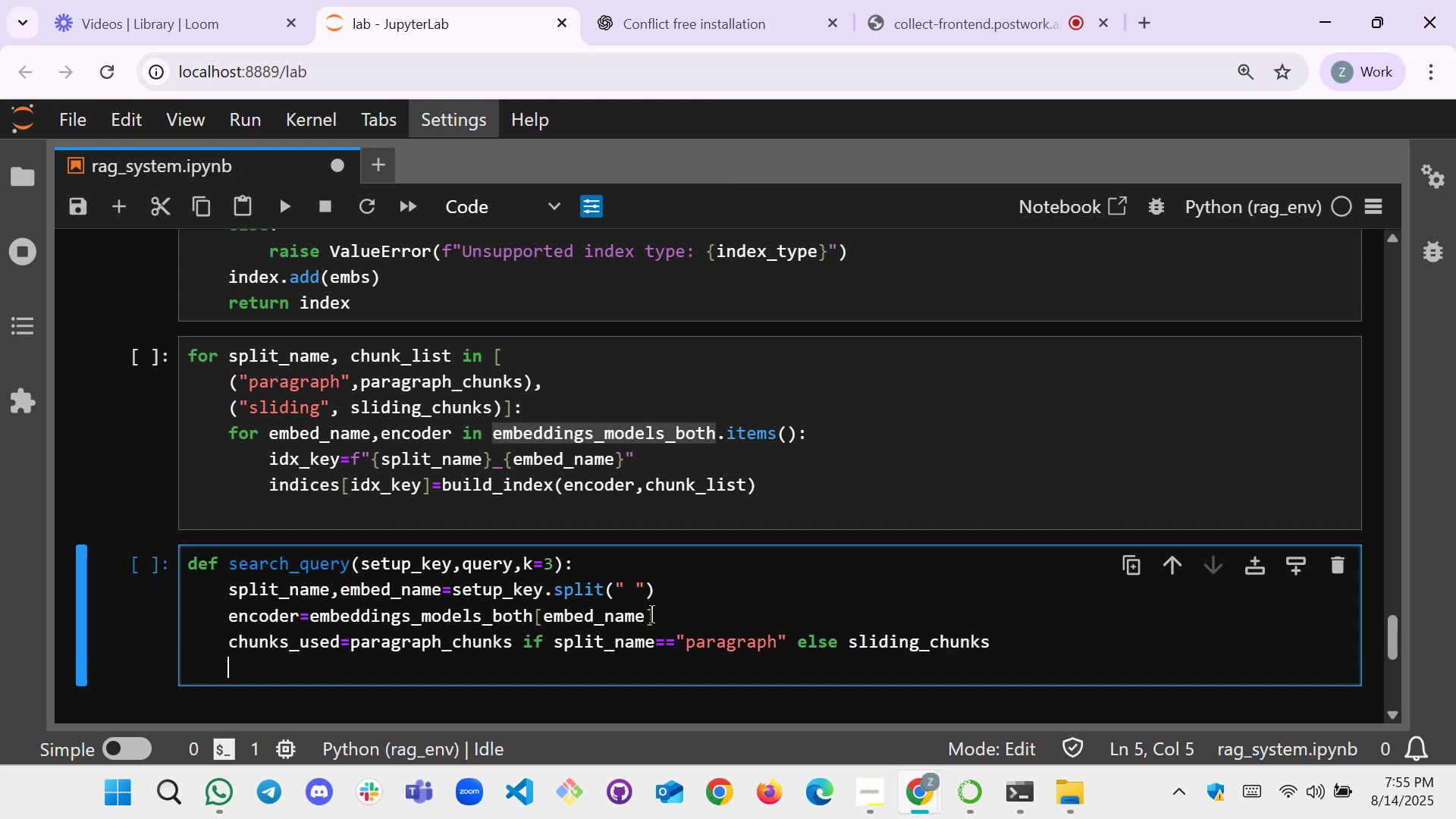 
type(q_em=encdoer)
key(Backspace)
key(Backspace)
key(Backspace)
key(Backspace)
type(oder )
 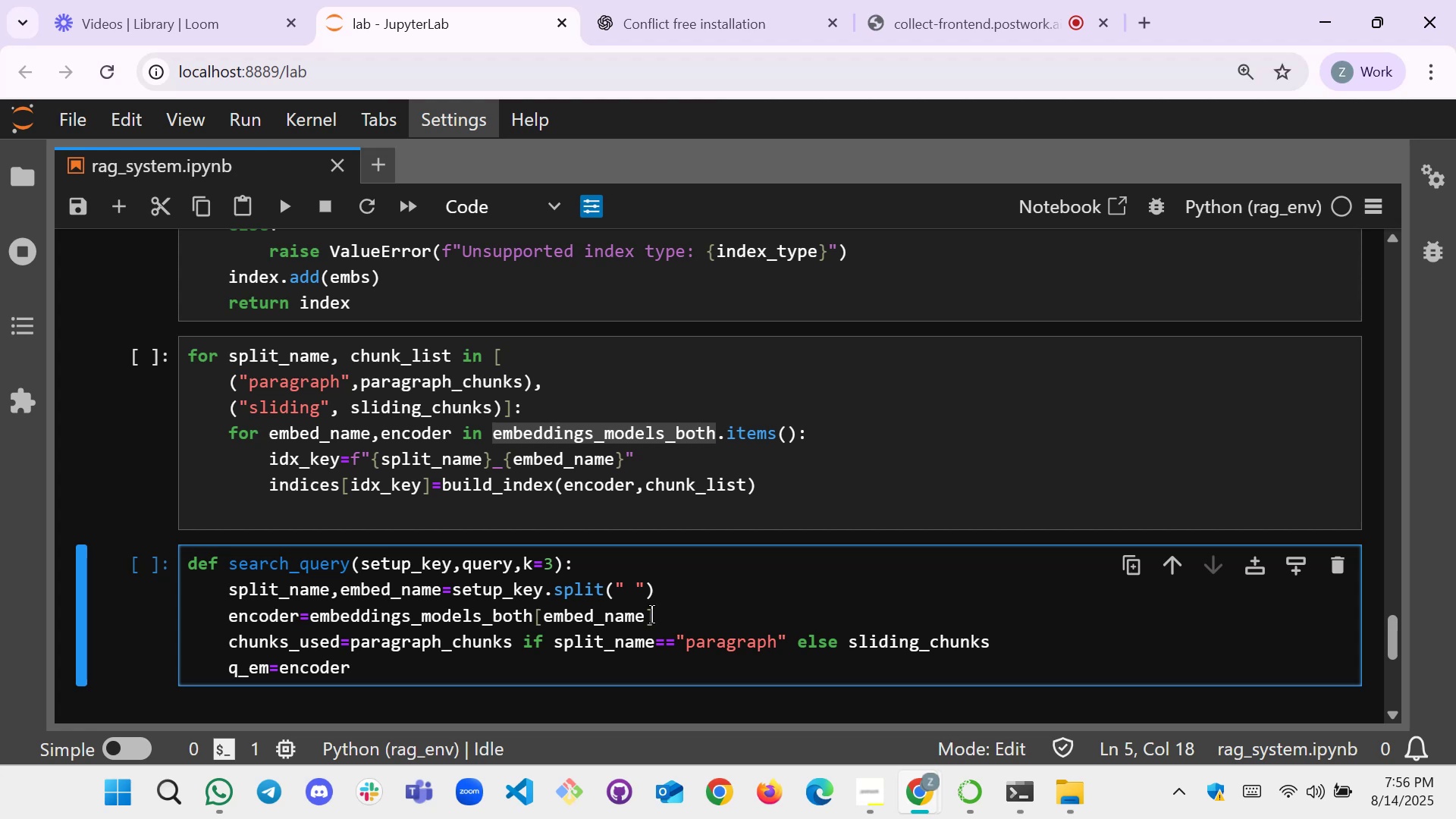 
wait(36.12)
 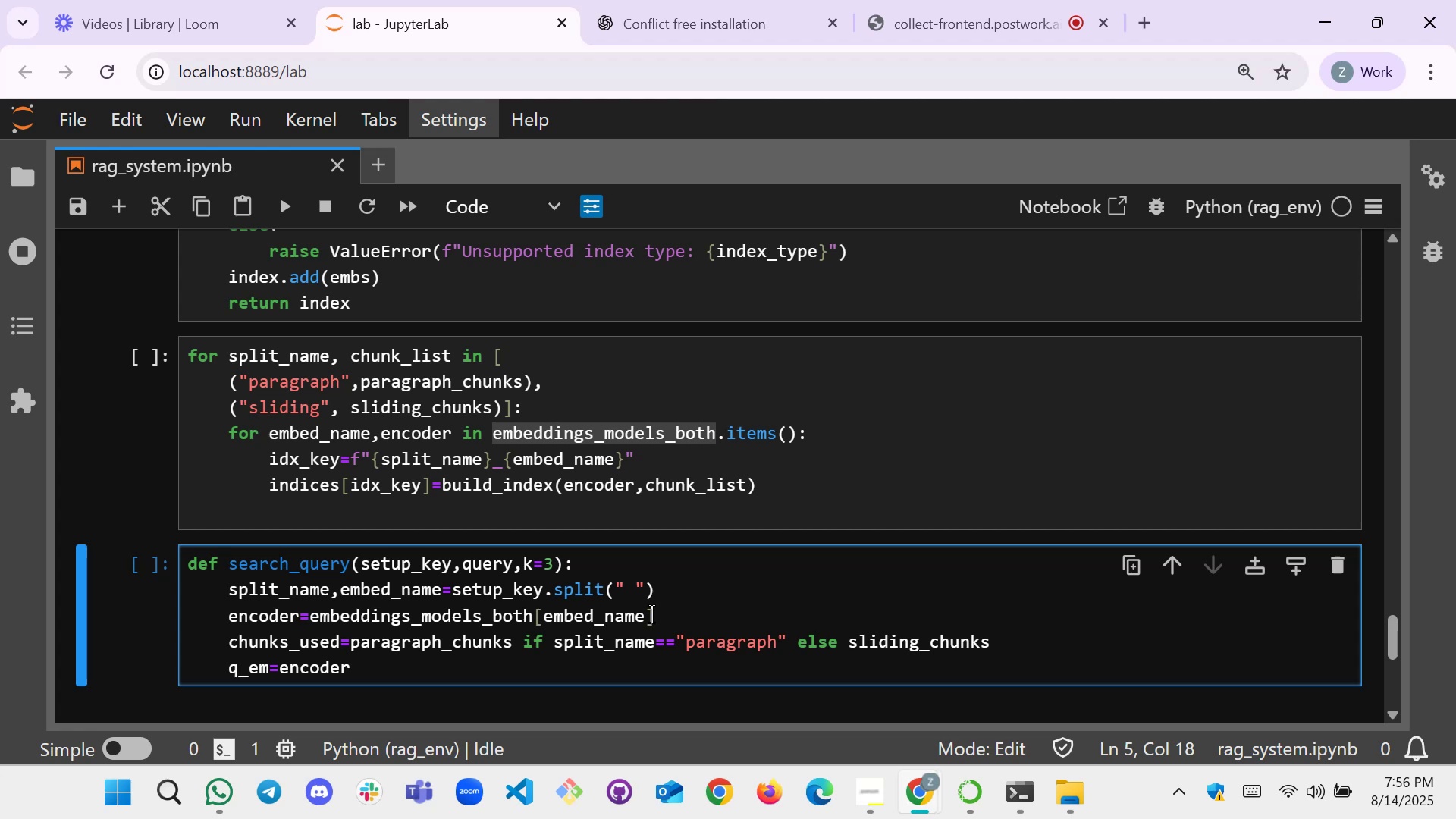 
scroll: coordinate [627, 441], scroll_direction: up, amount: 2.0
 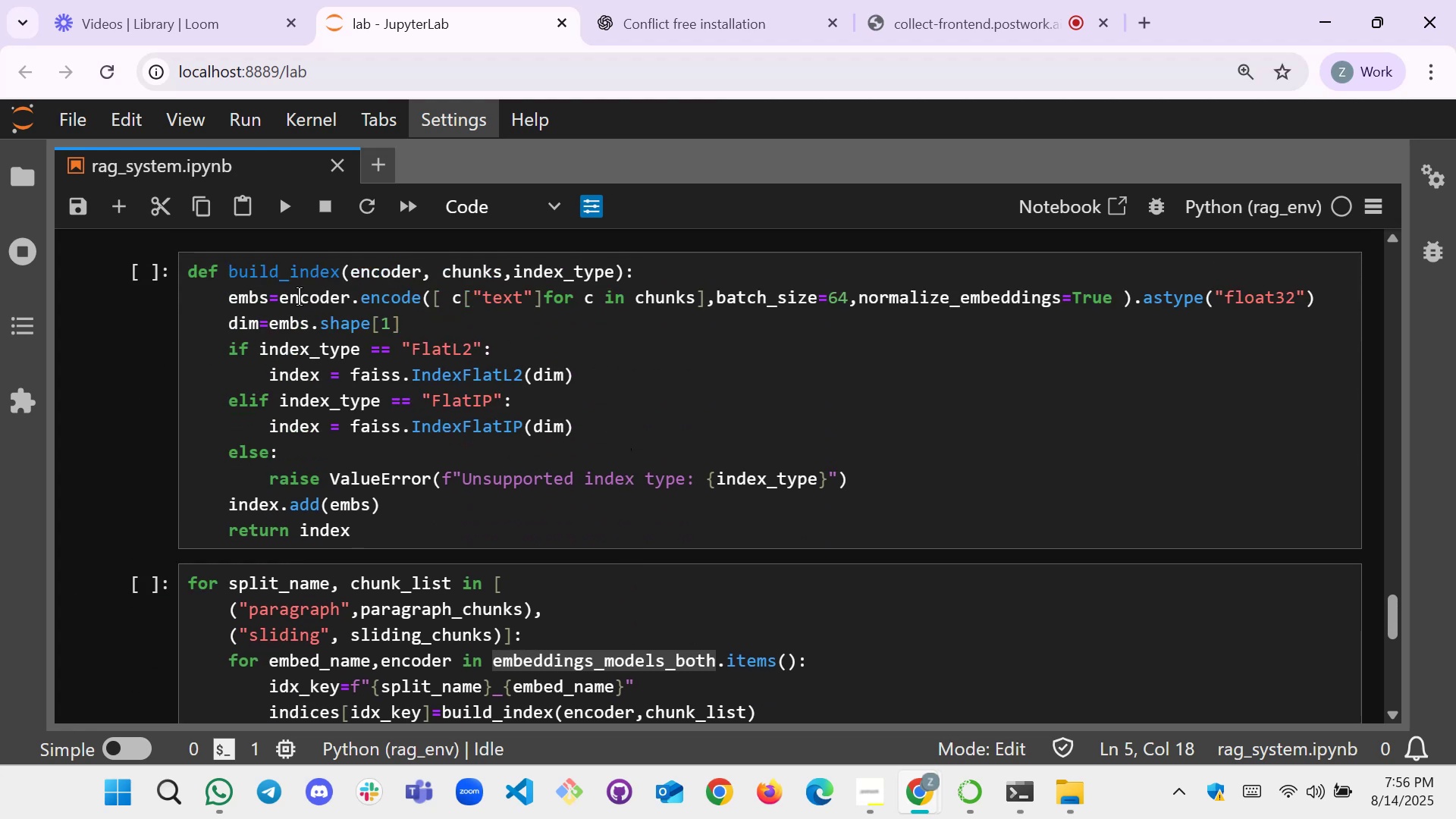 
left_click([265, 268])
 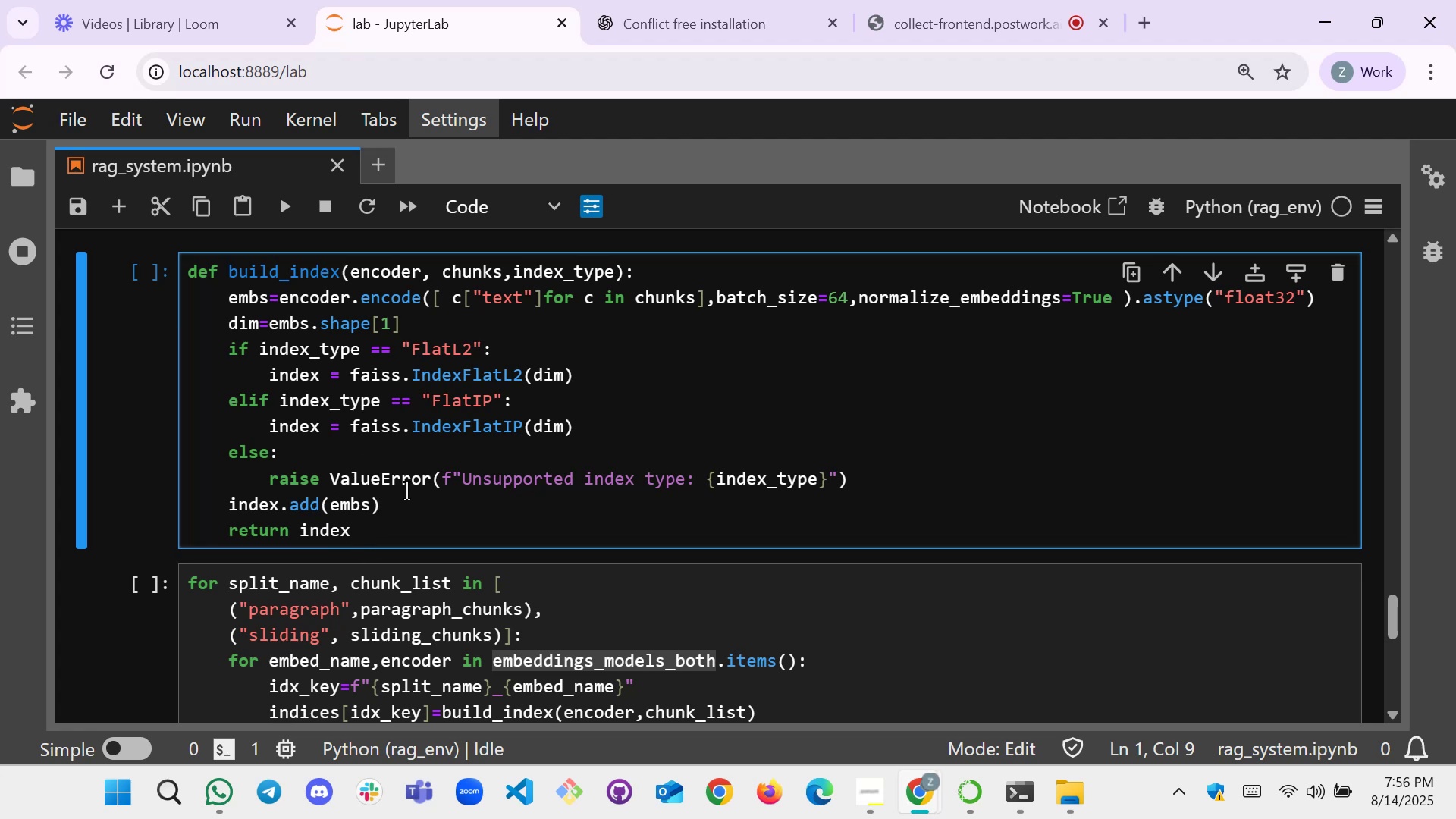 
scroll: coordinate [616, 603], scroll_direction: down, amount: 2.0
 